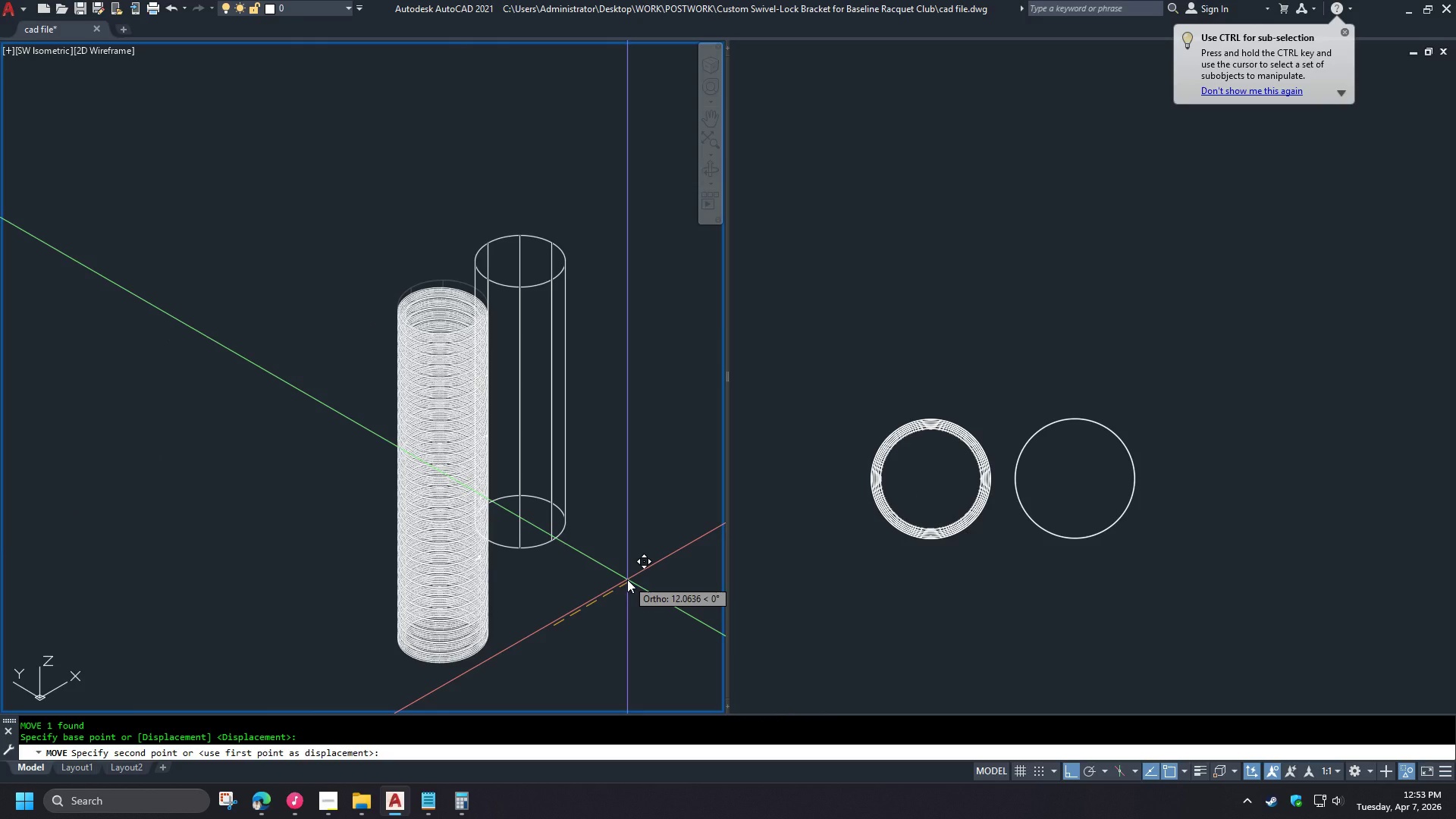 
type(10  )
key(Escape)
type(cham)
 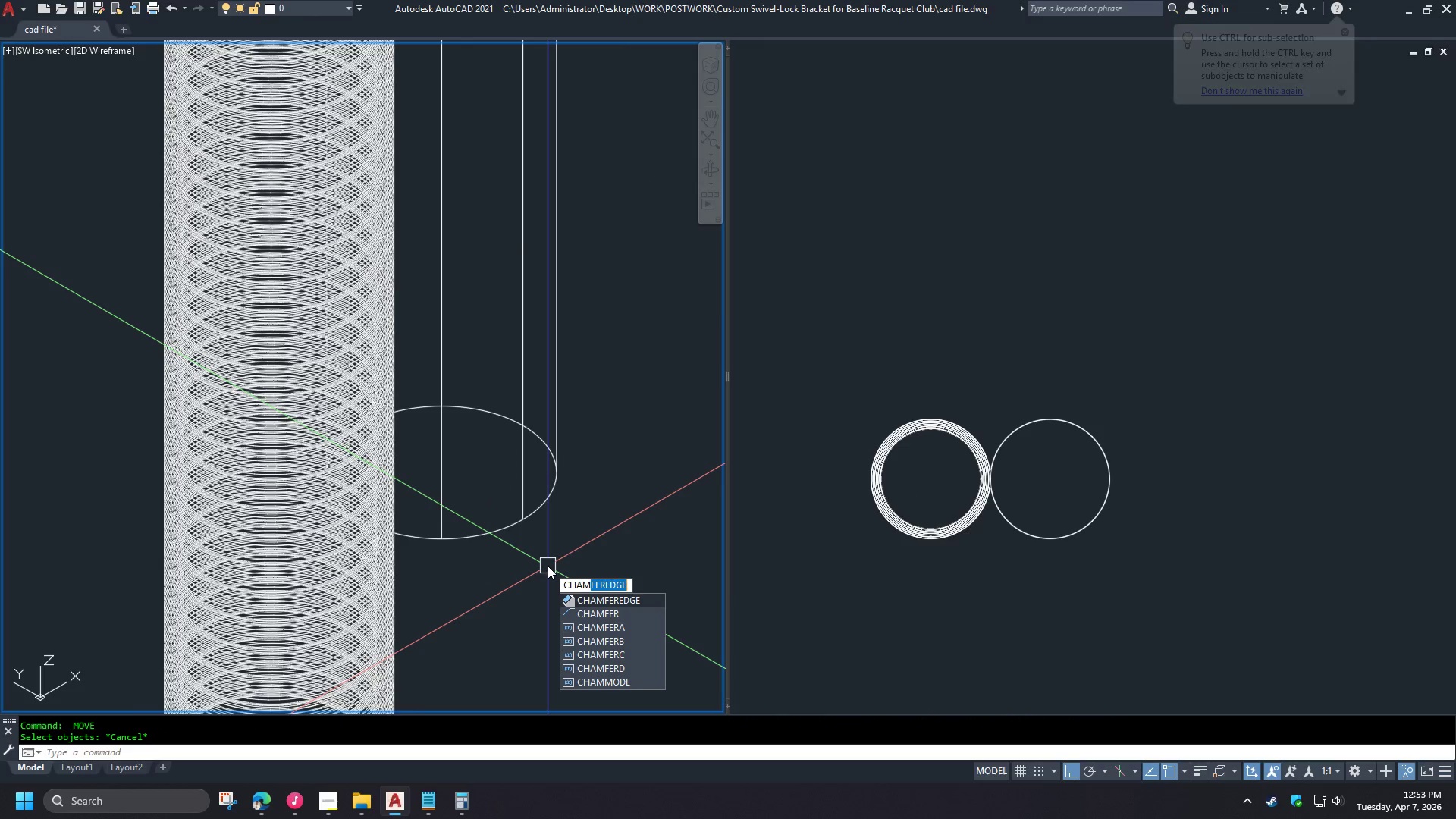 
key(Space)
 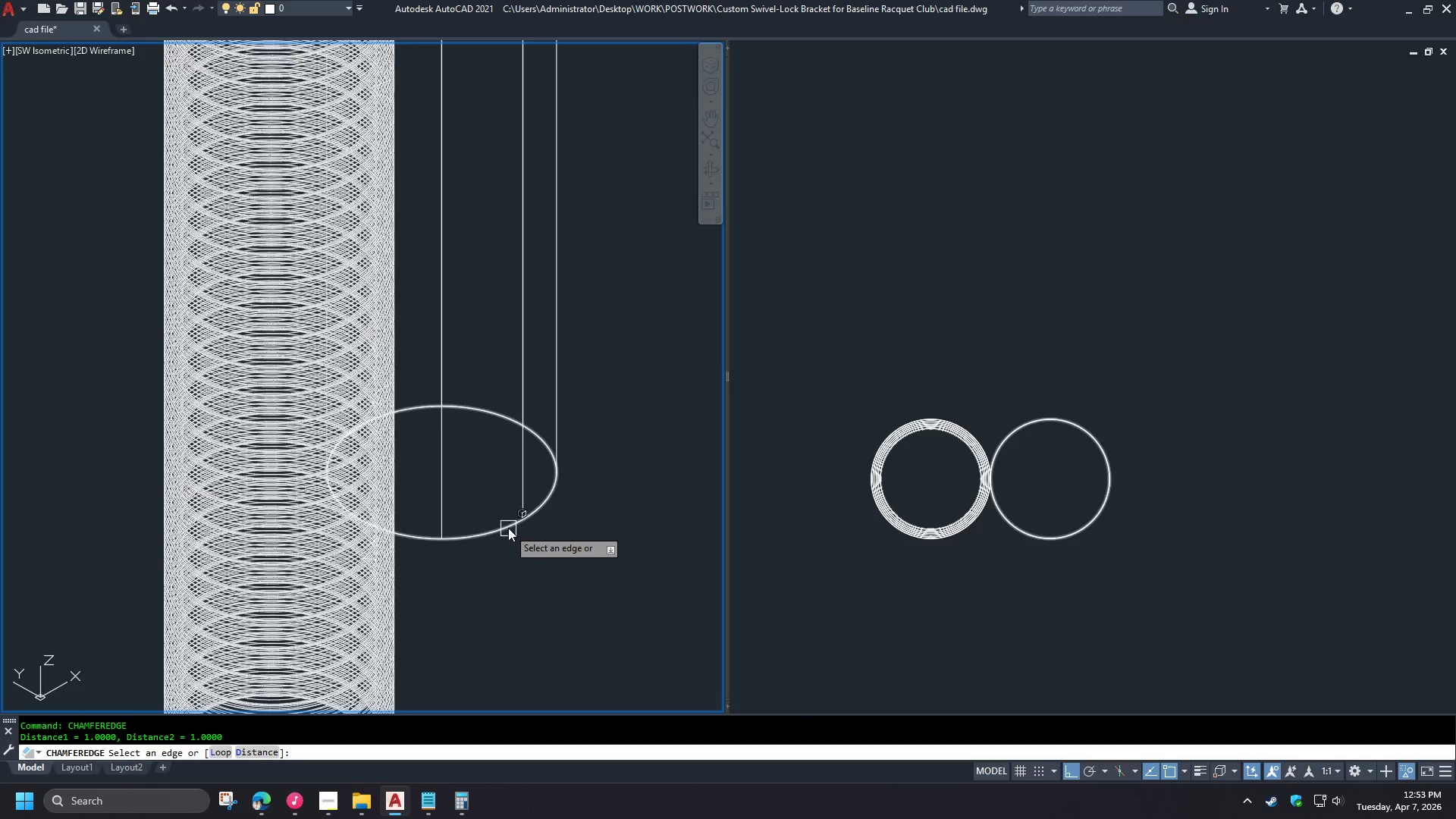 
scroll: coordinate [548, 566], scroll_direction: up, amount: 2.0
 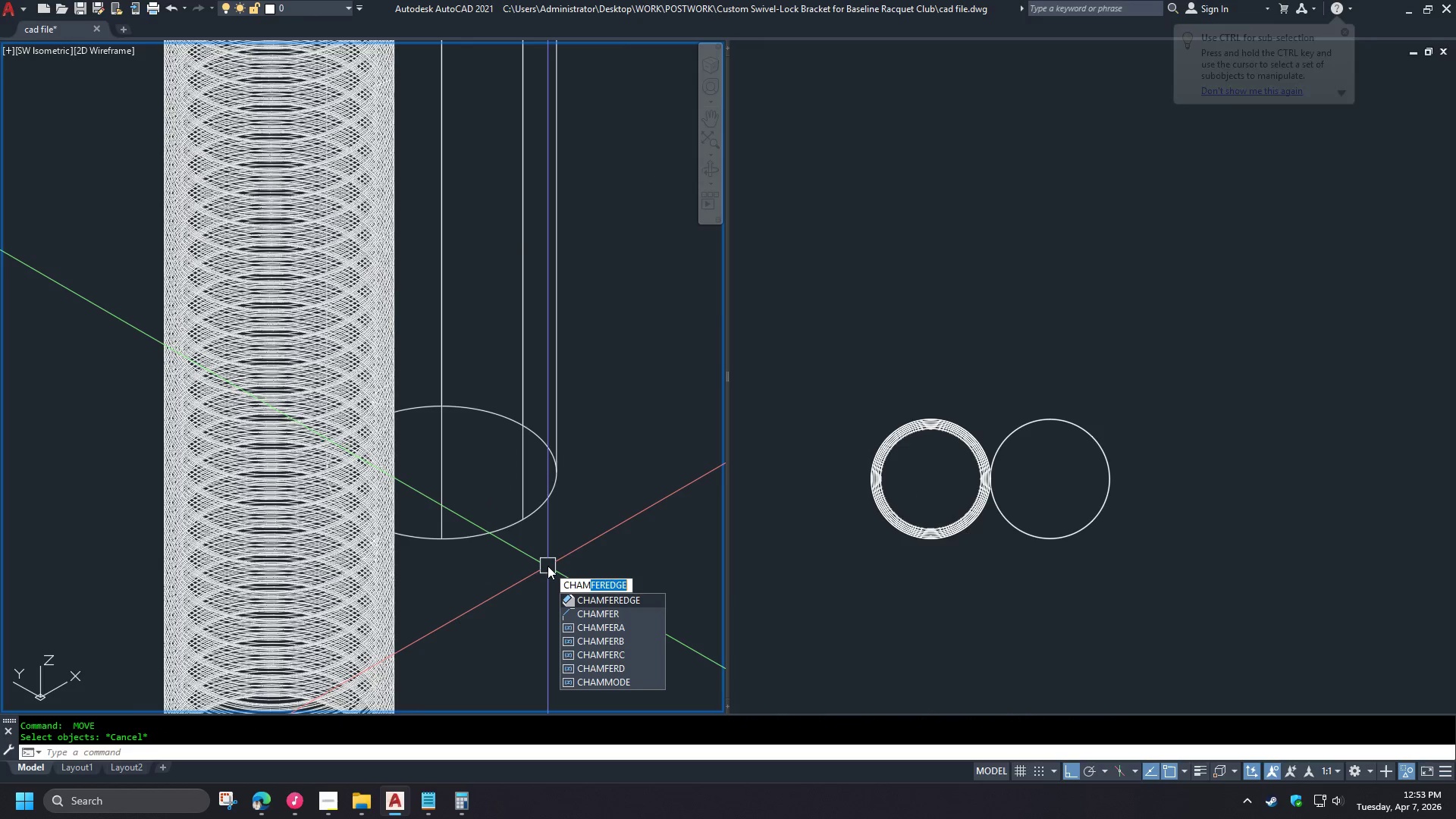 
left_click([506, 528])
 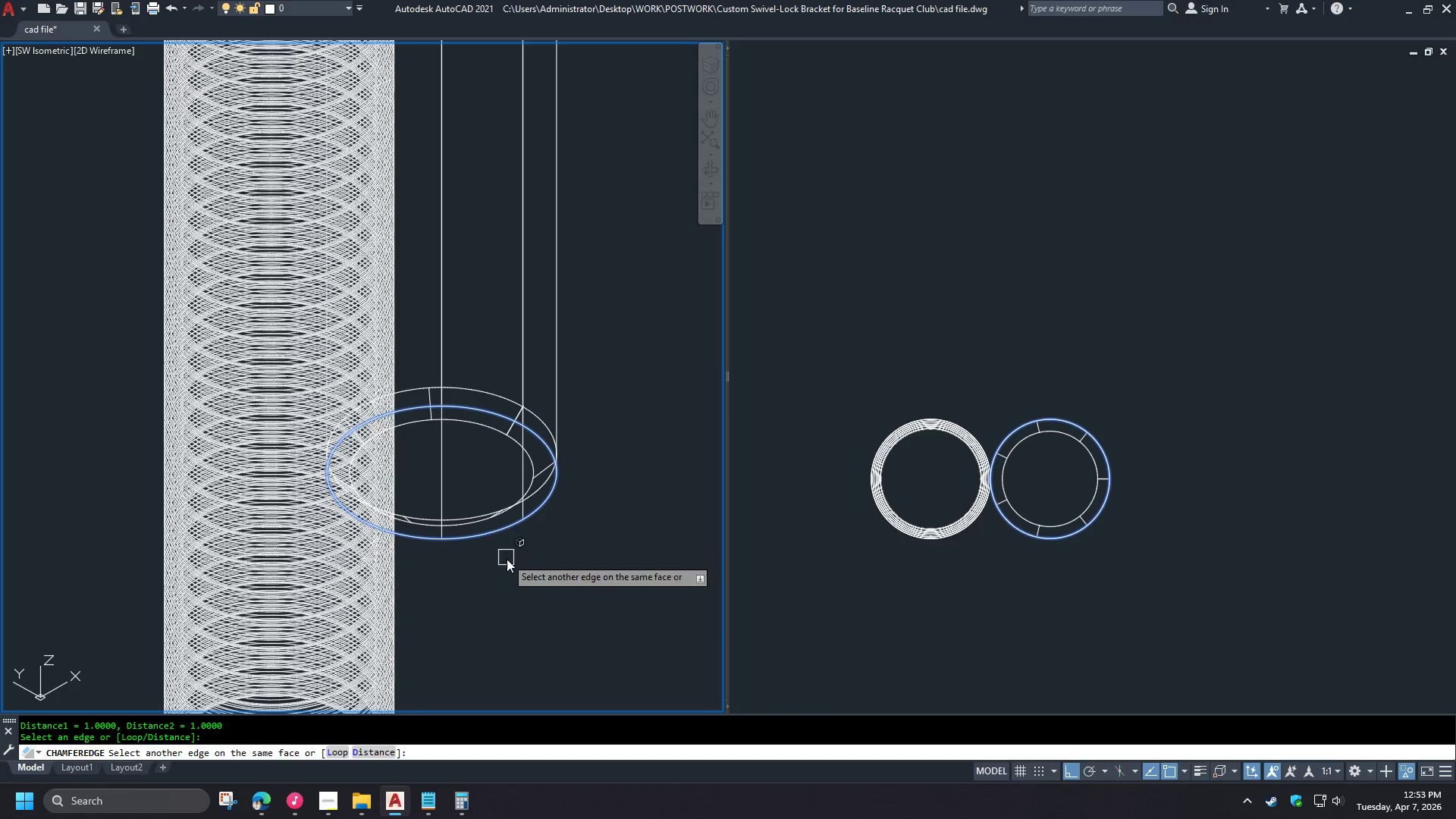 
key(Escape)
 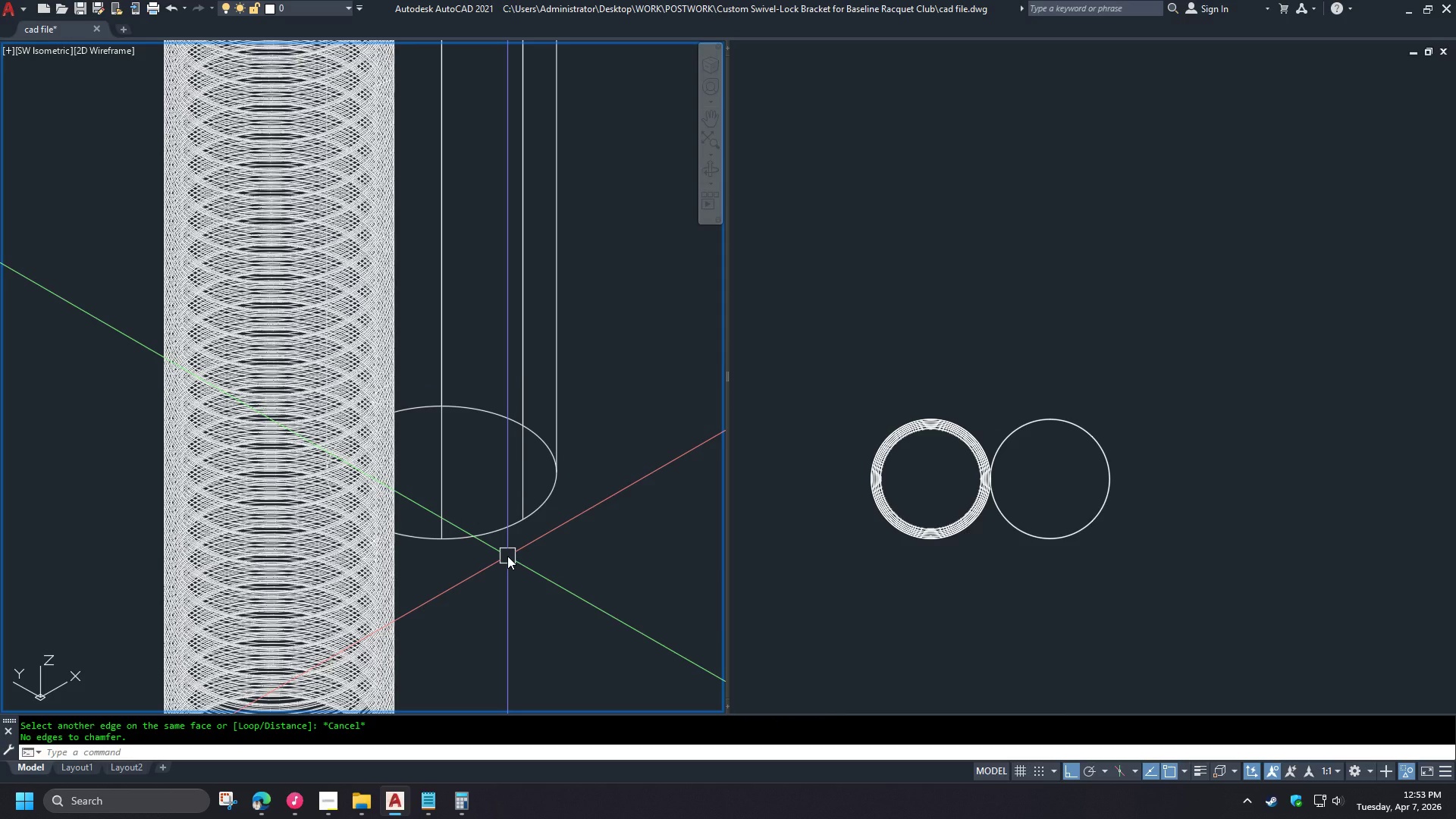 
type(cham d .5 .5 )
 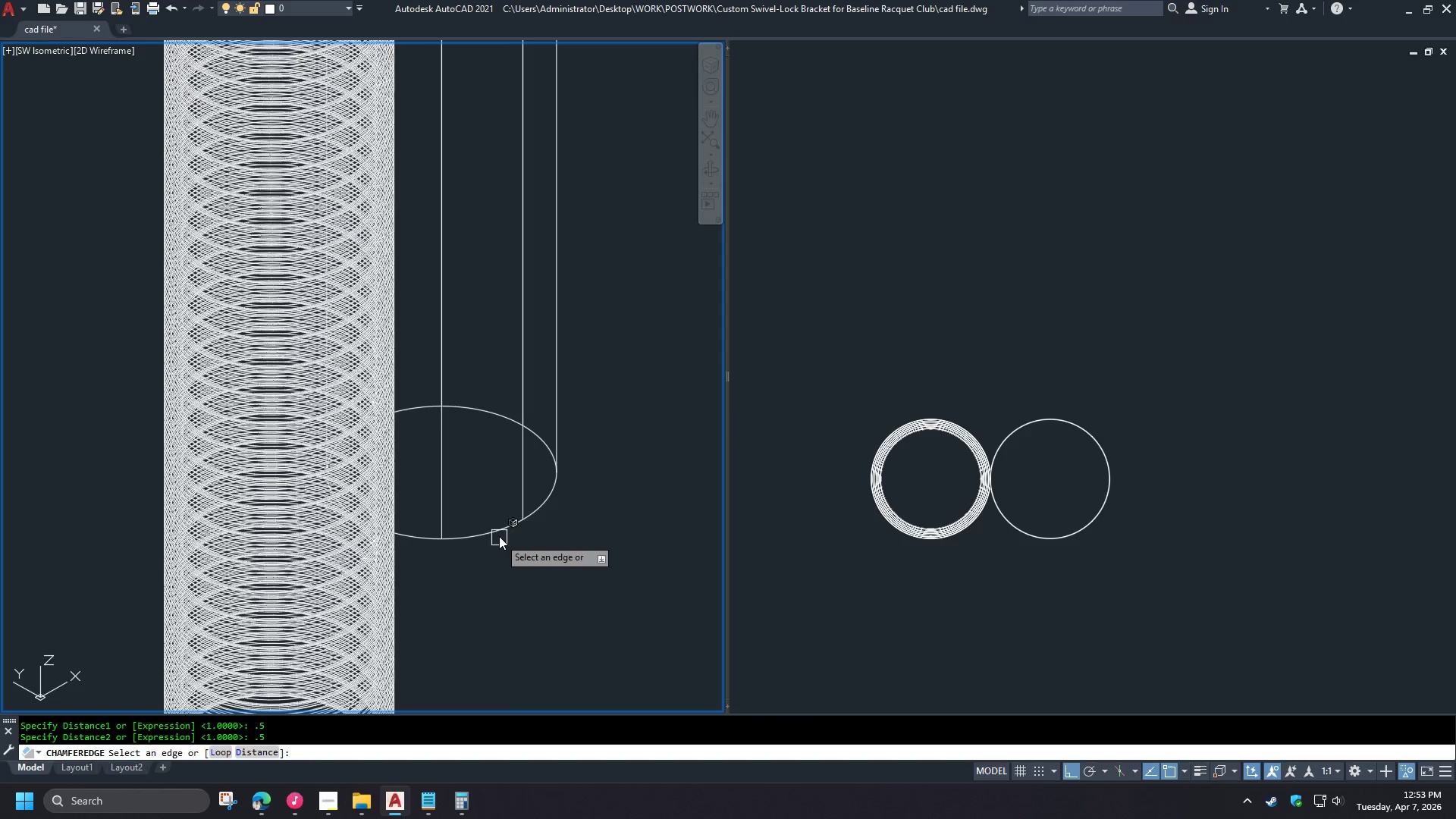 
left_click([497, 531])
 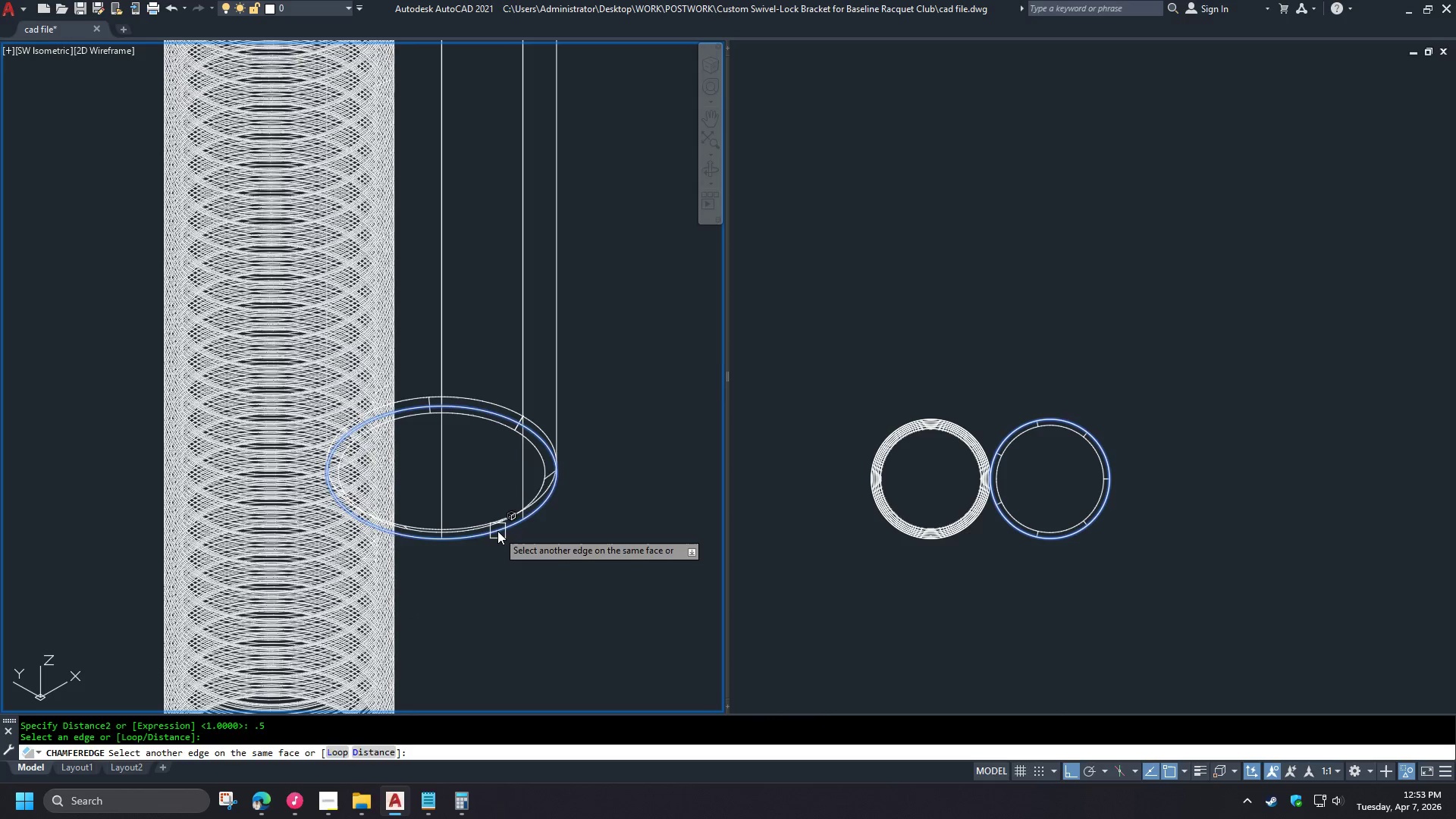 
key(Space)
 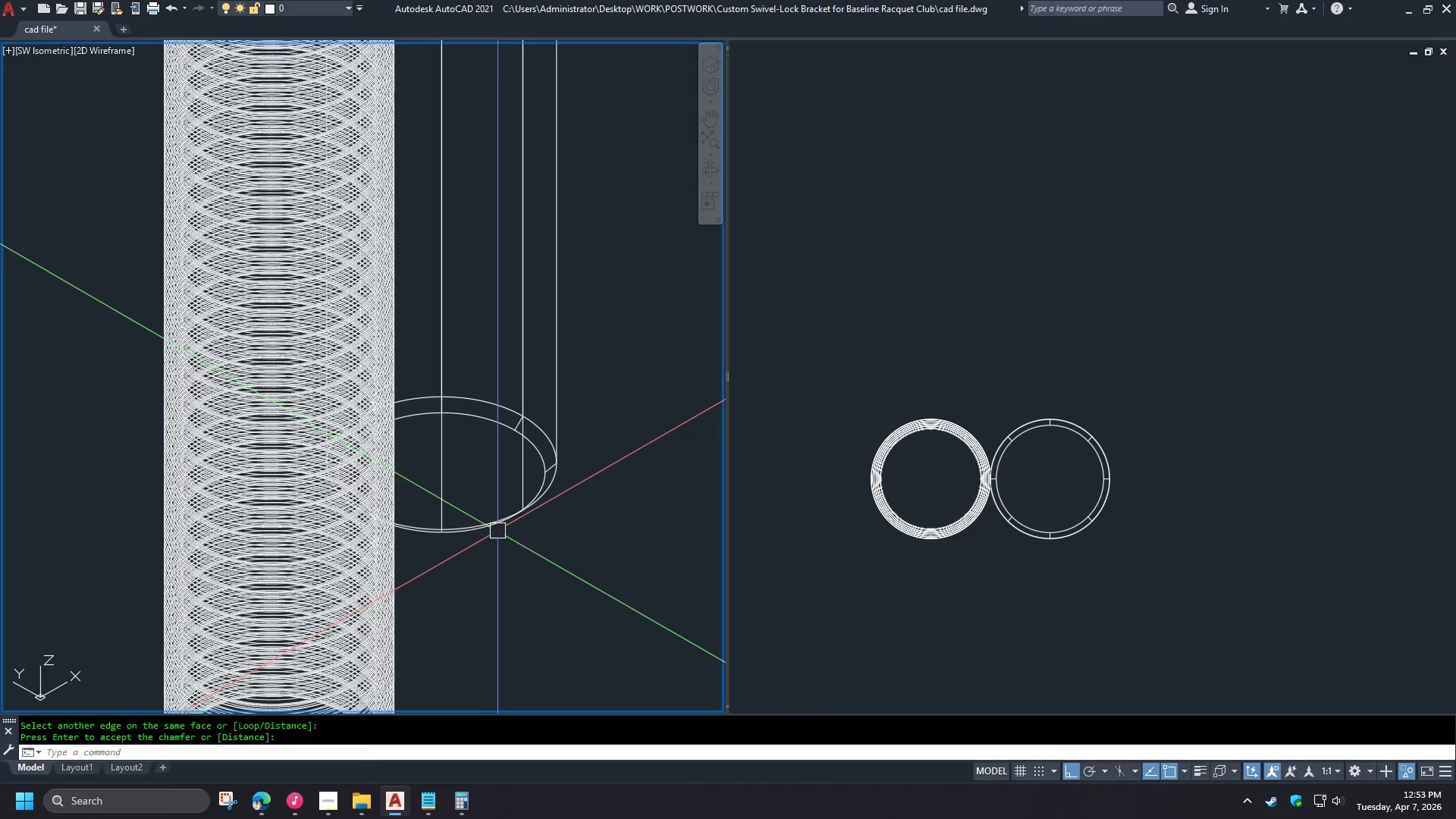 
key(Space)
 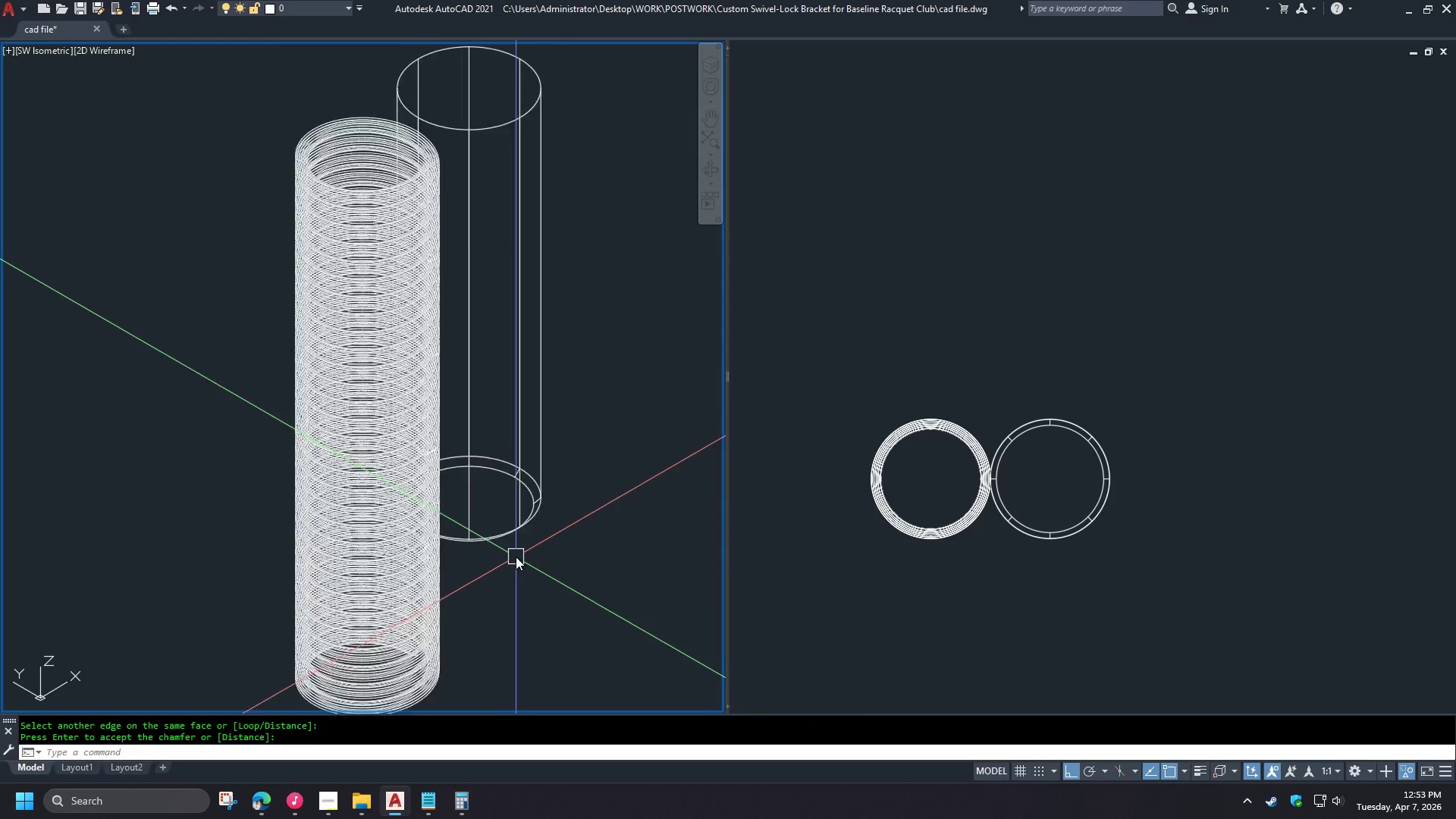 
left_click([532, 535])
 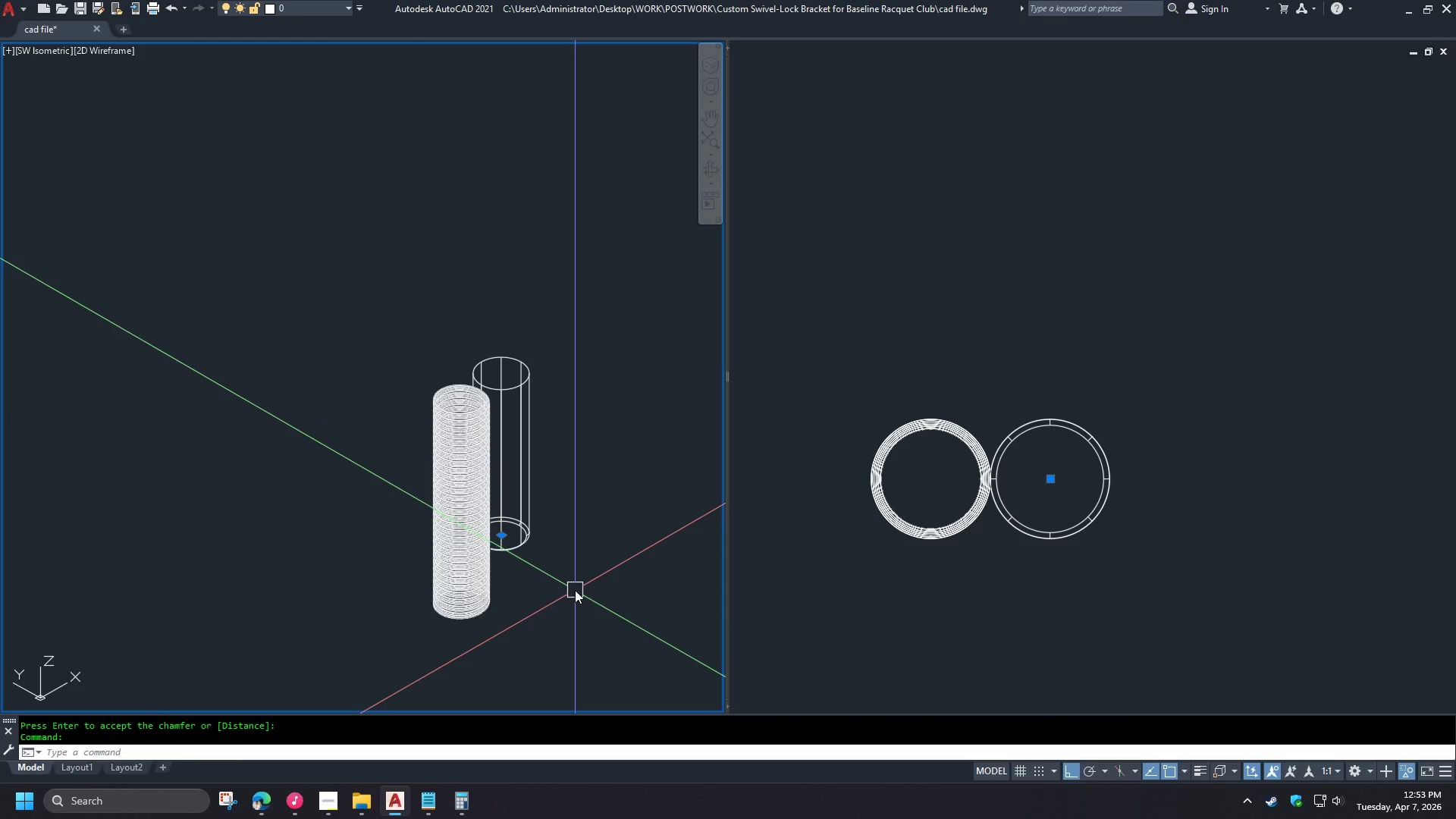 
key(M)
 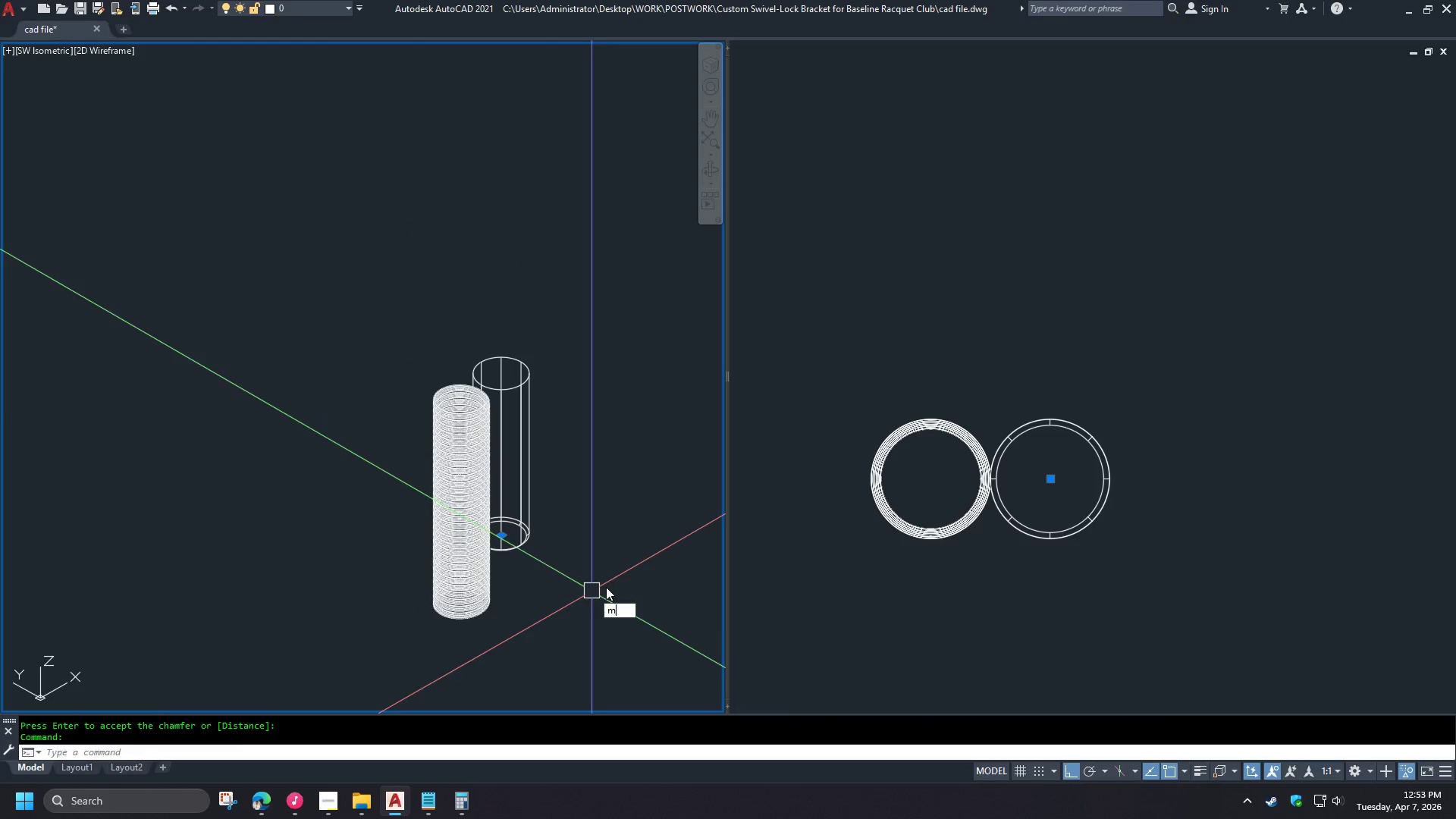 
key(Space)
 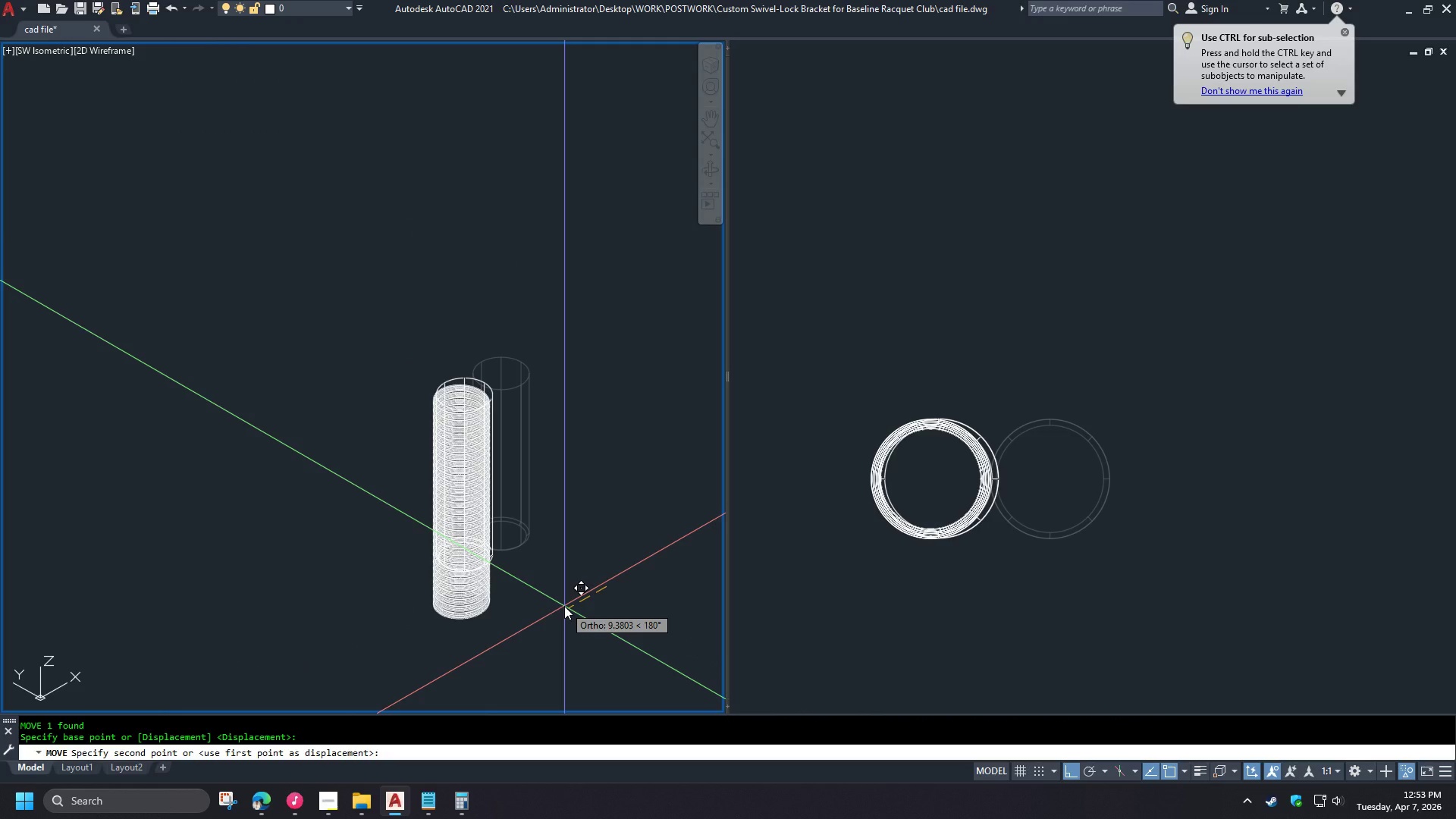 
scroll: coordinate [526, 557], scroll_direction: down, amount: 3.0
 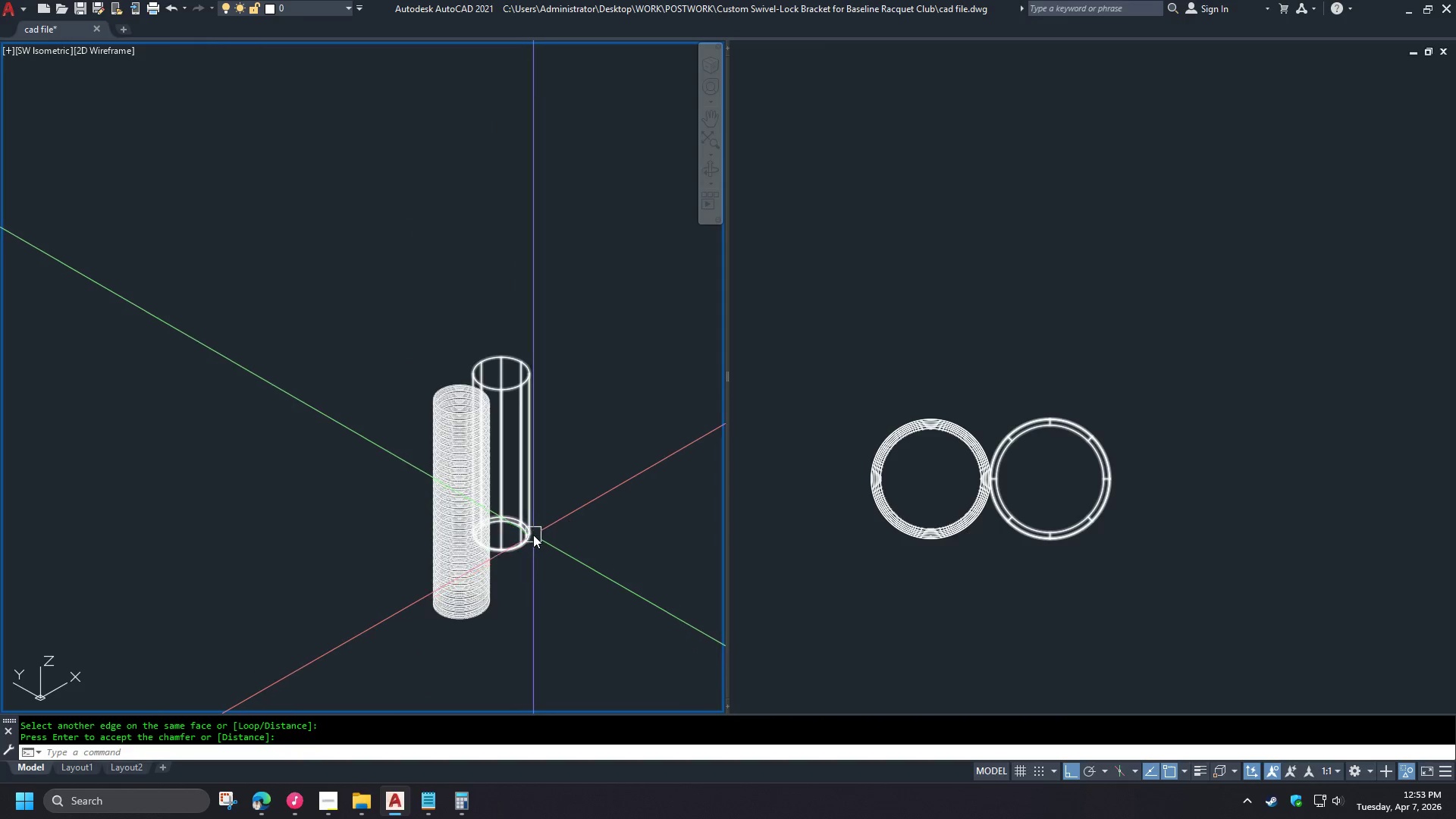 
type(10 su )
 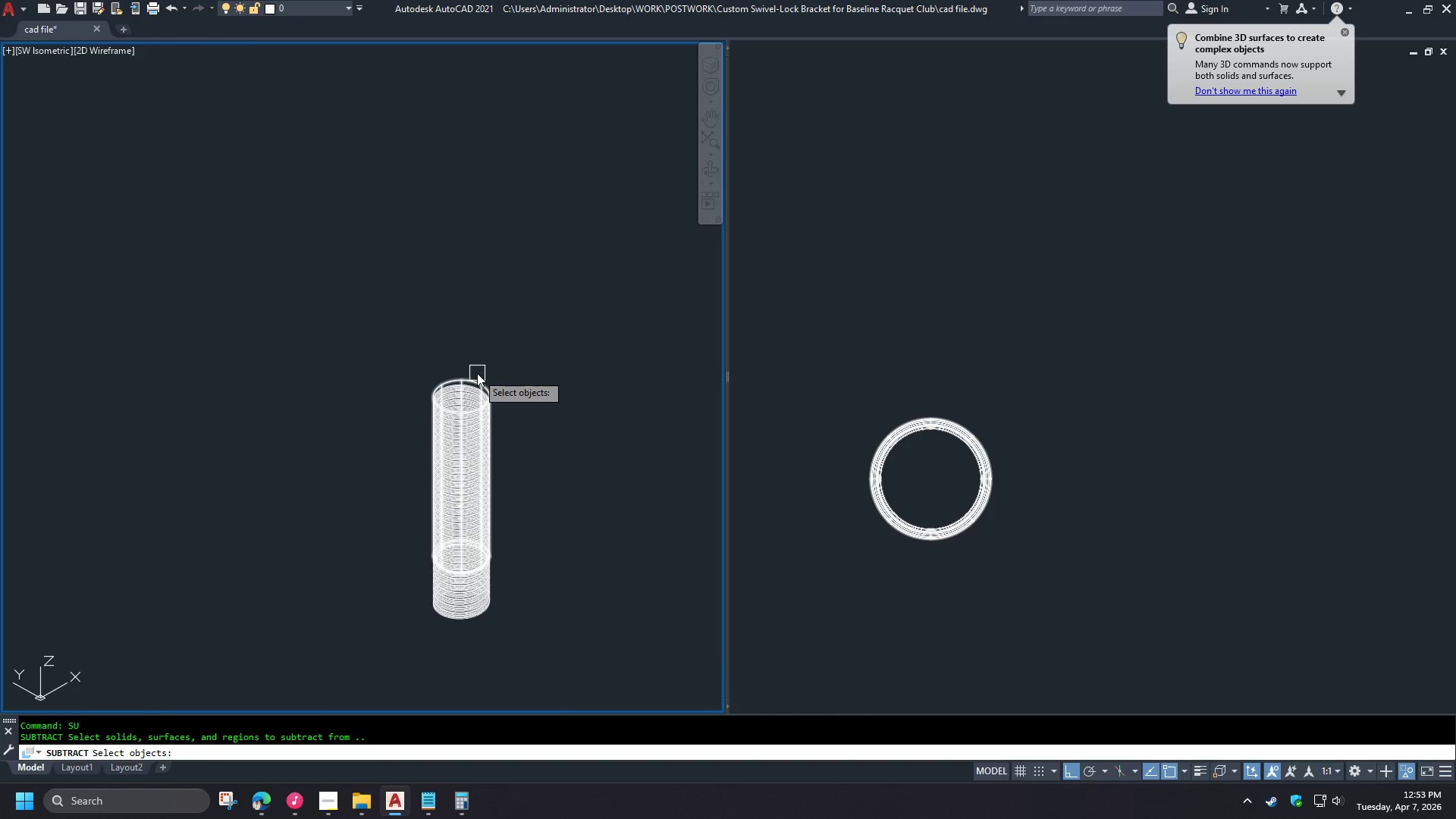 
left_click([477, 373])
 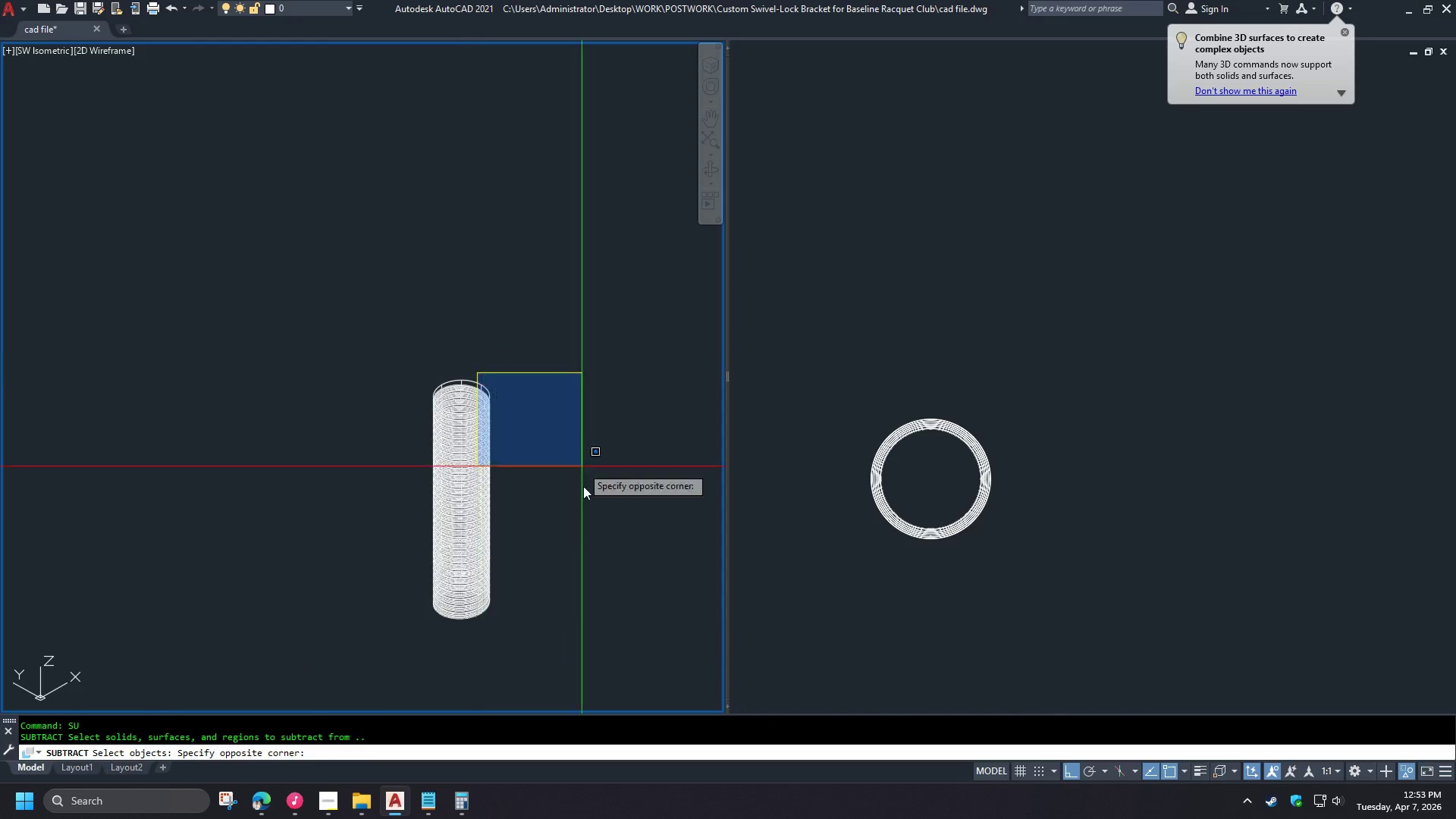 
key(Space)
 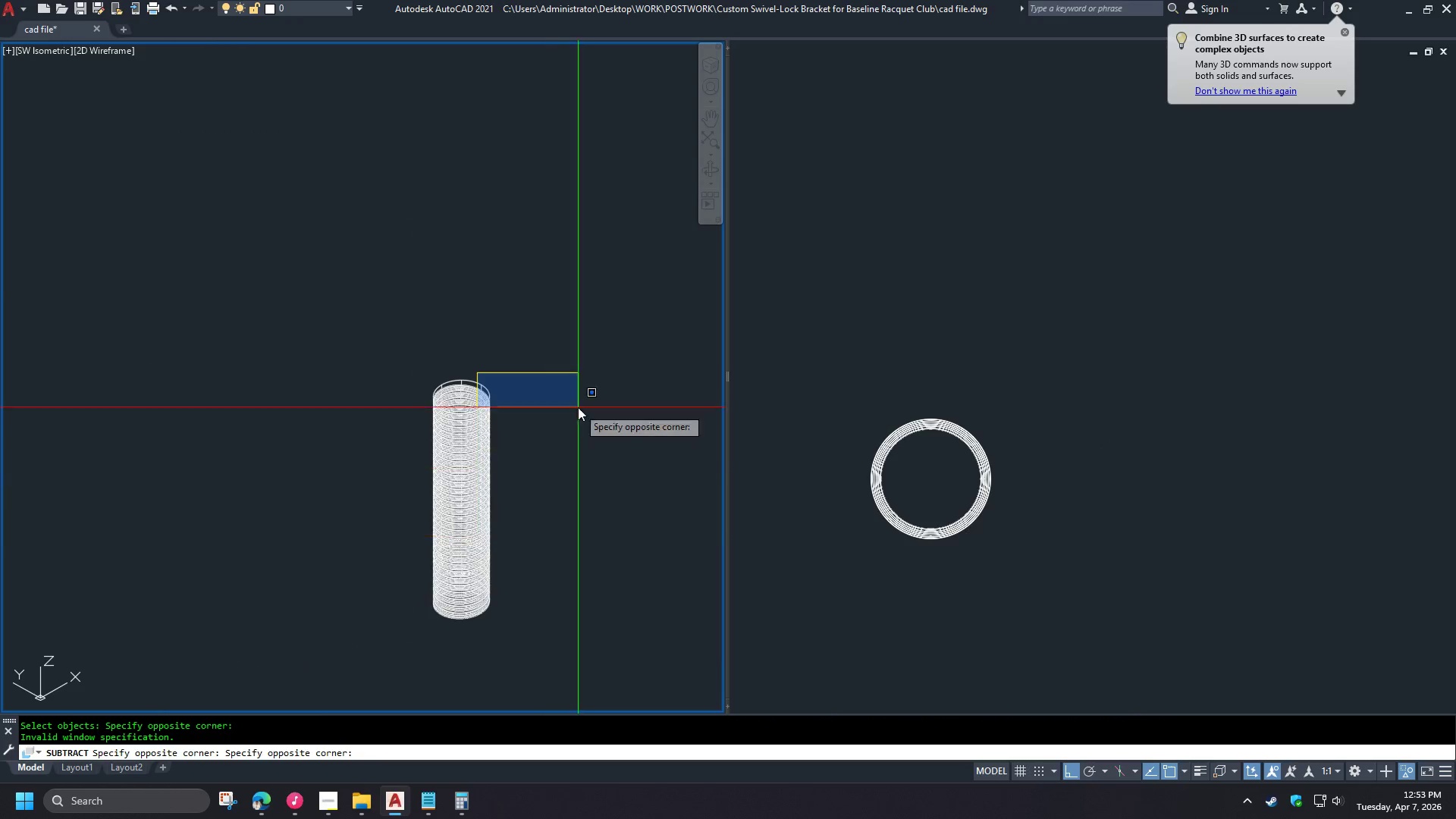 
left_click_drag(start_coordinate=[565, 380], to_coordinate=[563, 374])
 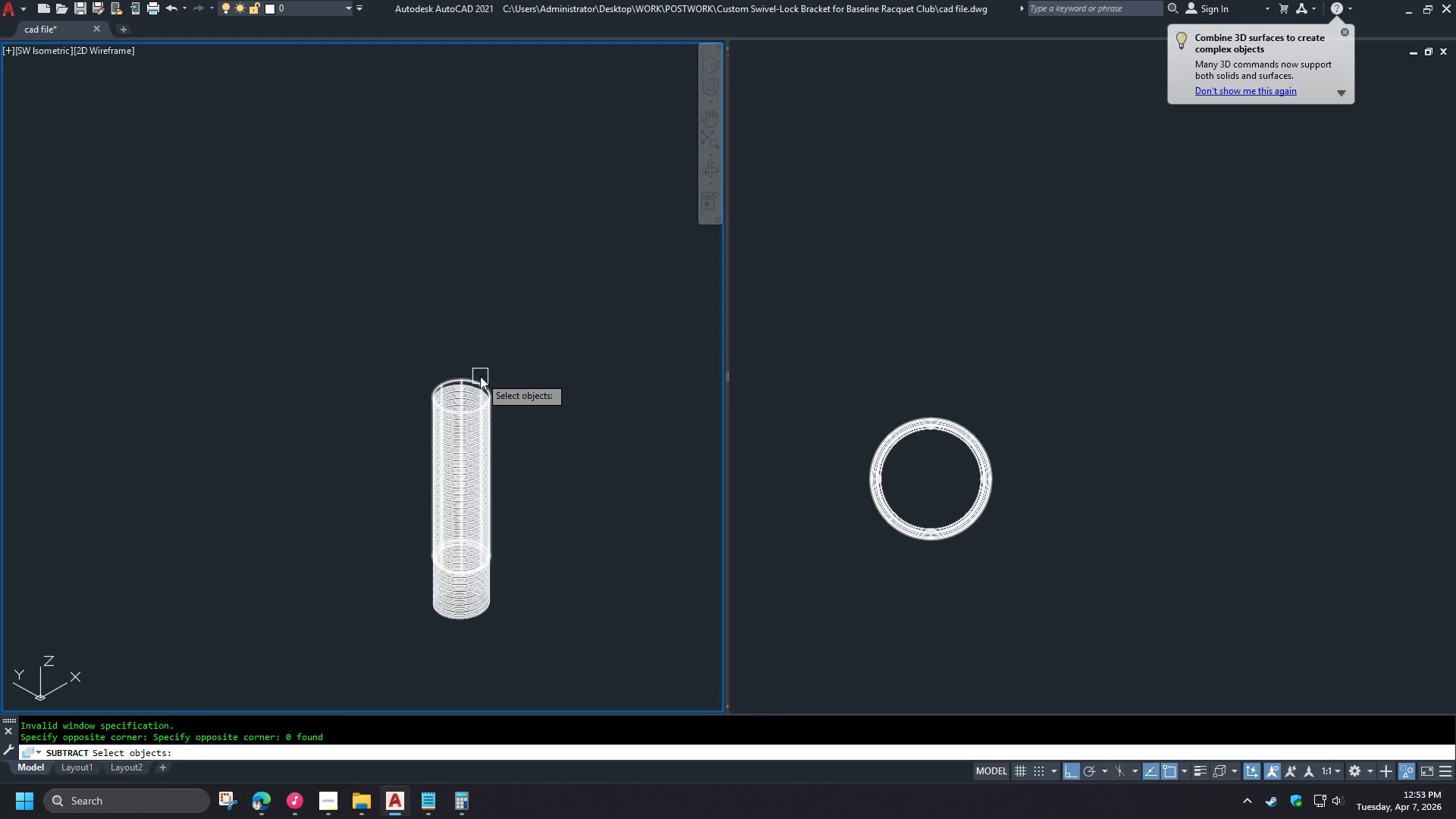 
left_click([480, 376])
 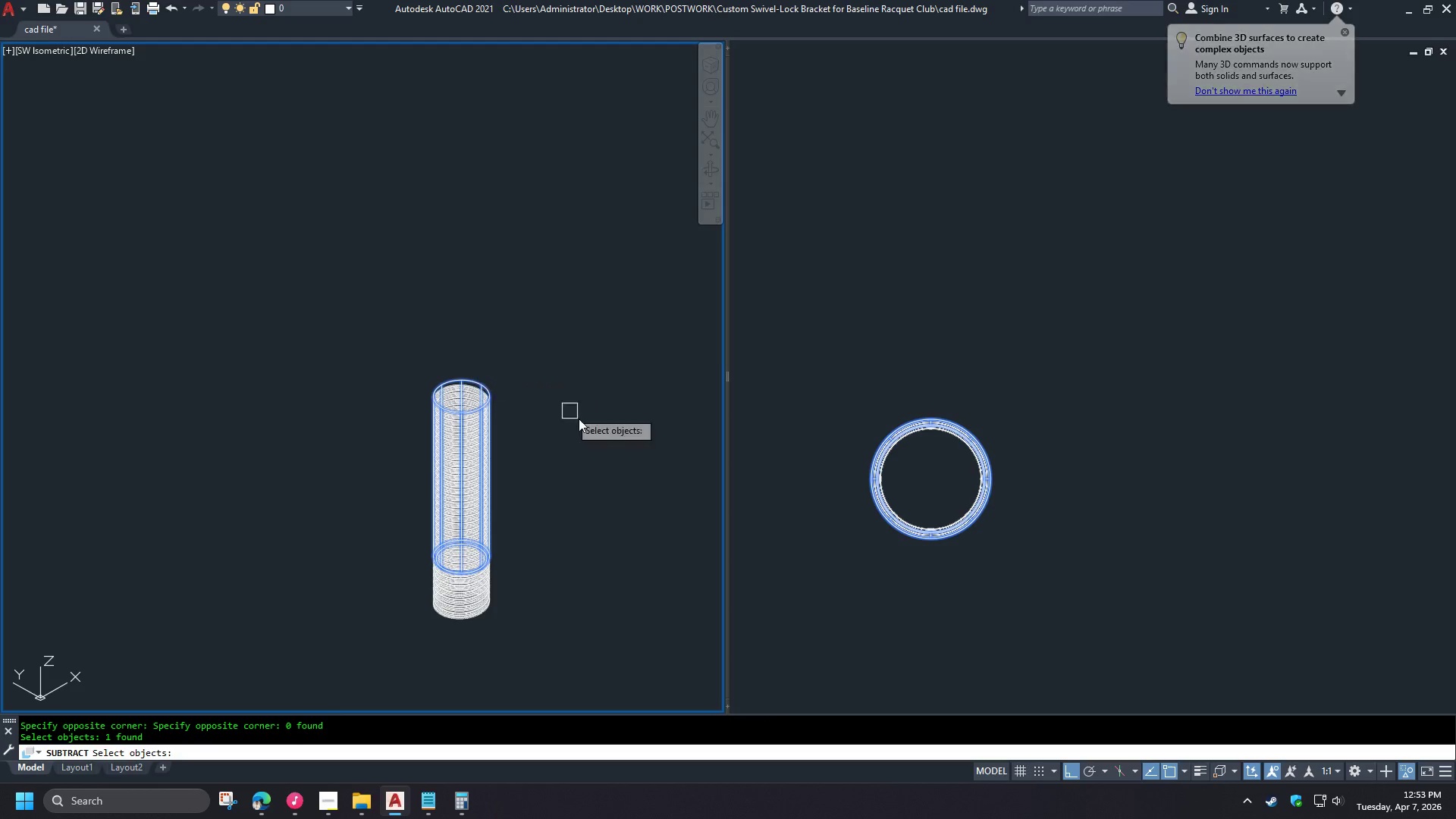 
key(Space)
 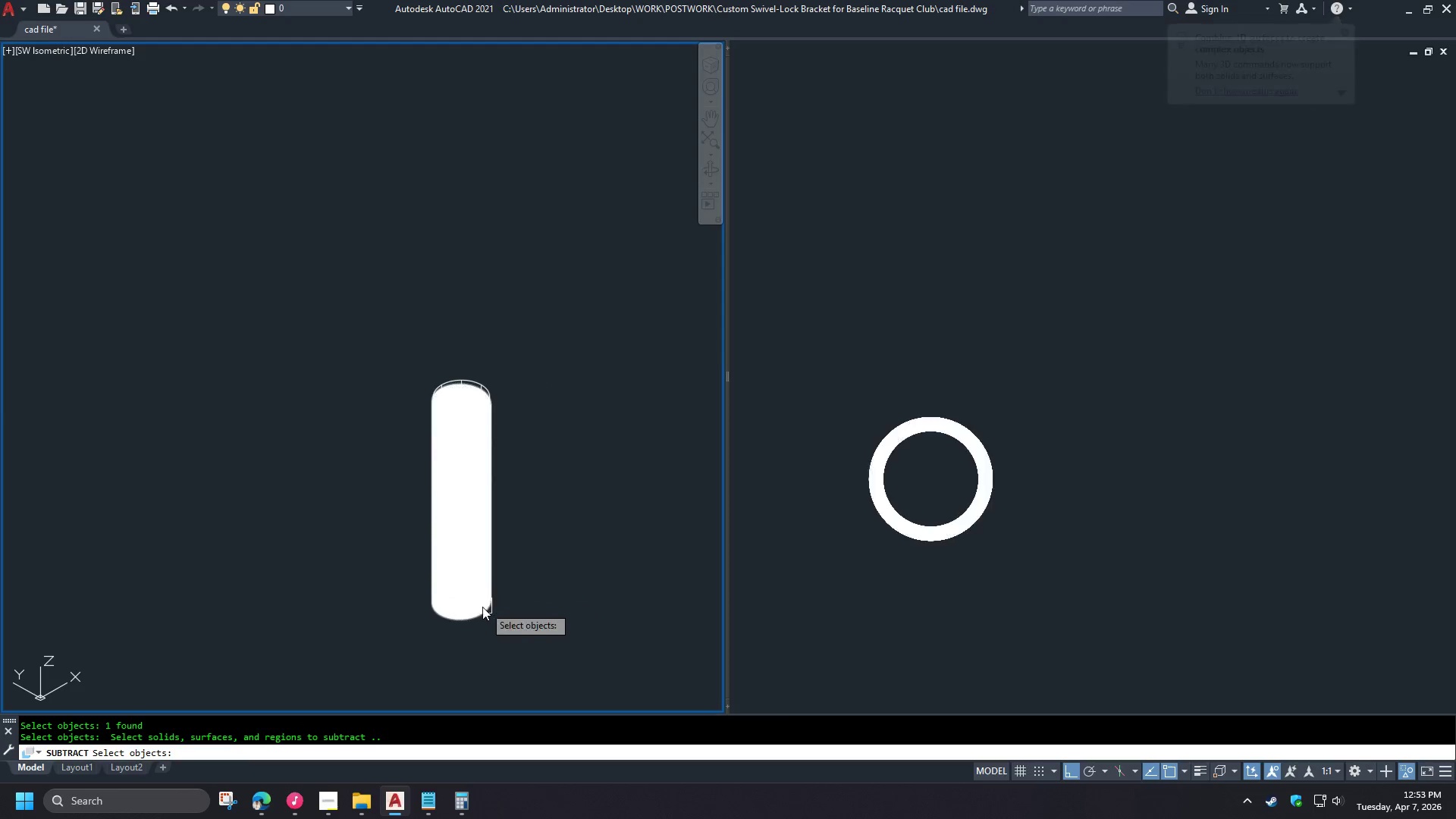 
left_click([482, 607])
 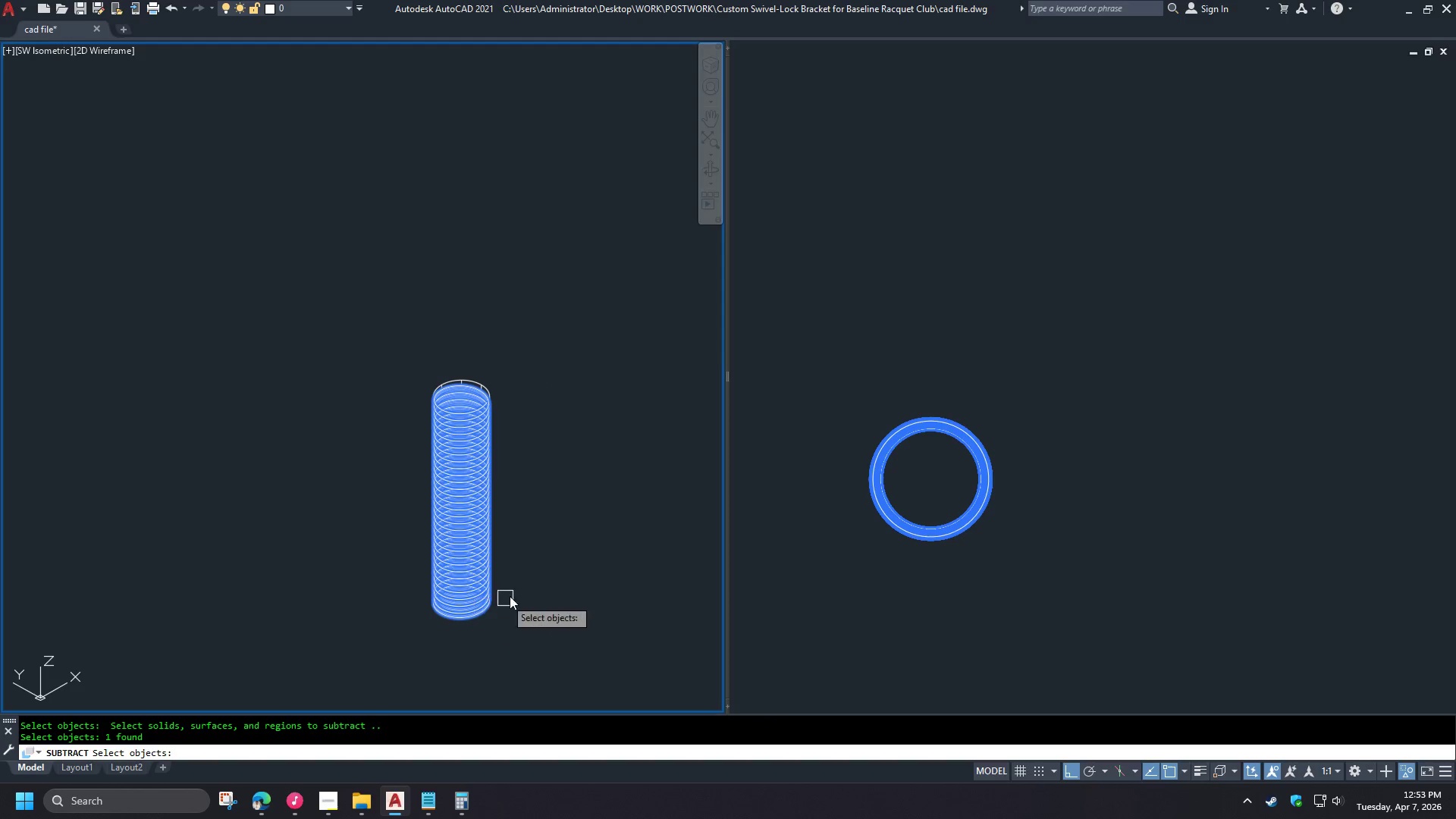 
type( vs s )
 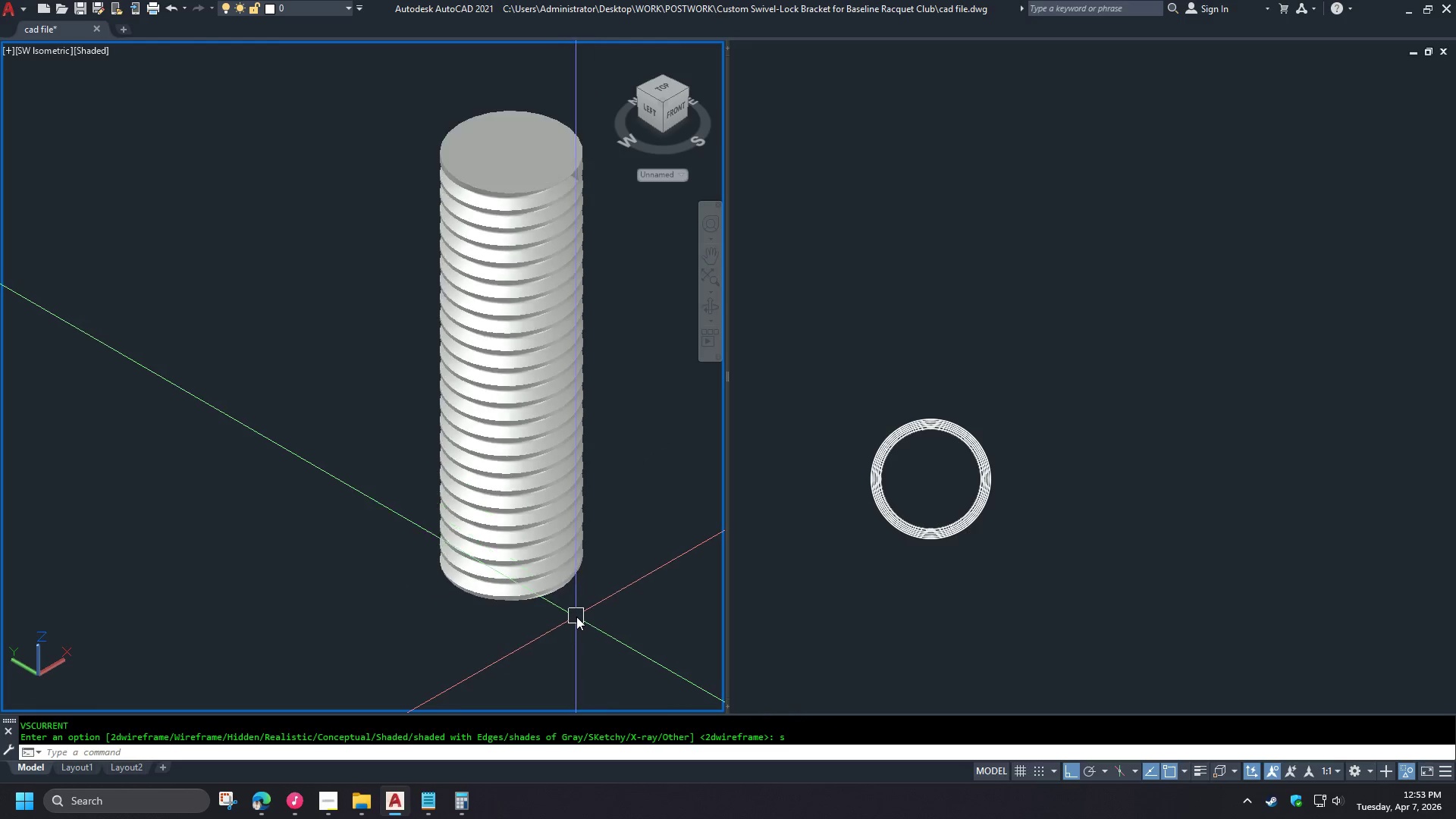 
hold_key(key=ShiftLeft, duration=1.5)
 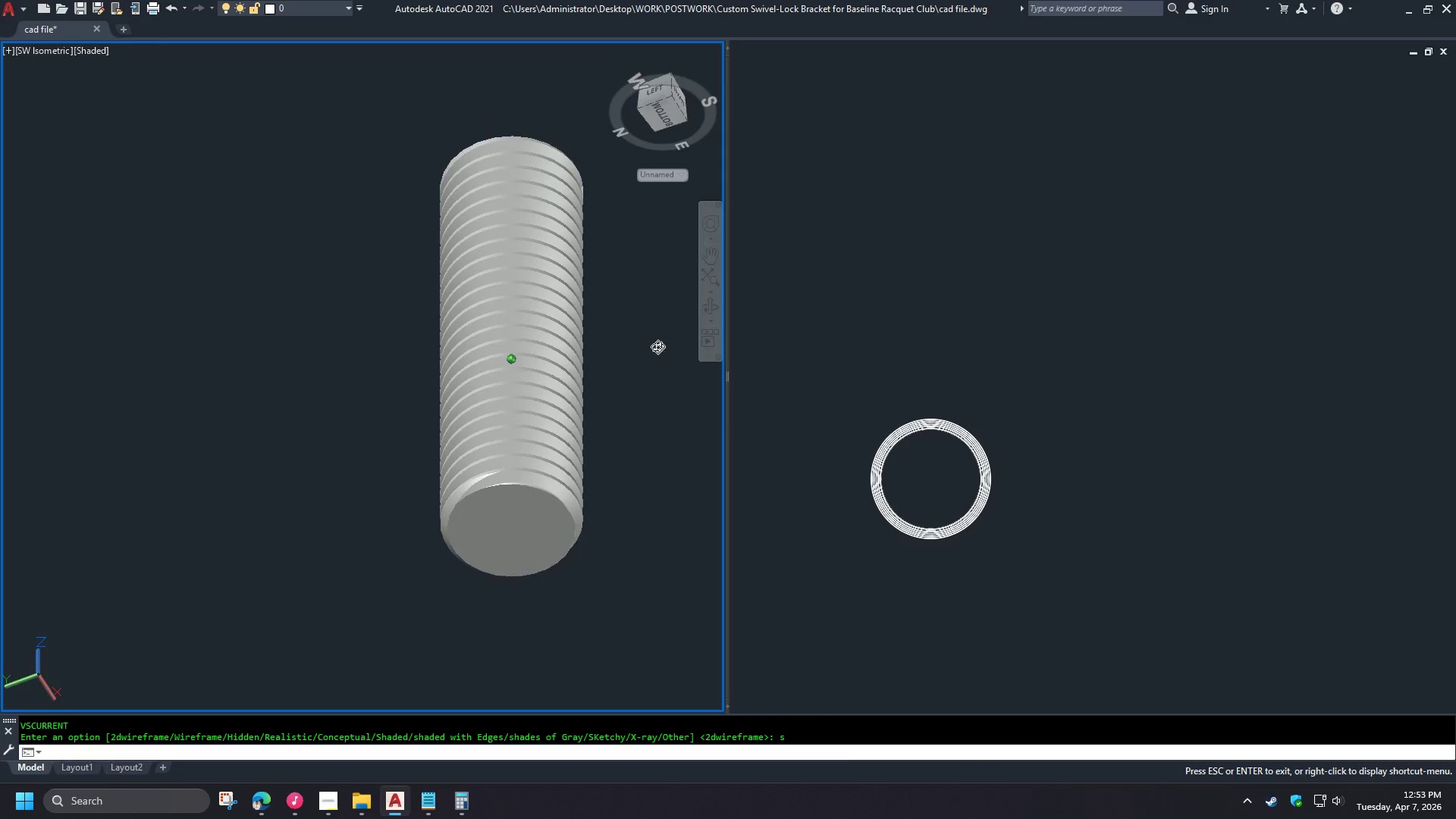 
scroll: coordinate [458, 567], scroll_direction: up, amount: 3.0
 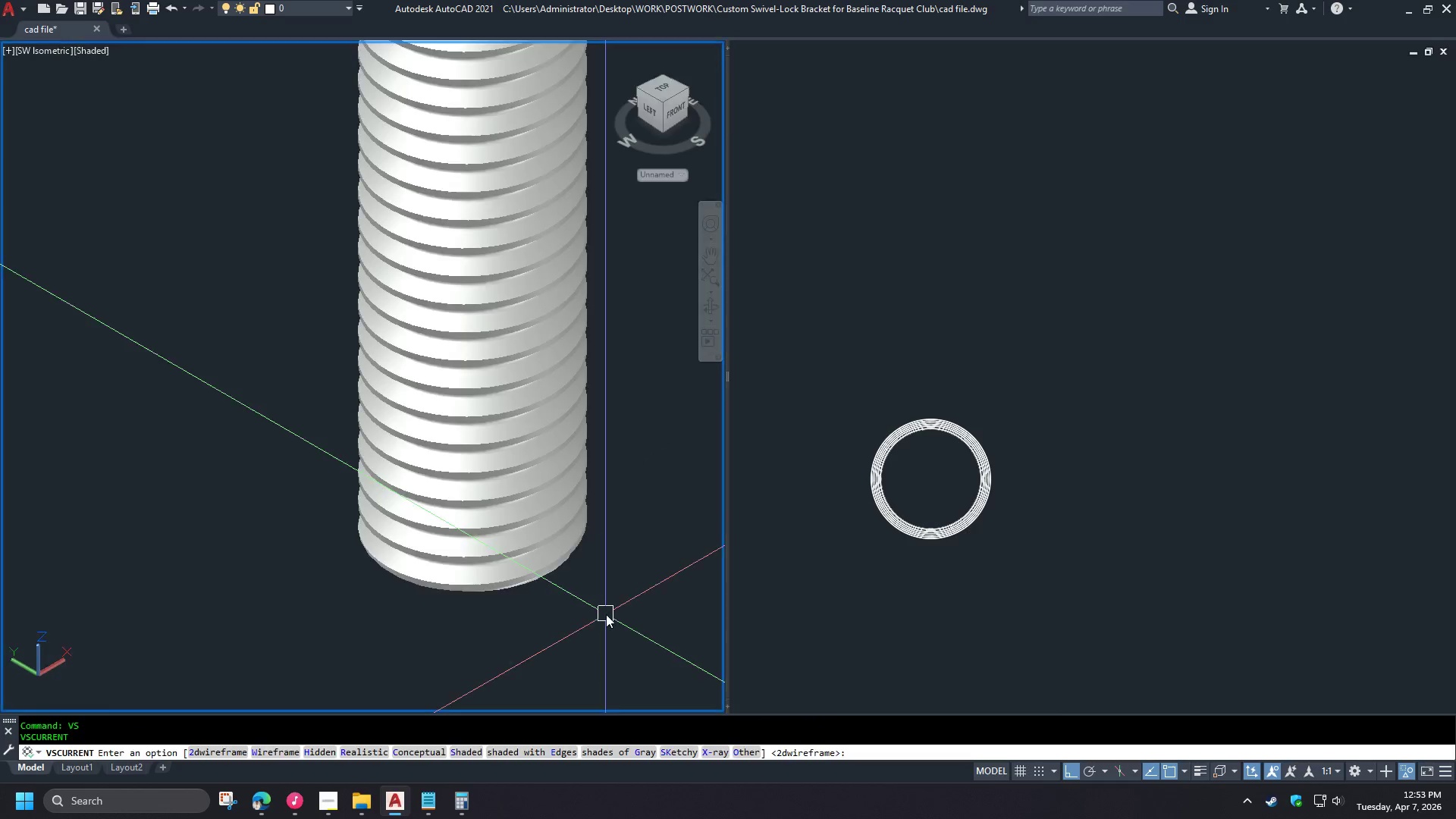 
hold_key(key=ShiftLeft, duration=1.51)
 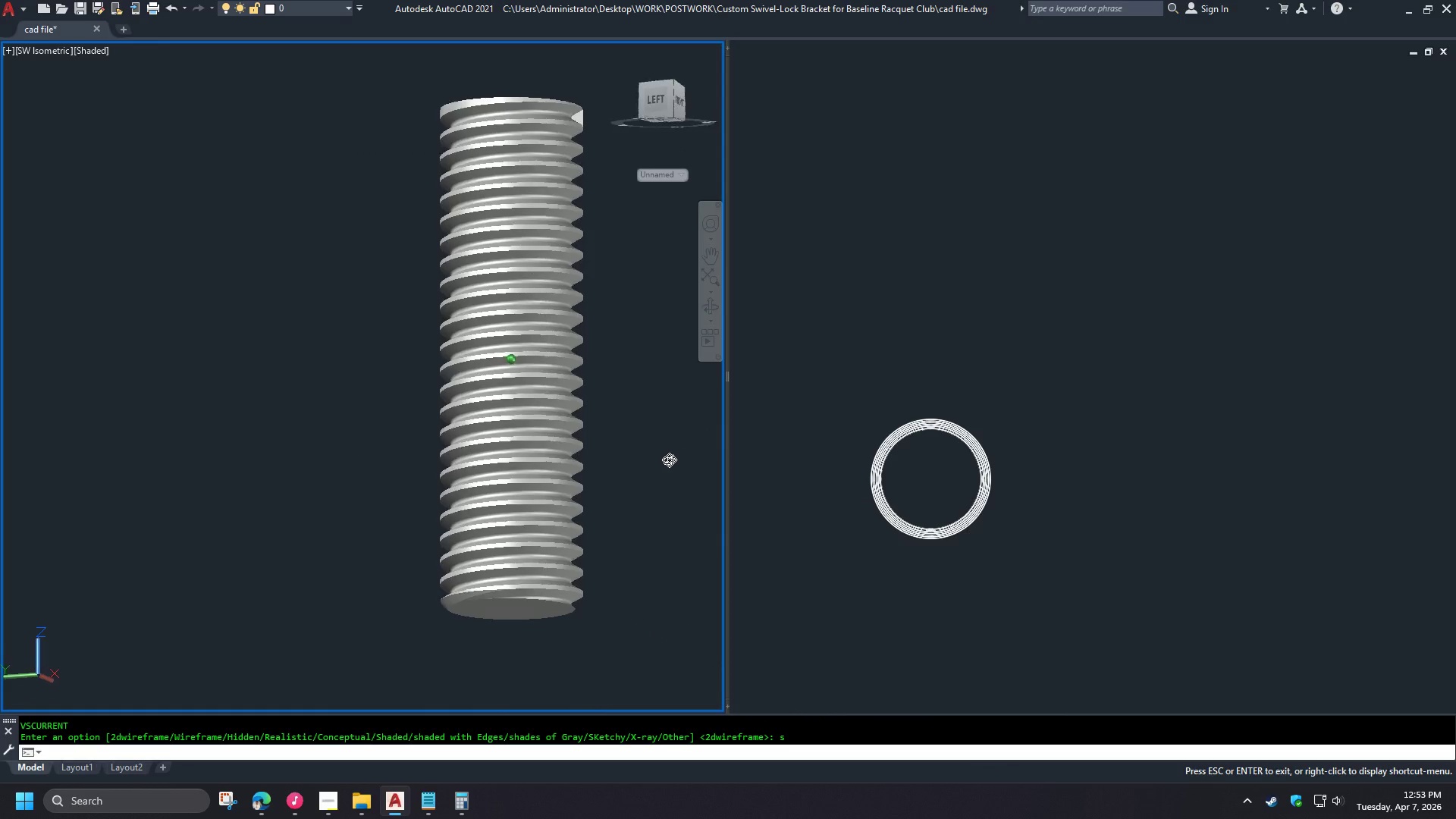 
scroll: coordinate [576, 617], scroll_direction: down, amount: 1.0
 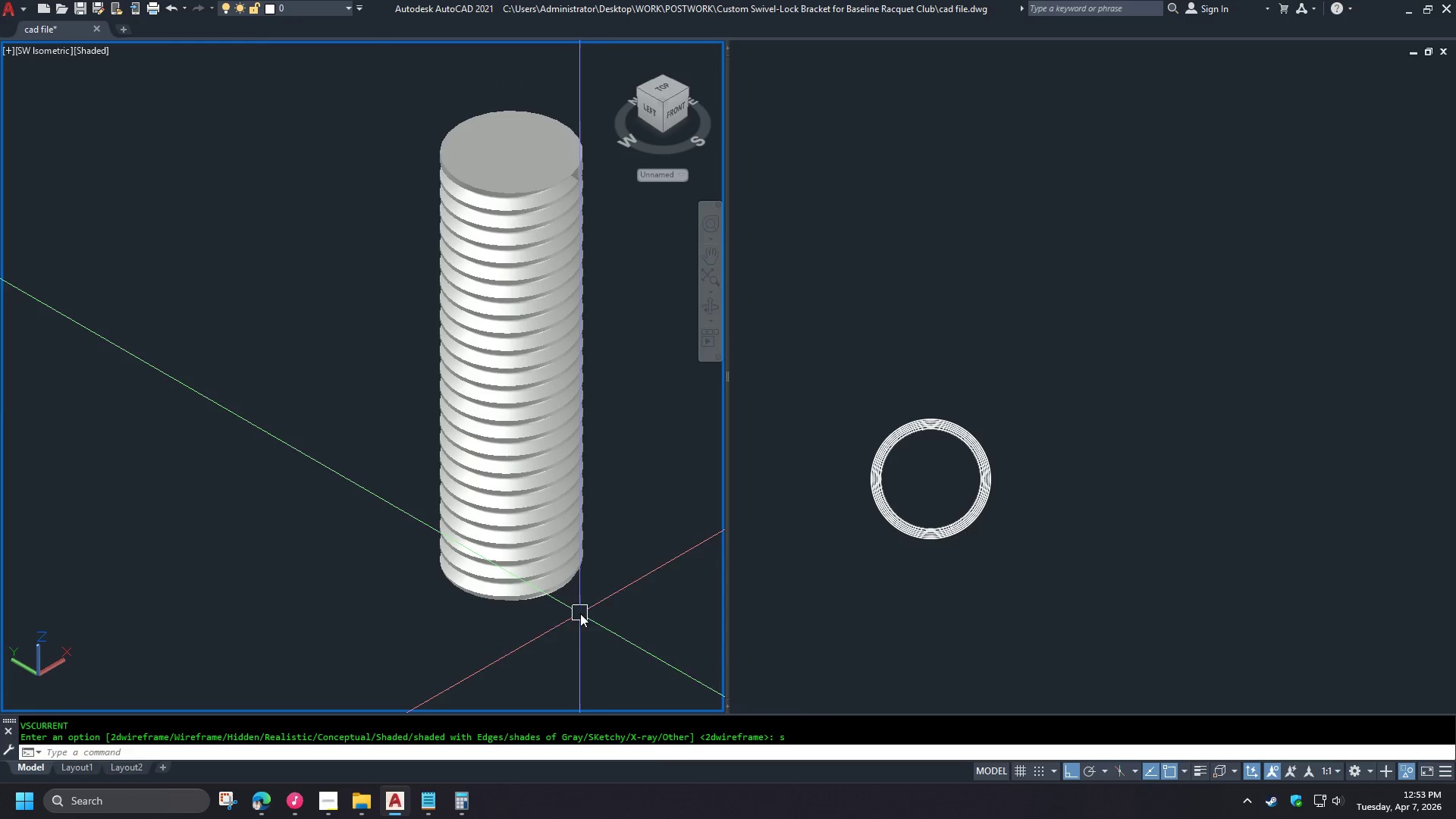 
hold_key(key=ShiftLeft, duration=1.52)
 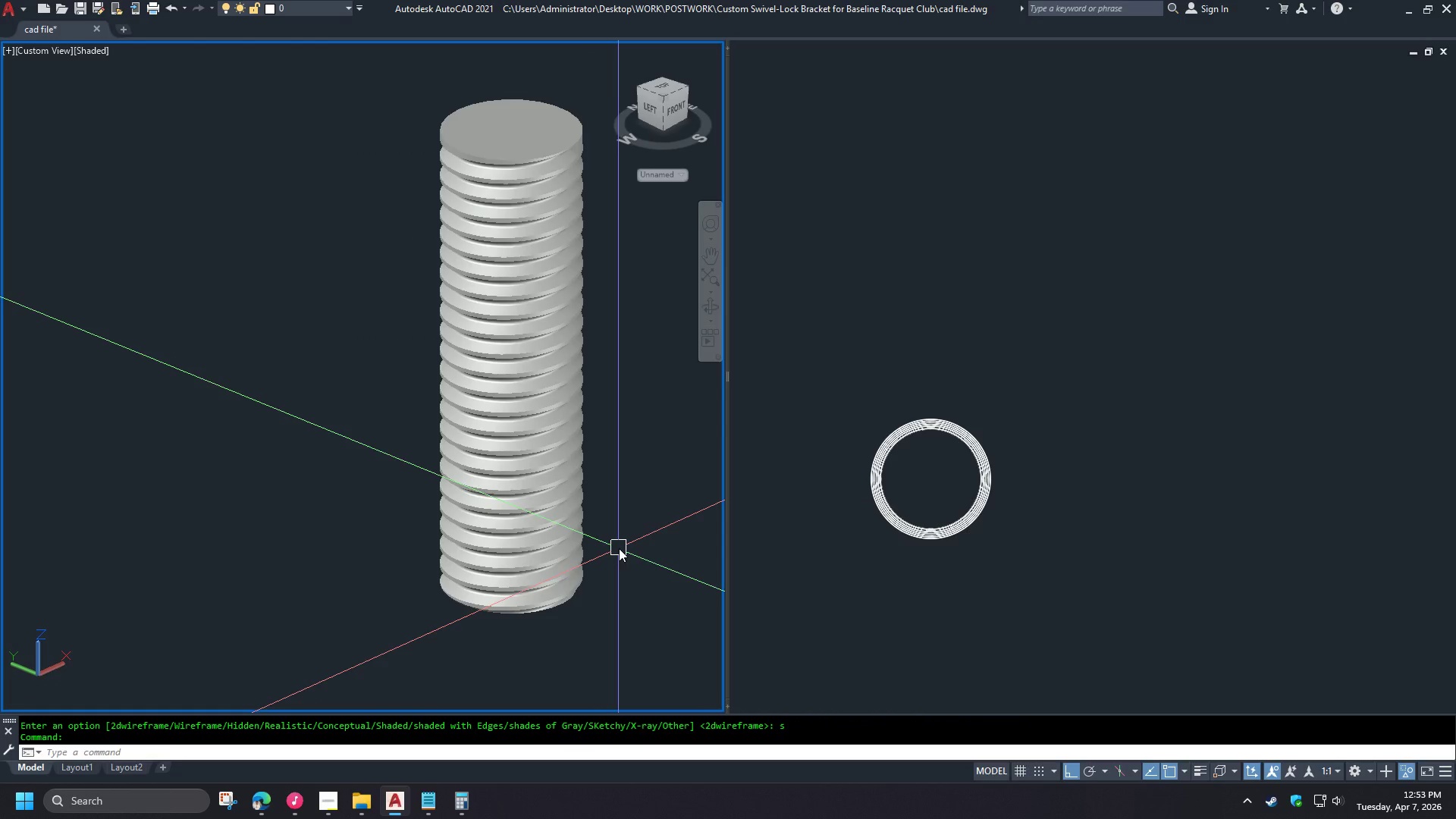 
hold_key(key=ShiftLeft, duration=0.34)
 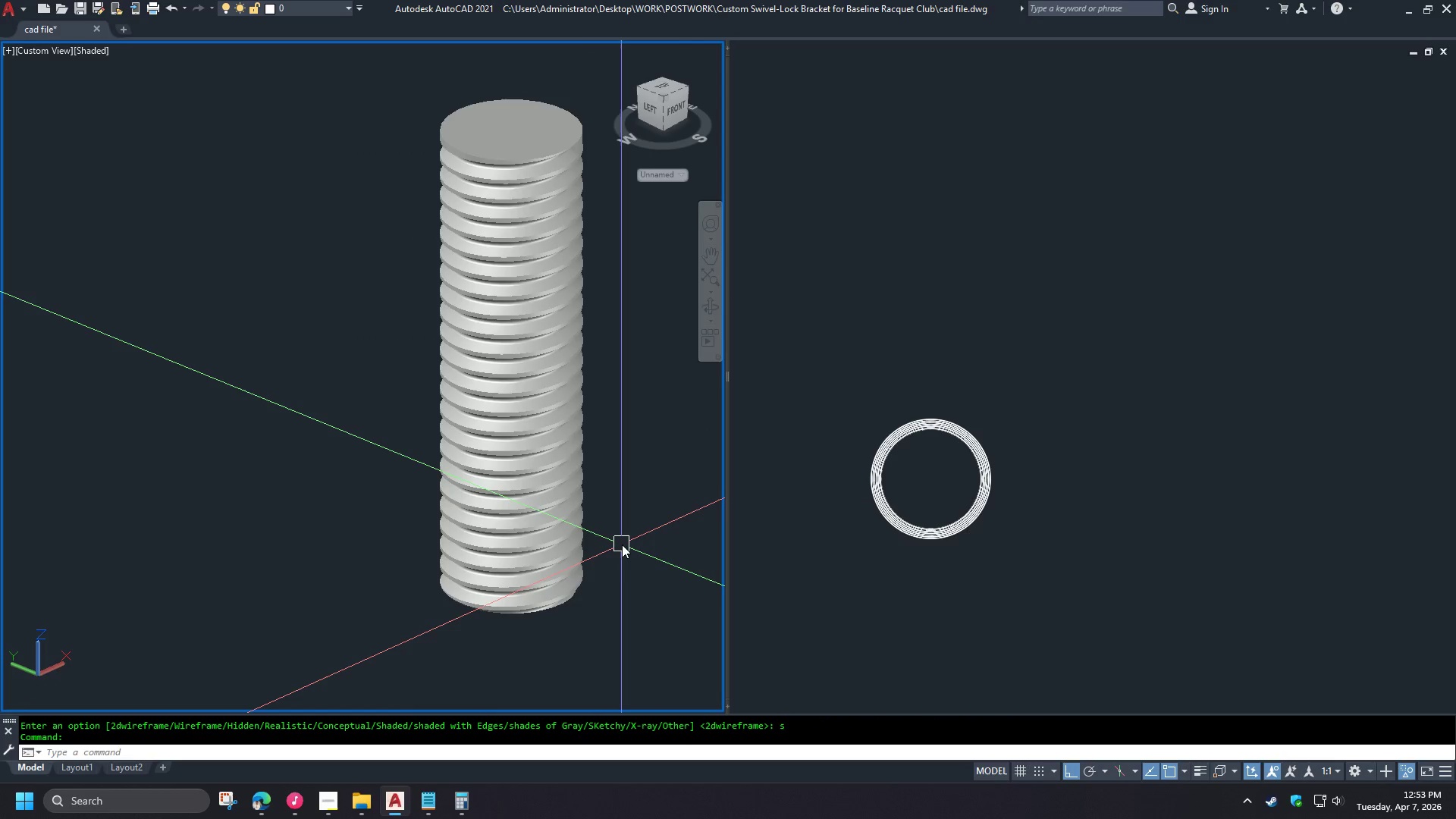 
hold_key(key=ShiftLeft, duration=1.97)
 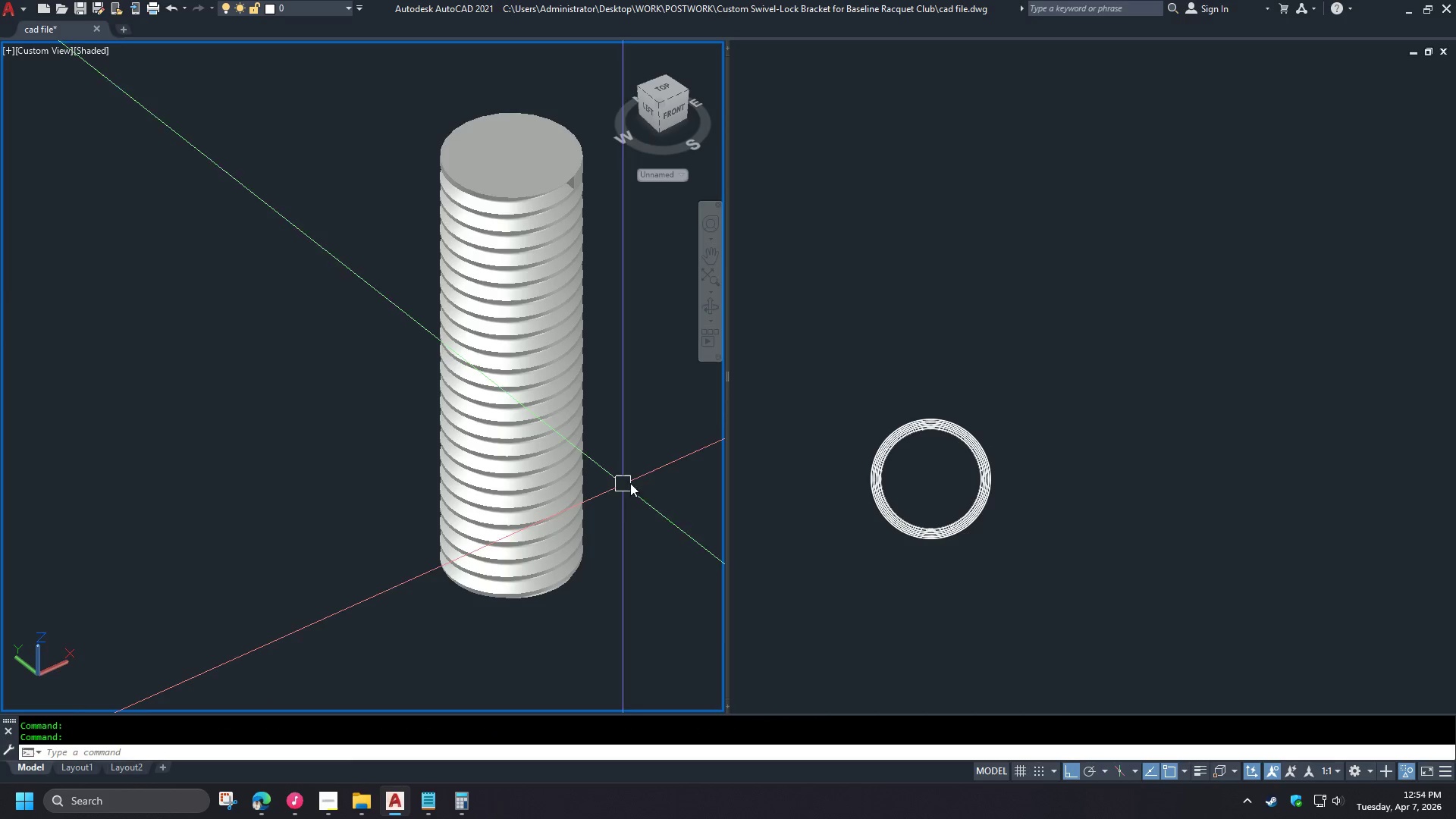 
hold_key(key=ShiftLeft, duration=0.59)
 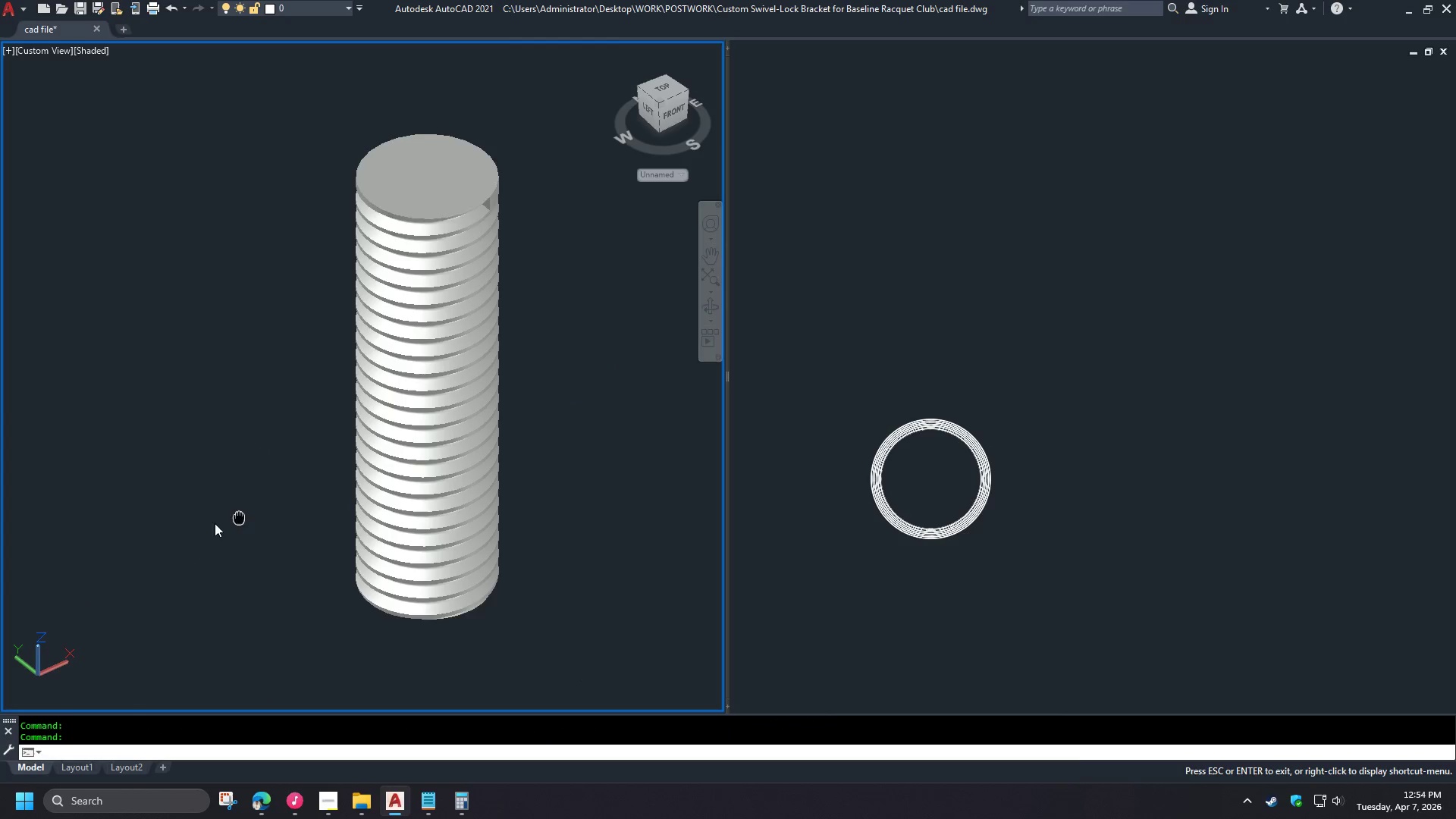 
right_click([473, 456])
 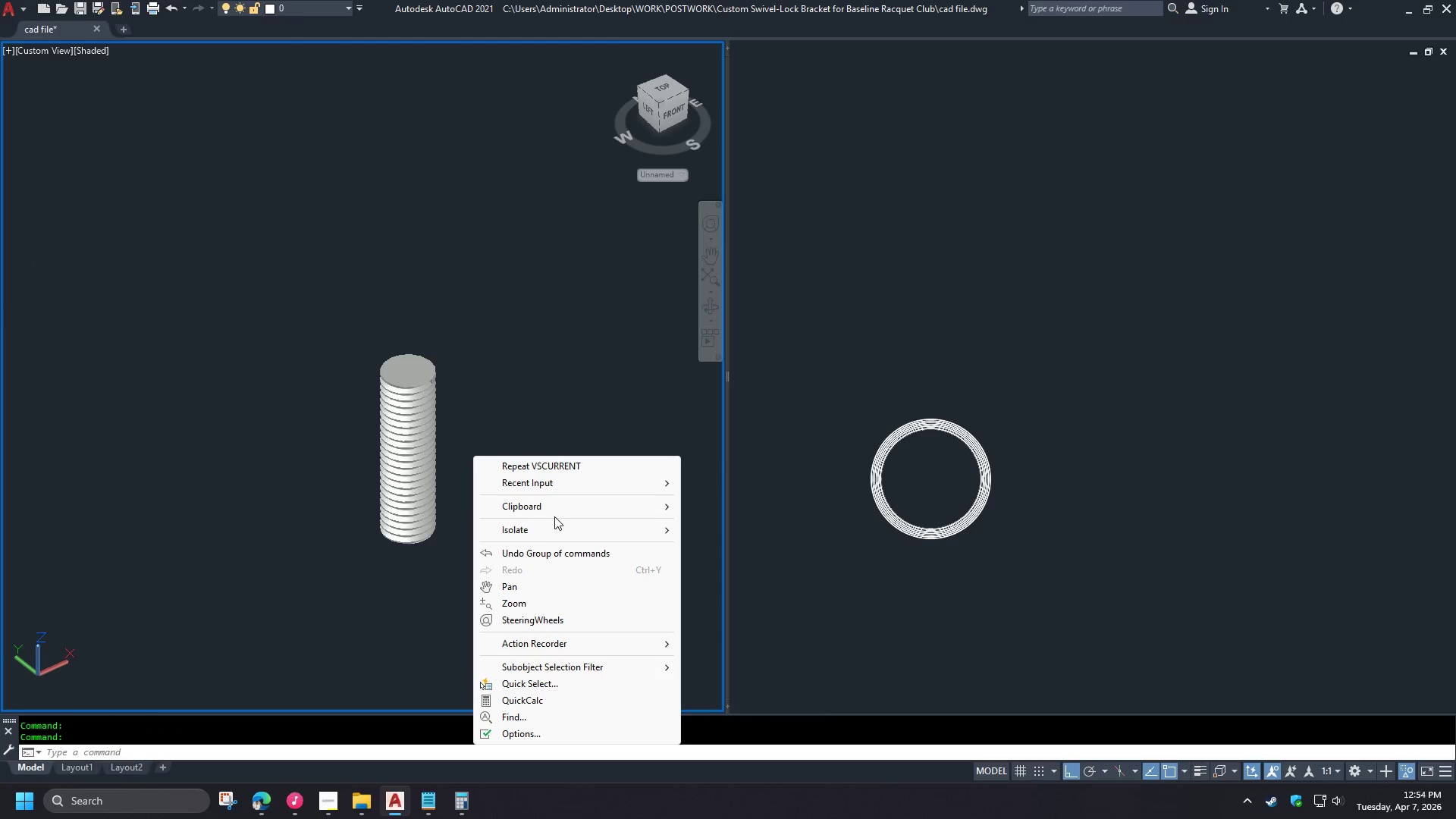 
left_click([561, 532])
 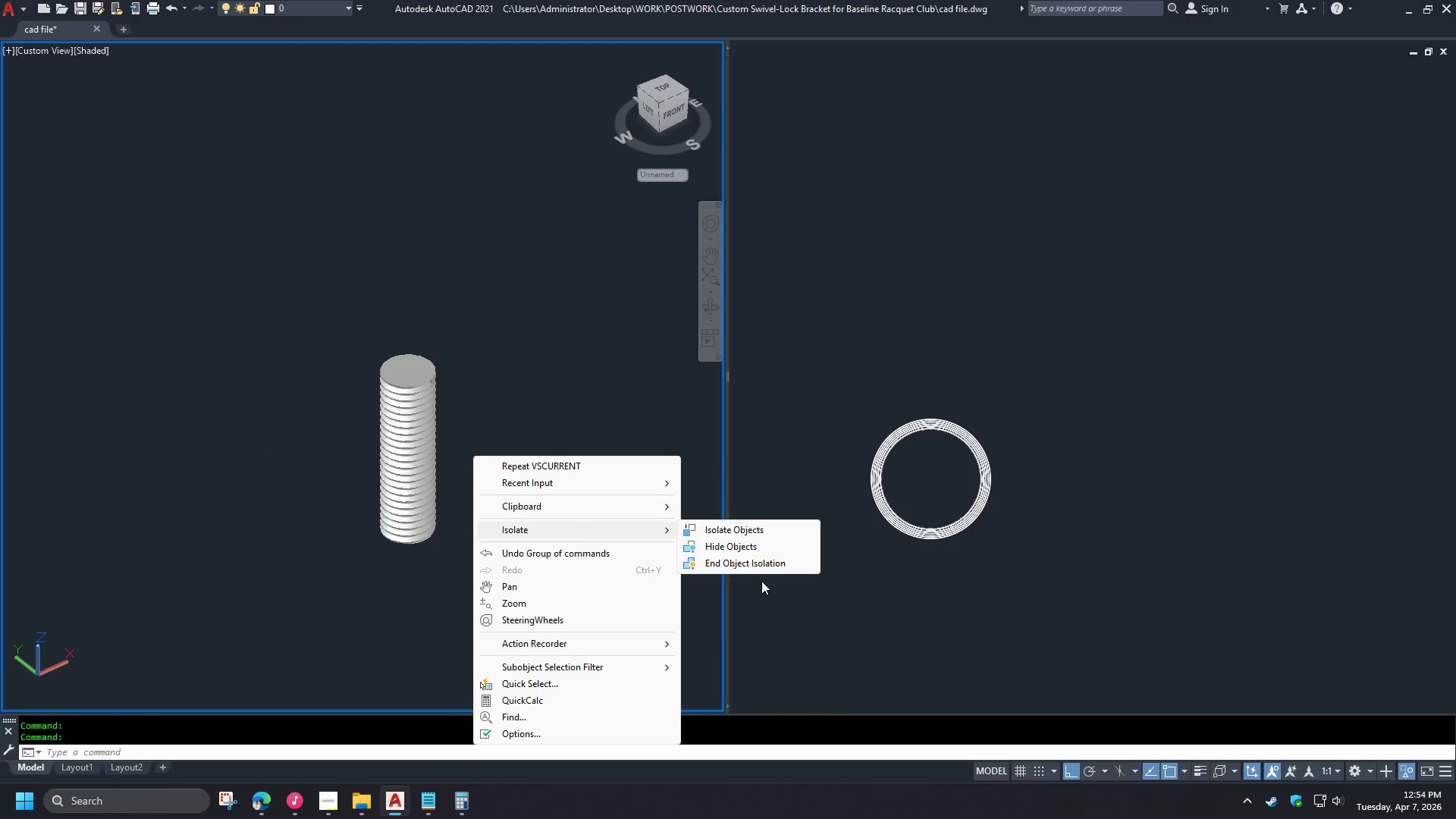 
left_click([747, 565])
 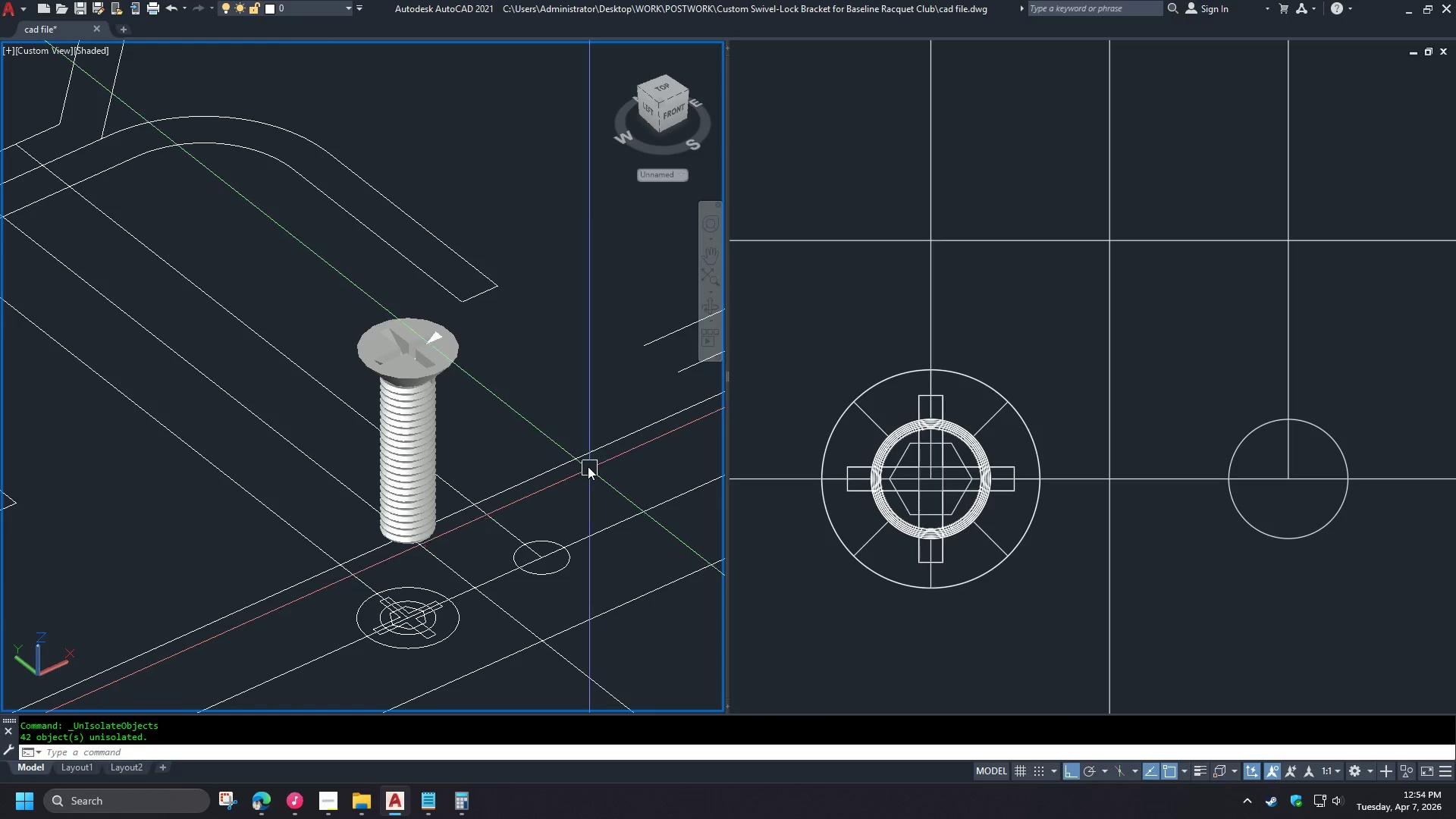 
scroll: coordinate [444, 463], scroll_direction: down, amount: 2.0
 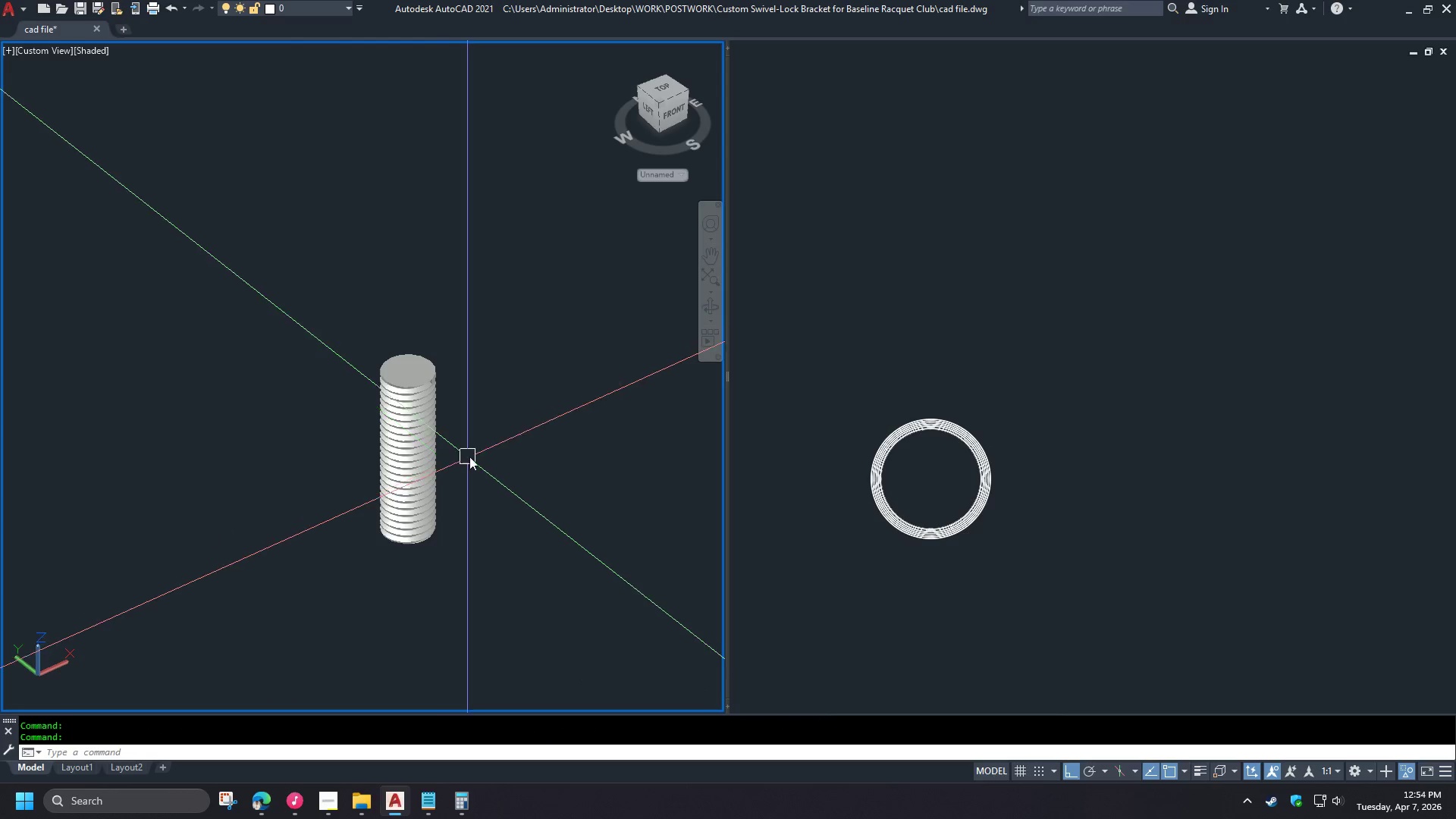 
key(Minus)
 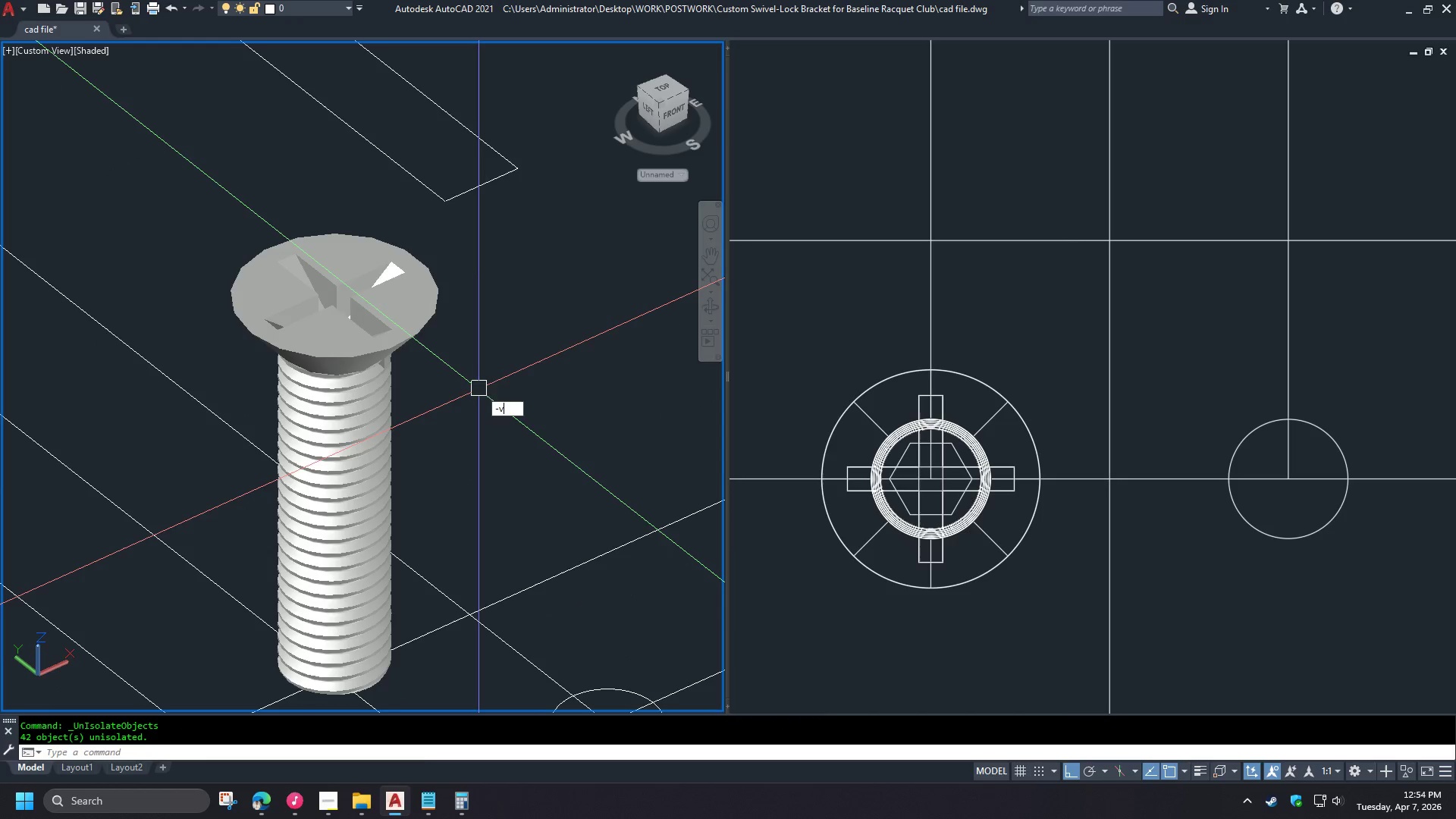 
scroll: coordinate [473, 397], scroll_direction: up, amount: 2.0
 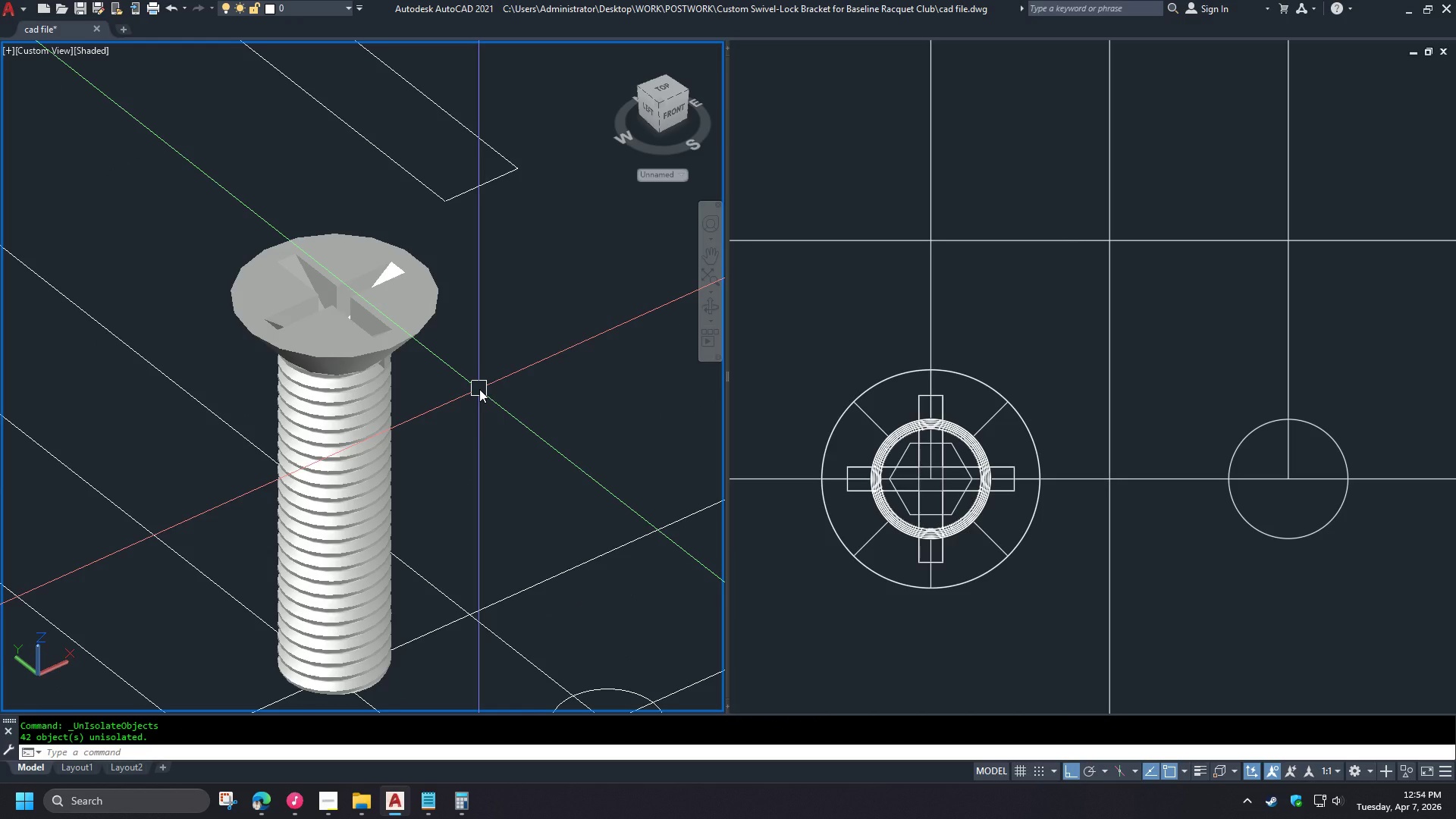 
type(v fr )
 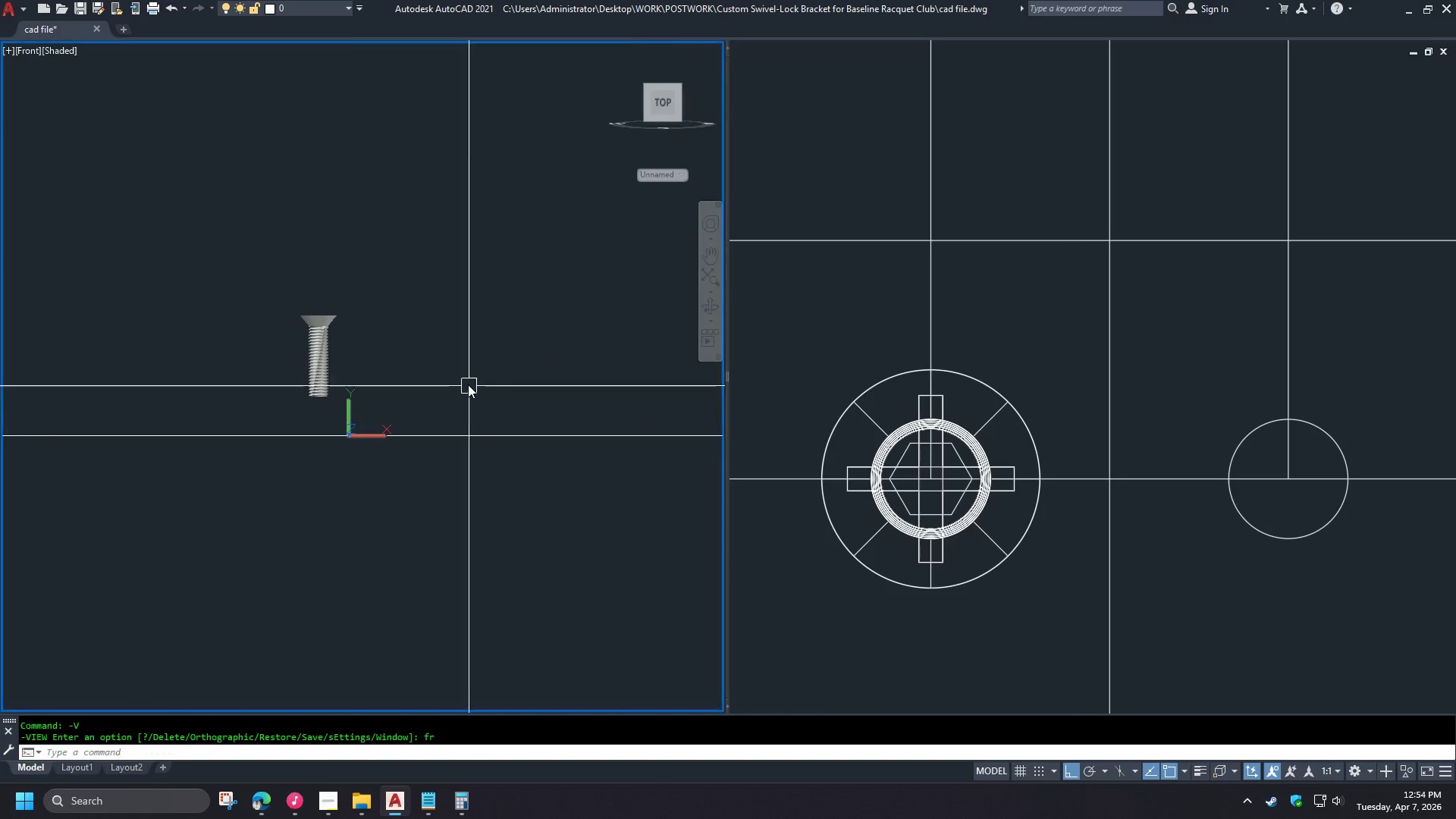 
left_click([372, 283])
 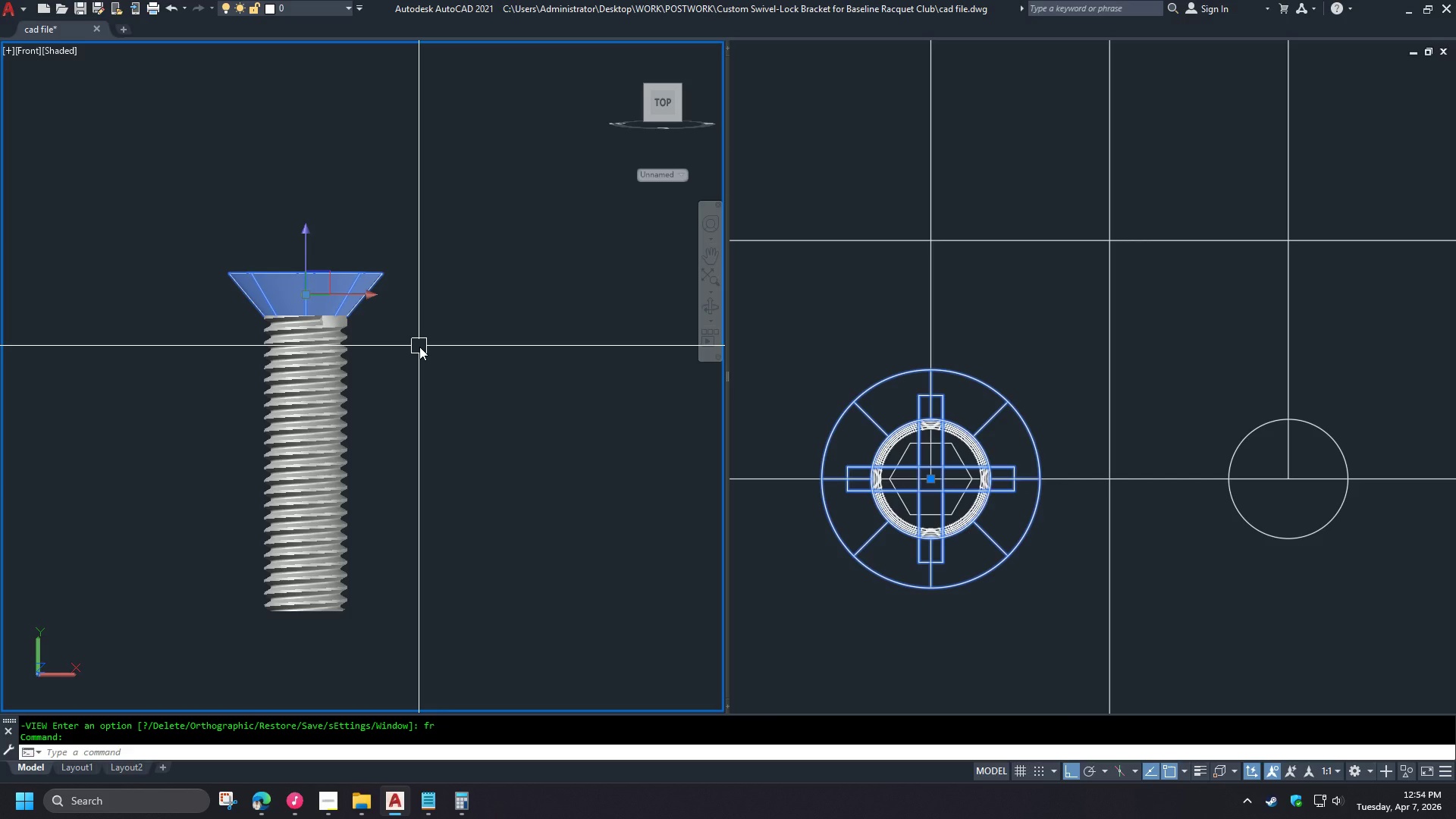 
scroll: coordinate [321, 334], scroll_direction: up, amount: 4.0
 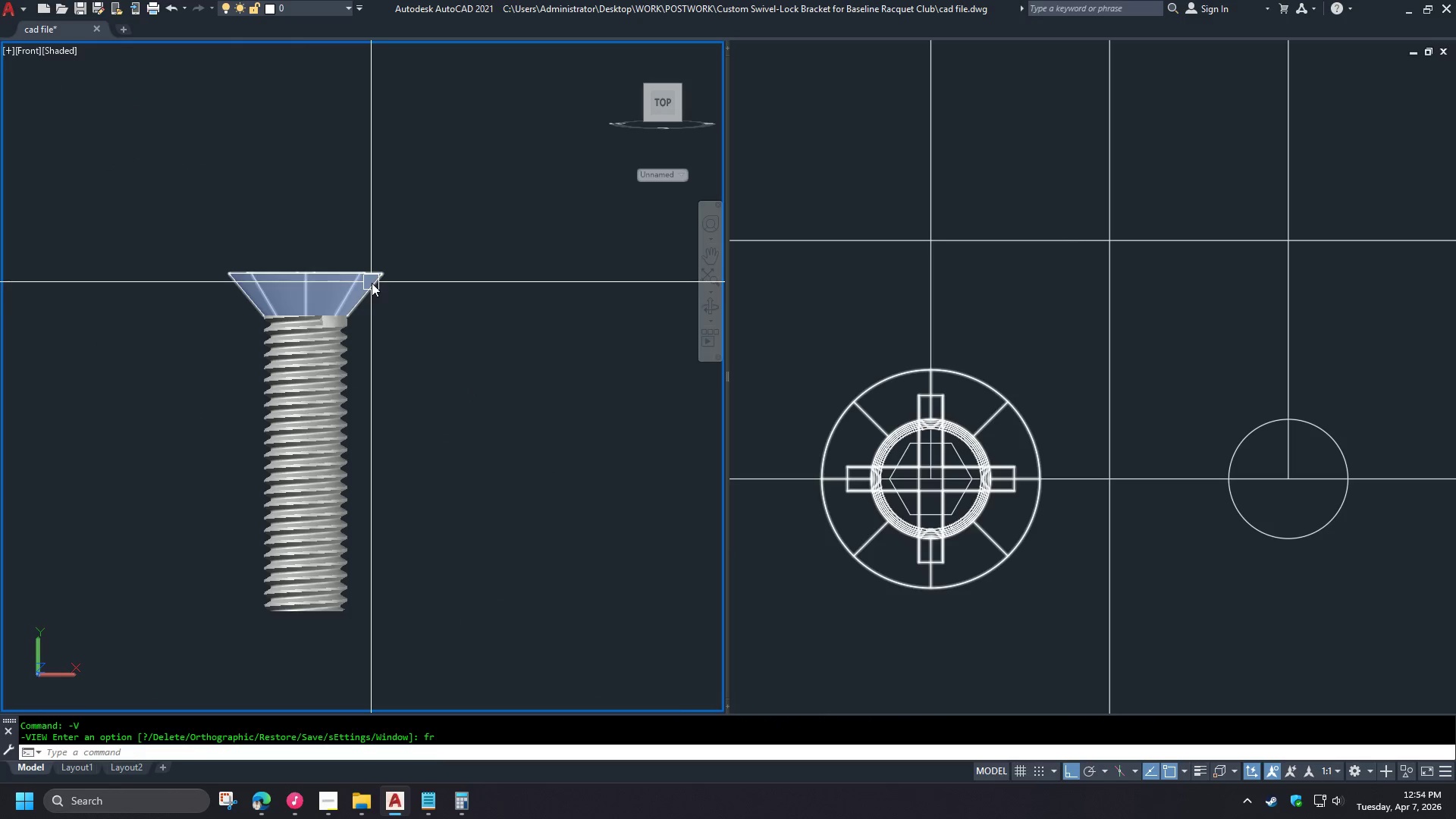 
type(vs 2 )
 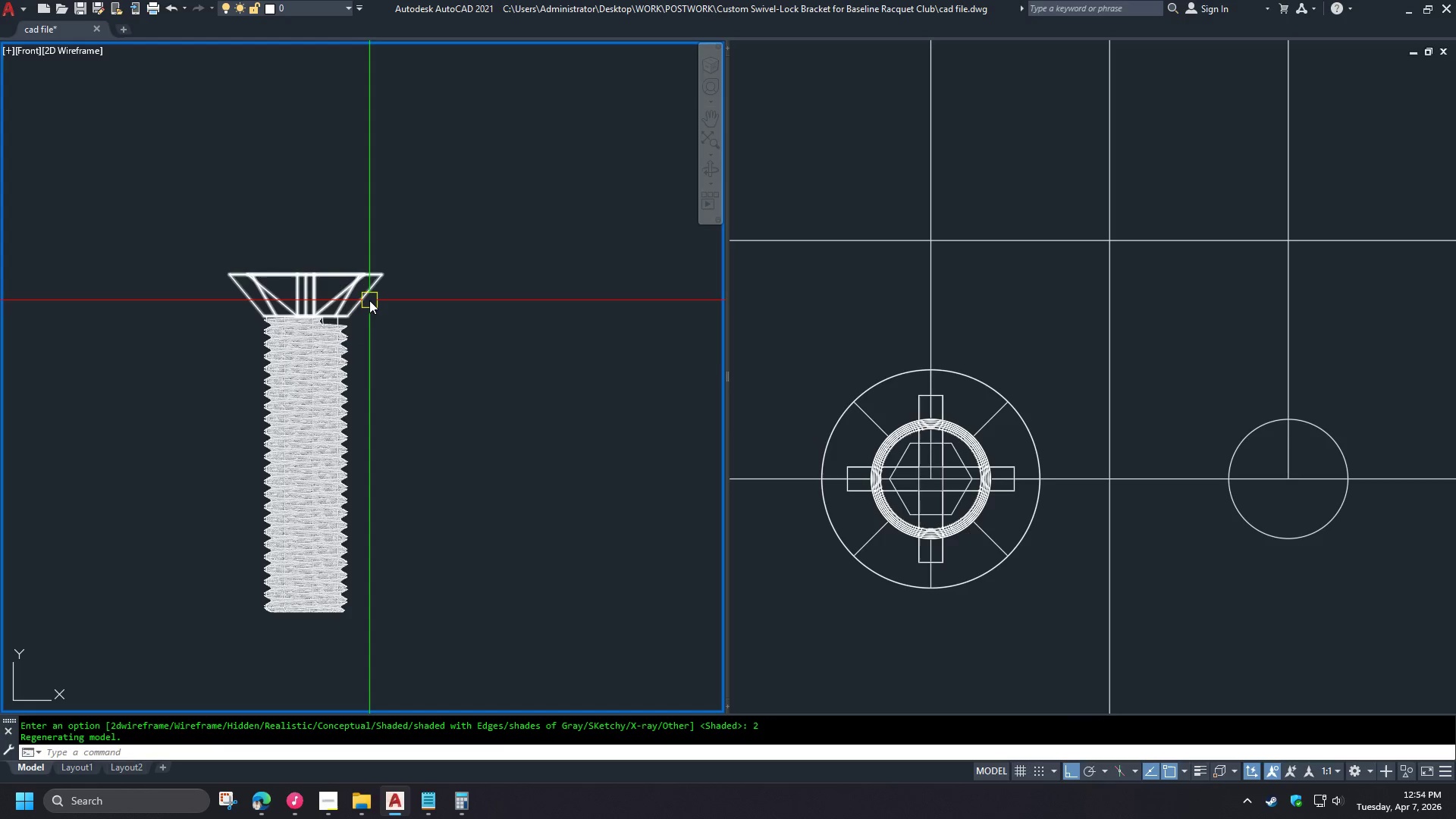 
left_click([369, 300])
 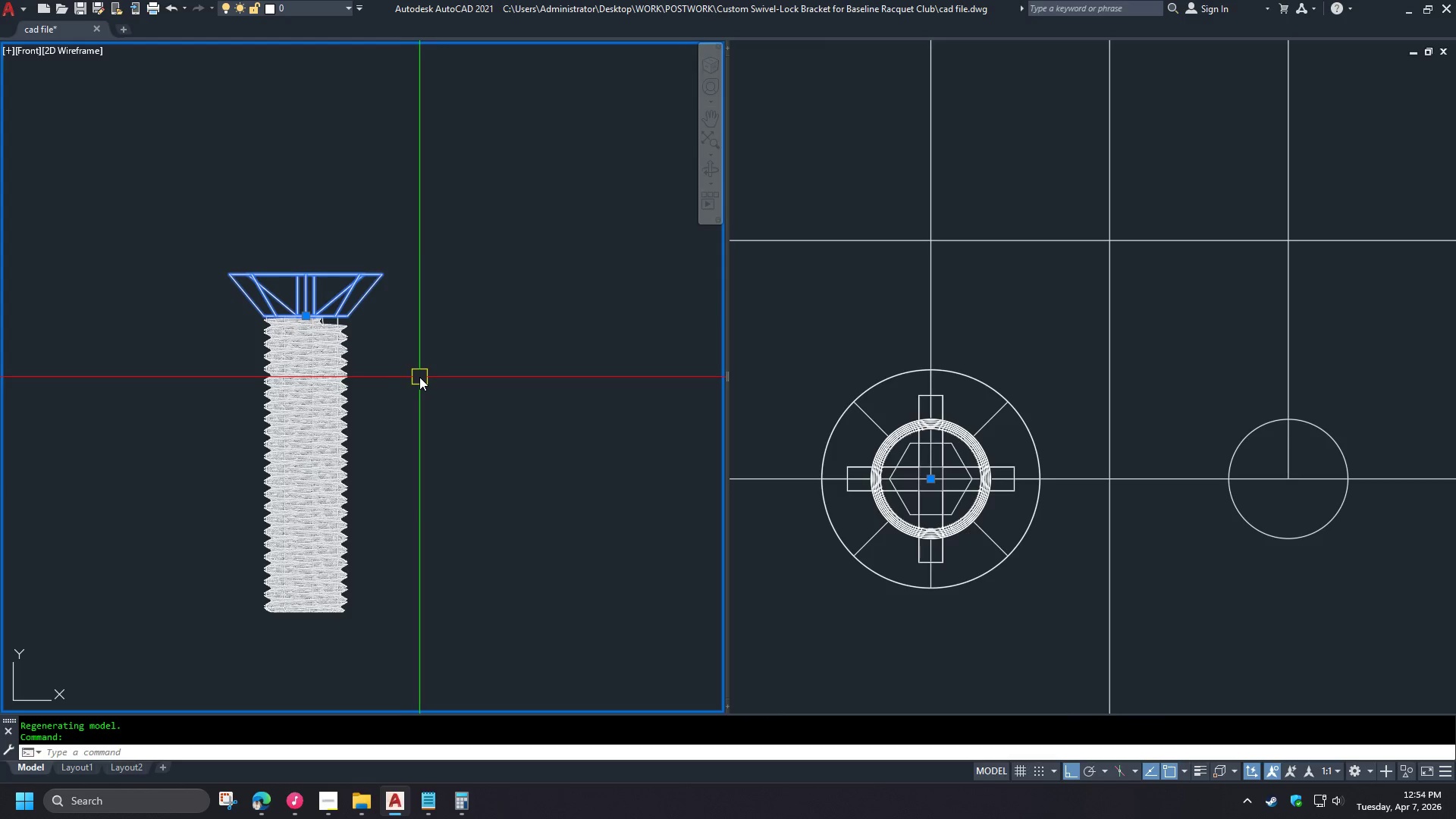 
key(M)
 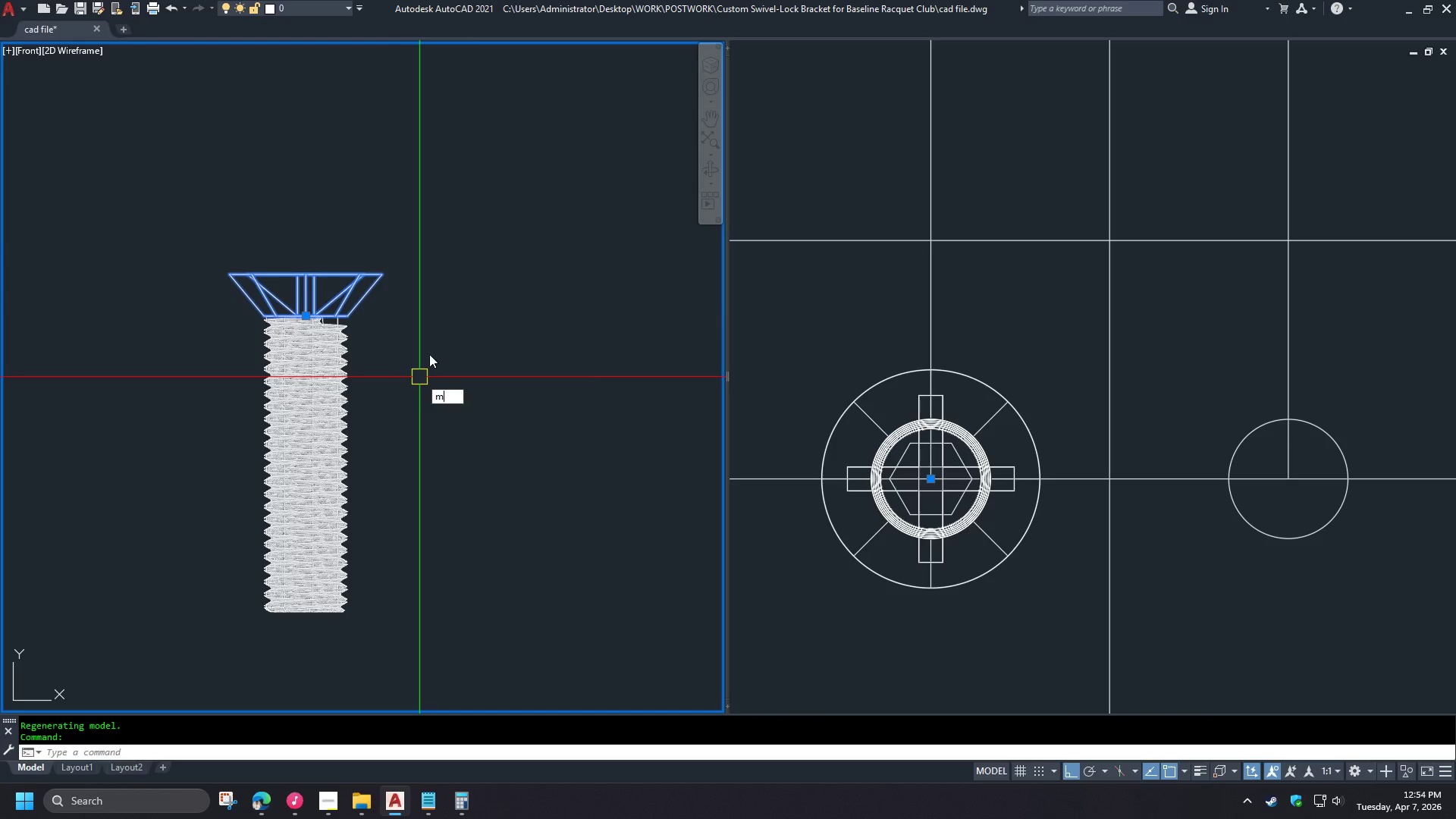 
key(Space)
 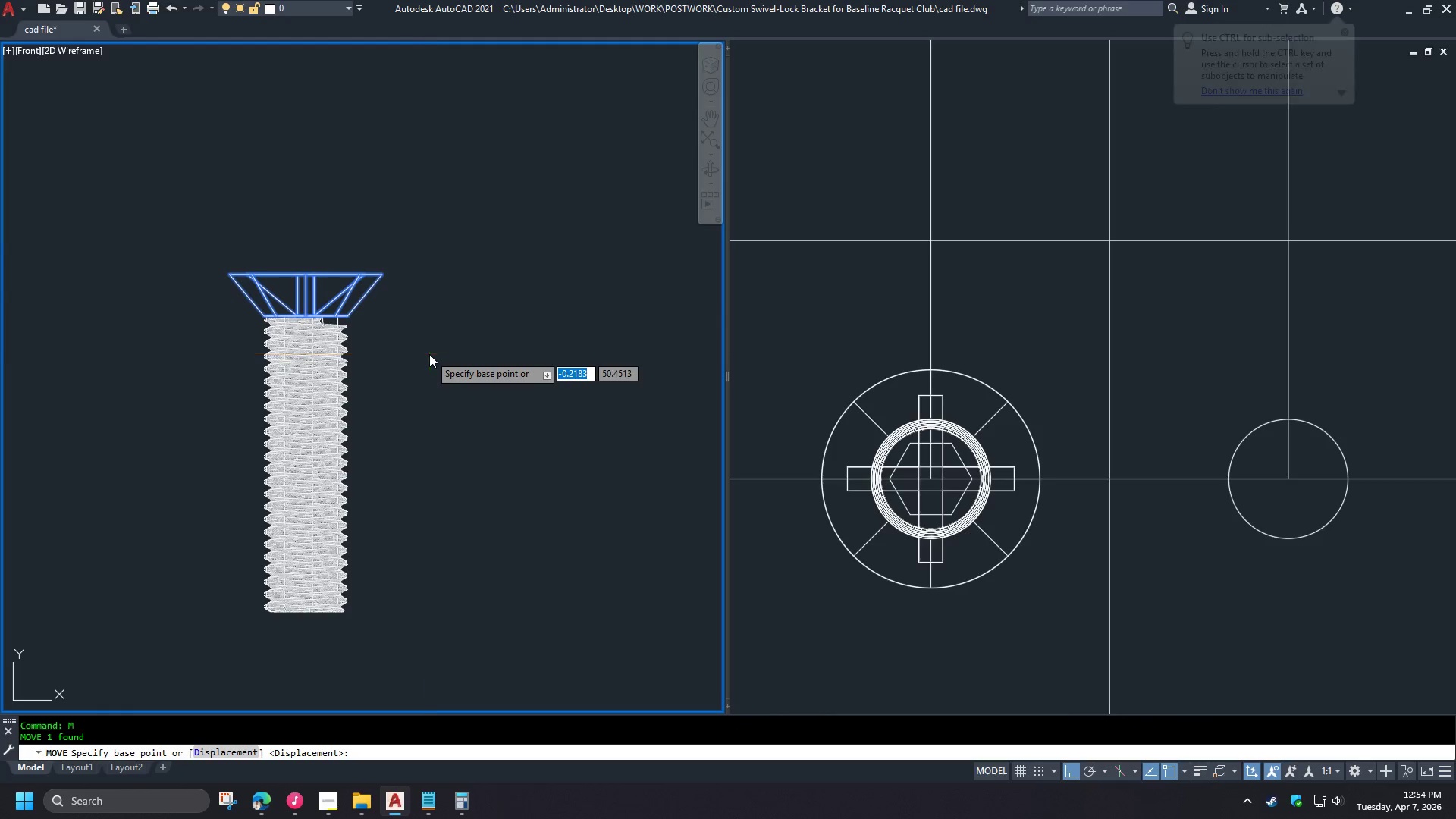 
left_click([429, 354])
 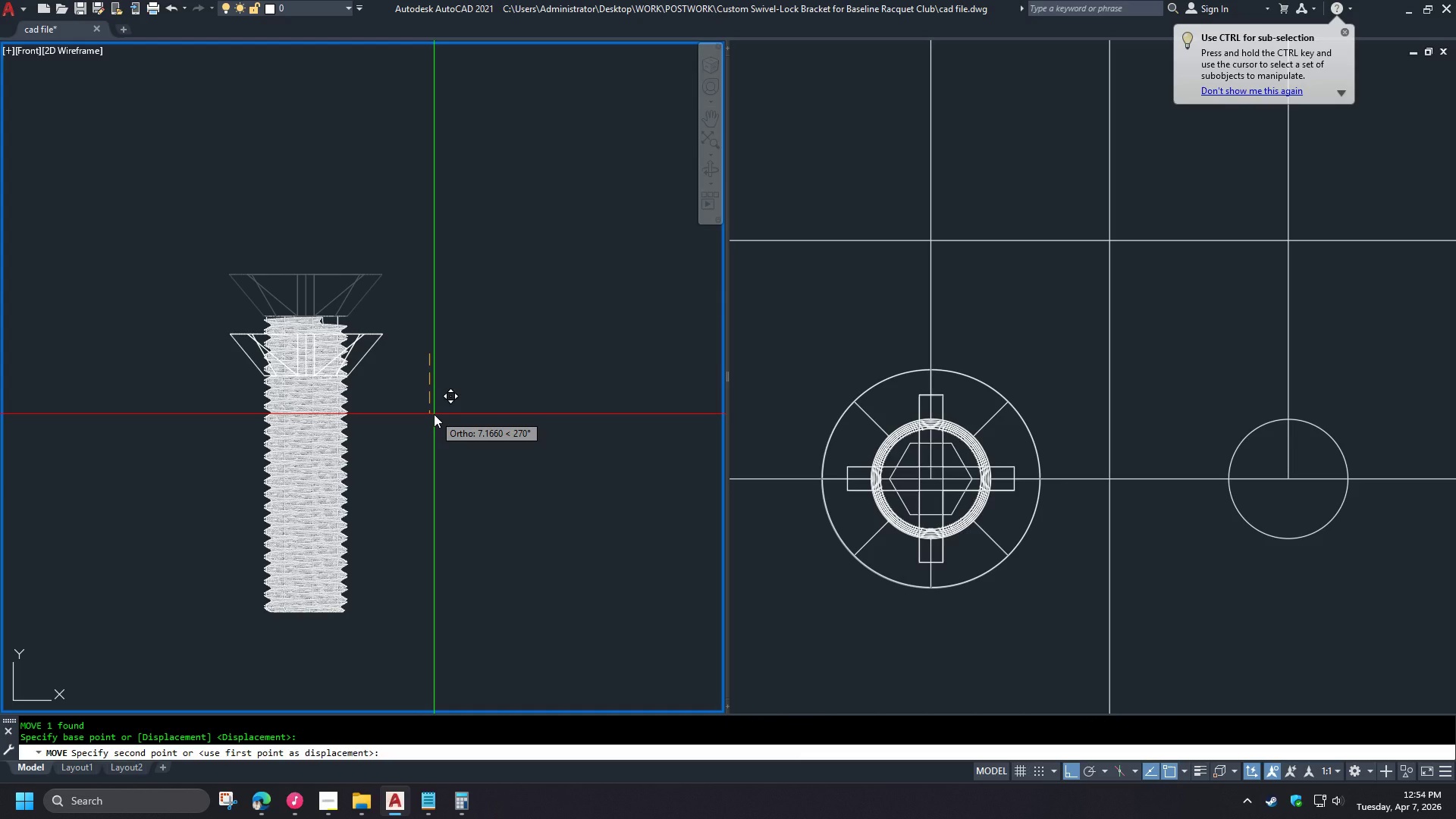 
type(10 sli )
 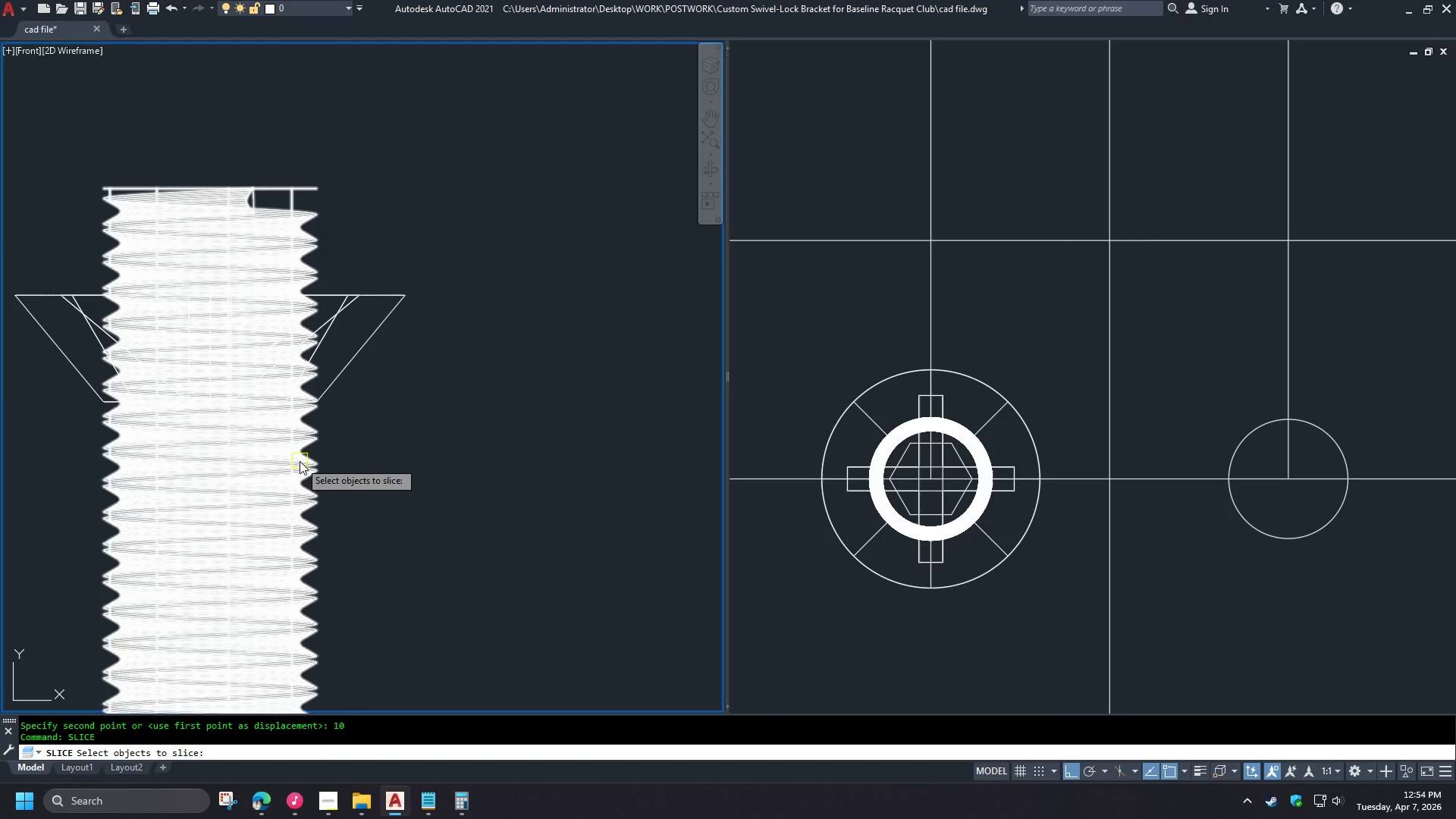 
left_click([300, 461])
 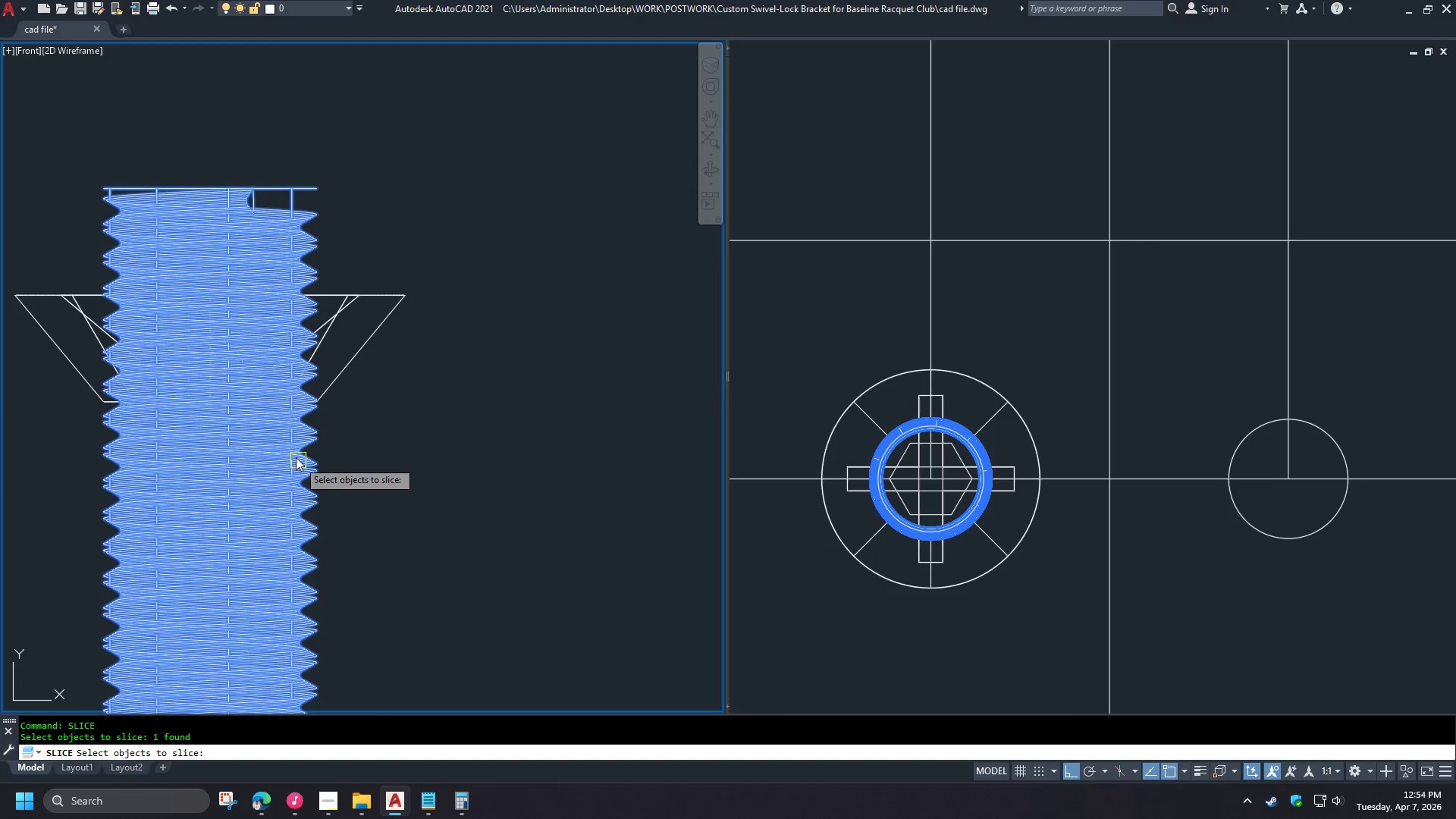 
key(Space)
 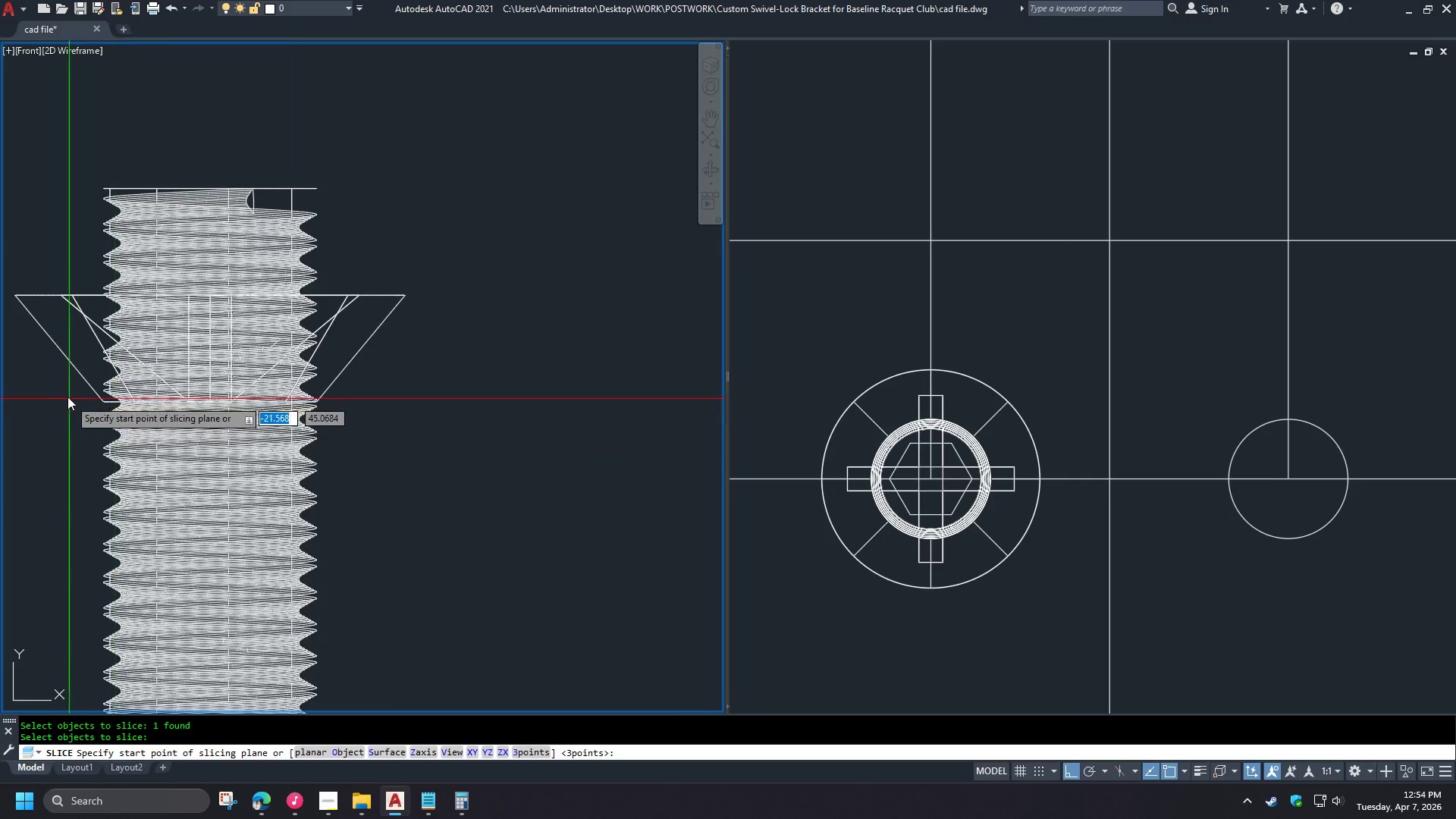 
scroll: coordinate [376, 400], scroll_direction: up, amount: 2.0
 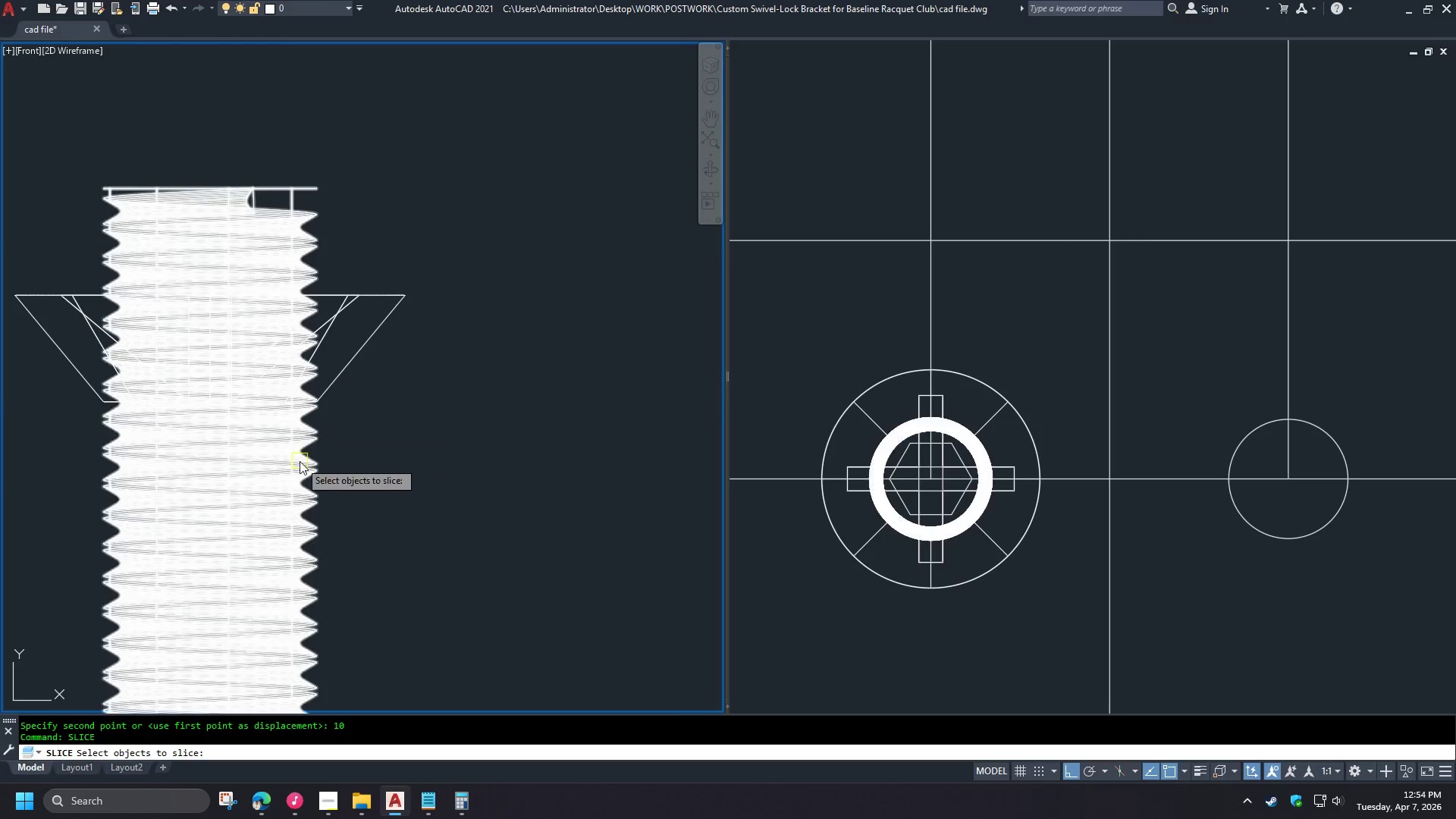 
left_click([369, 485])
 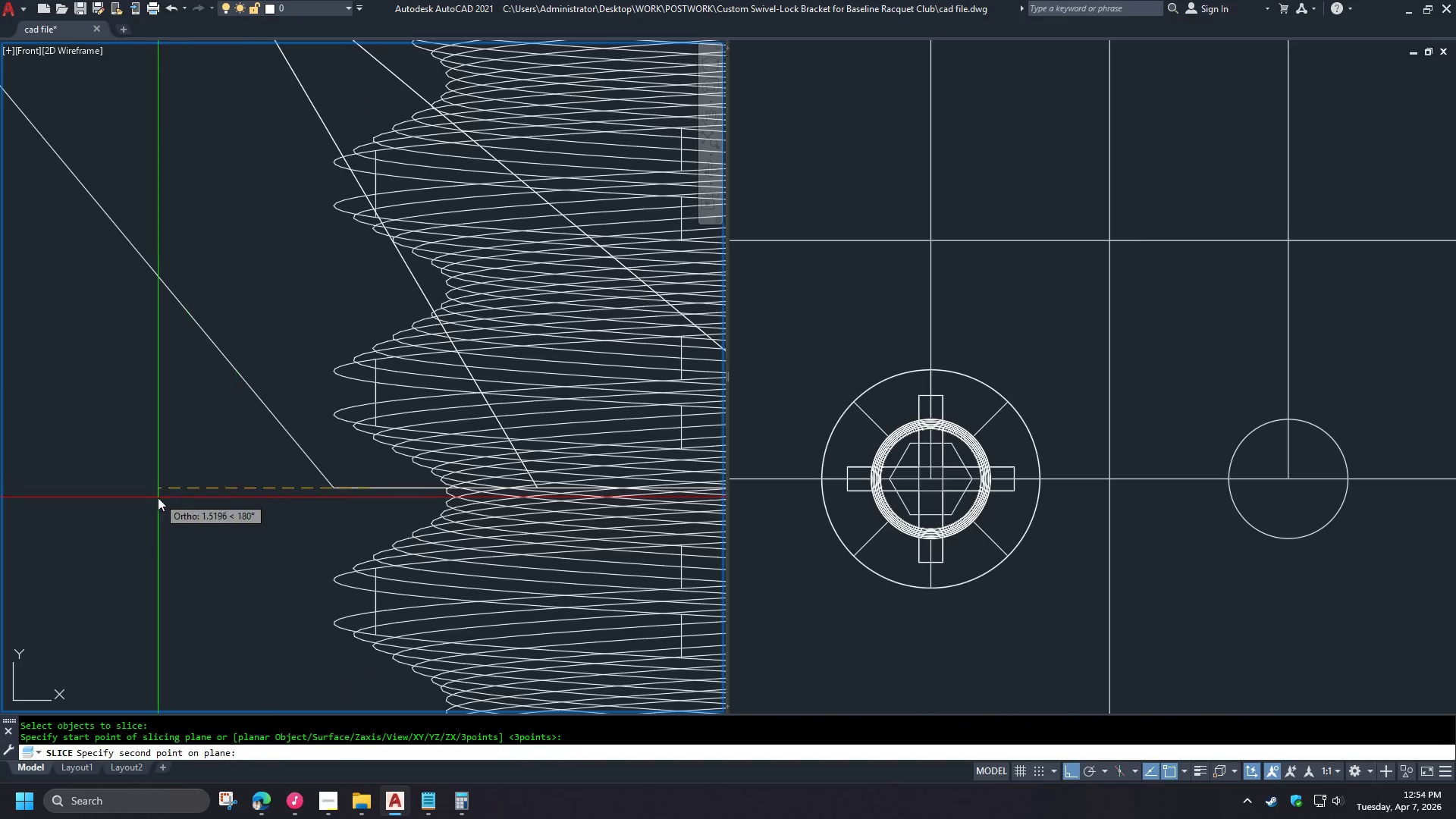 
left_click([155, 497])
 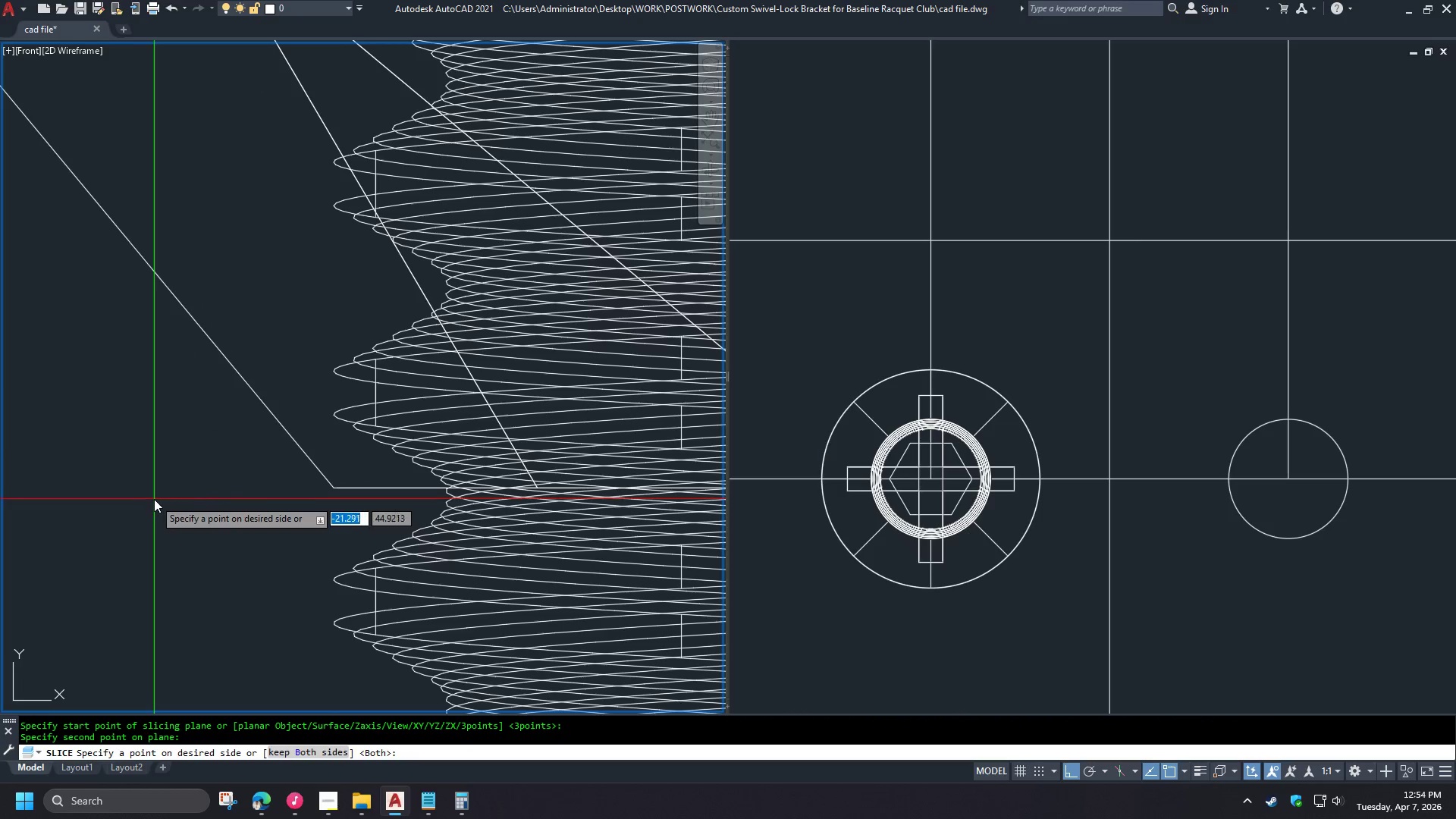 
key(Space)
 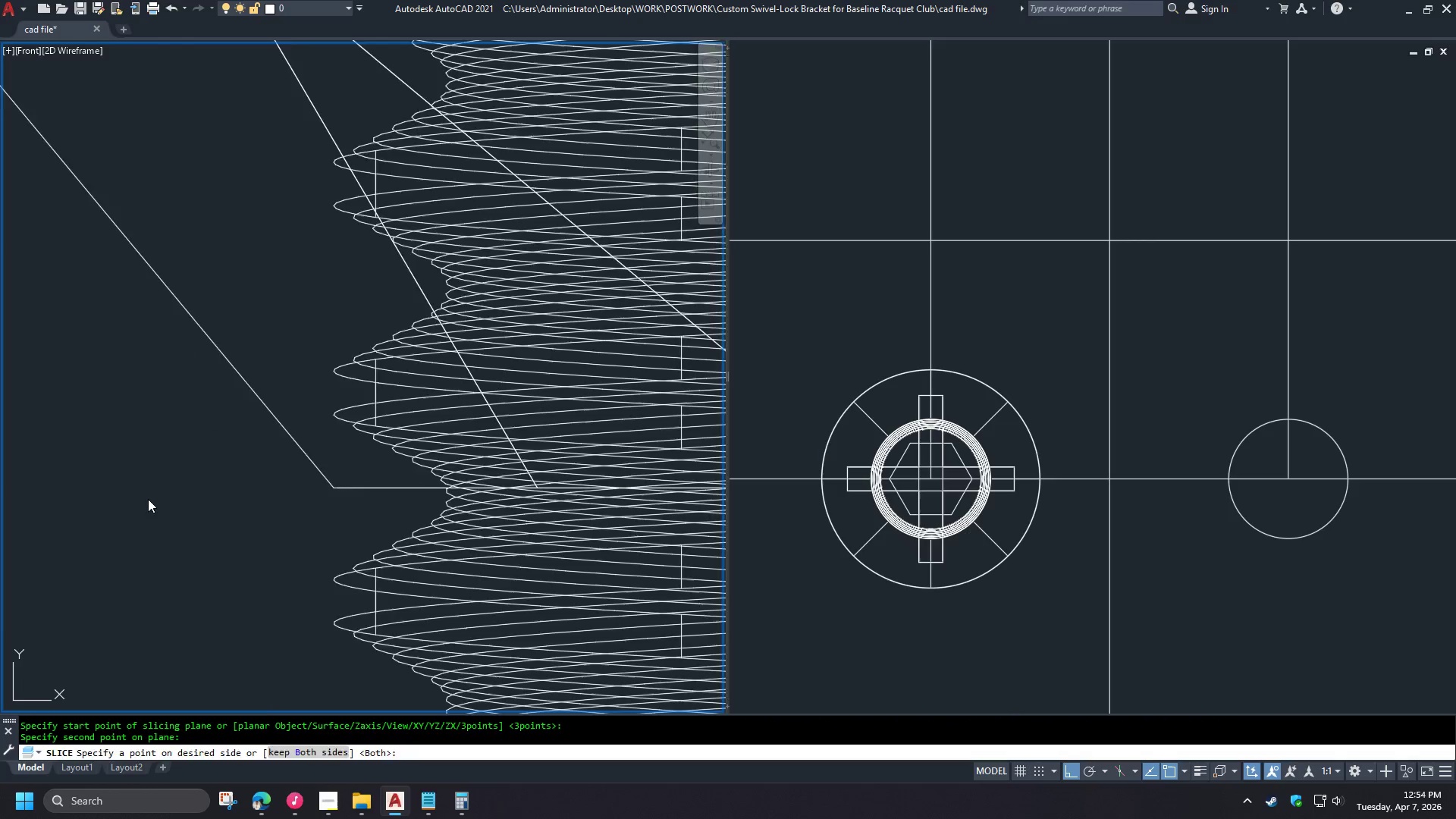 
scroll: coordinate [87, 395], scroll_direction: up, amount: 4.0
 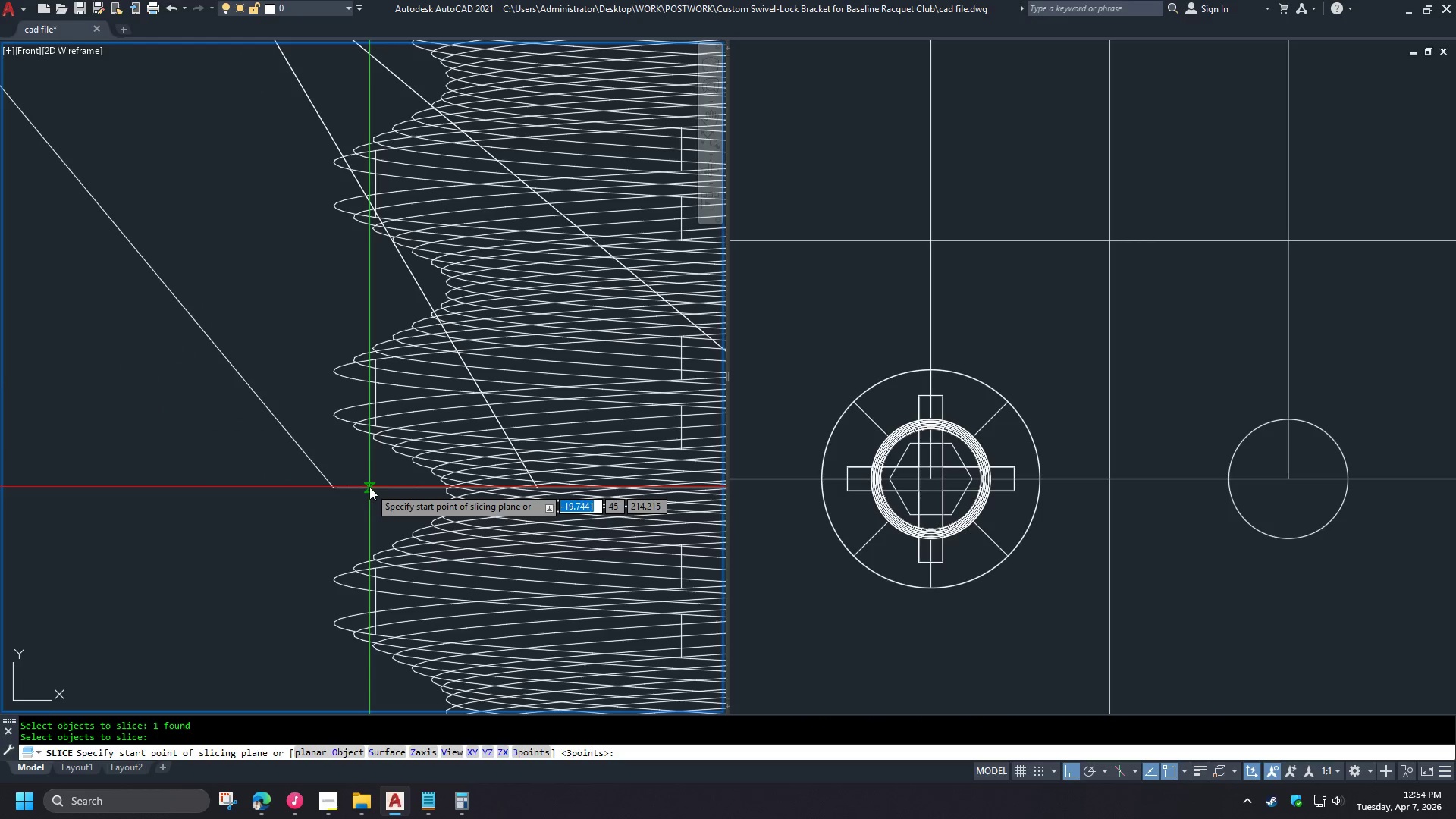 
left_click([412, 264])
 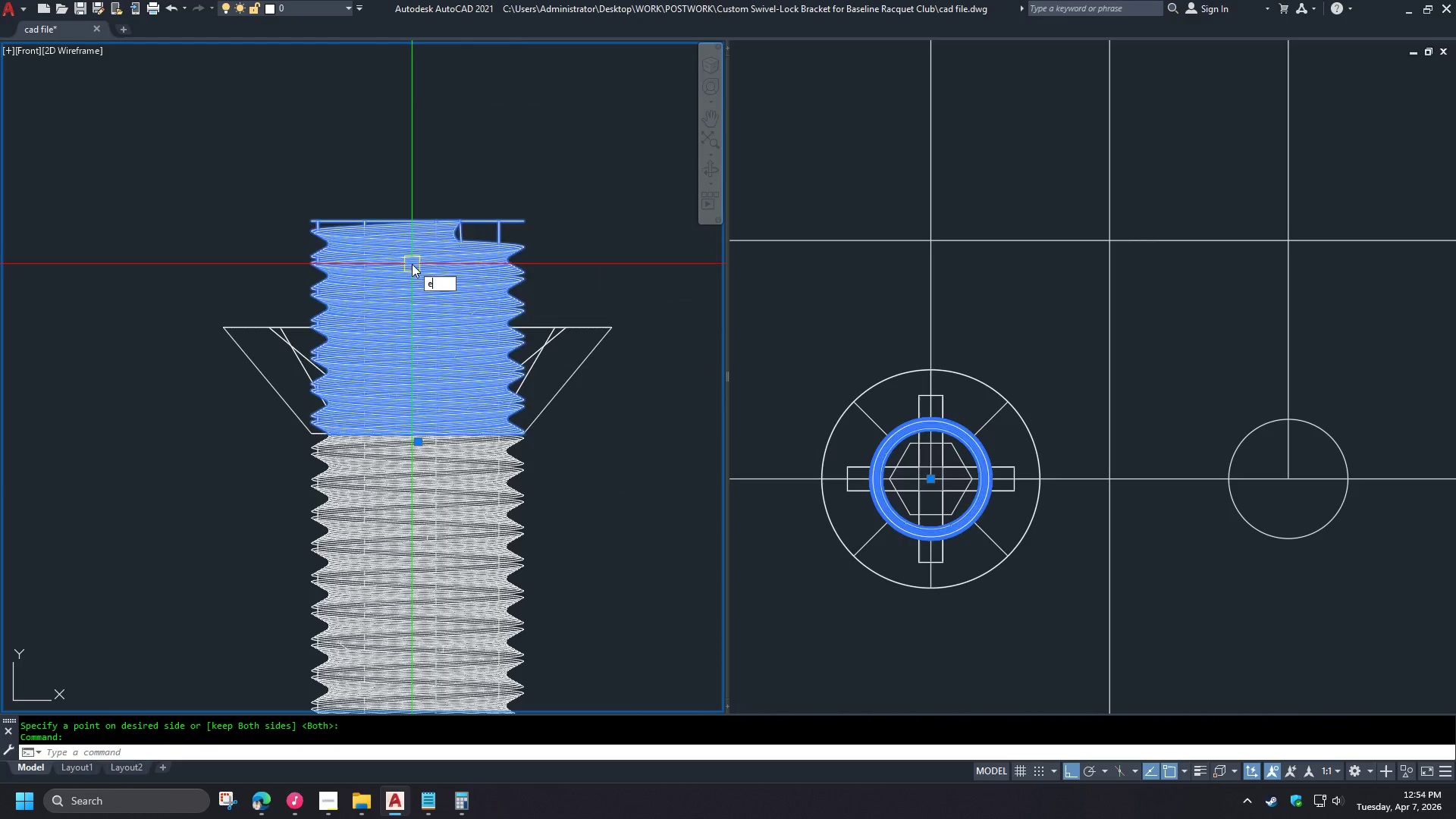 
key(E)
 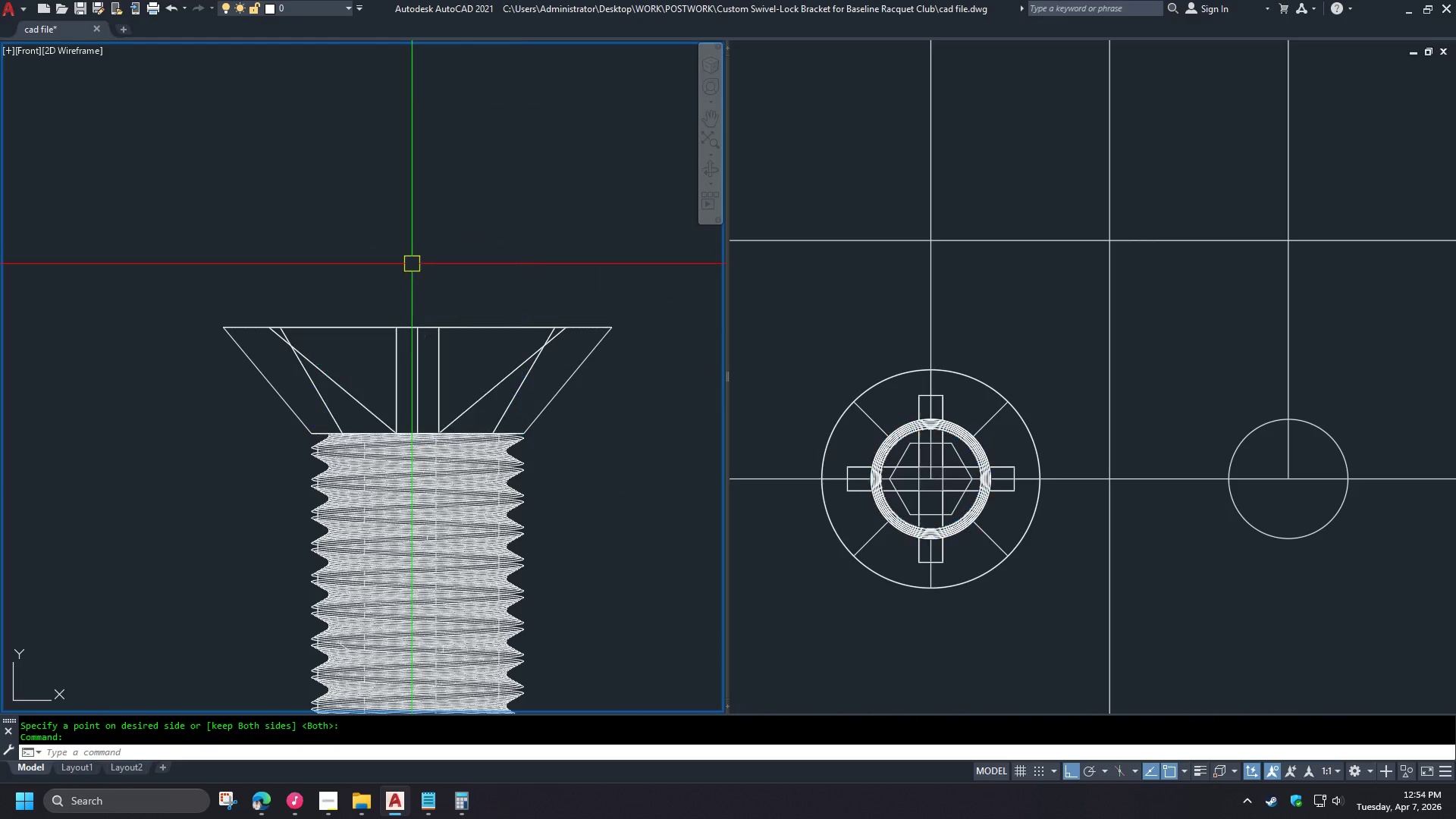 
key(Space)
 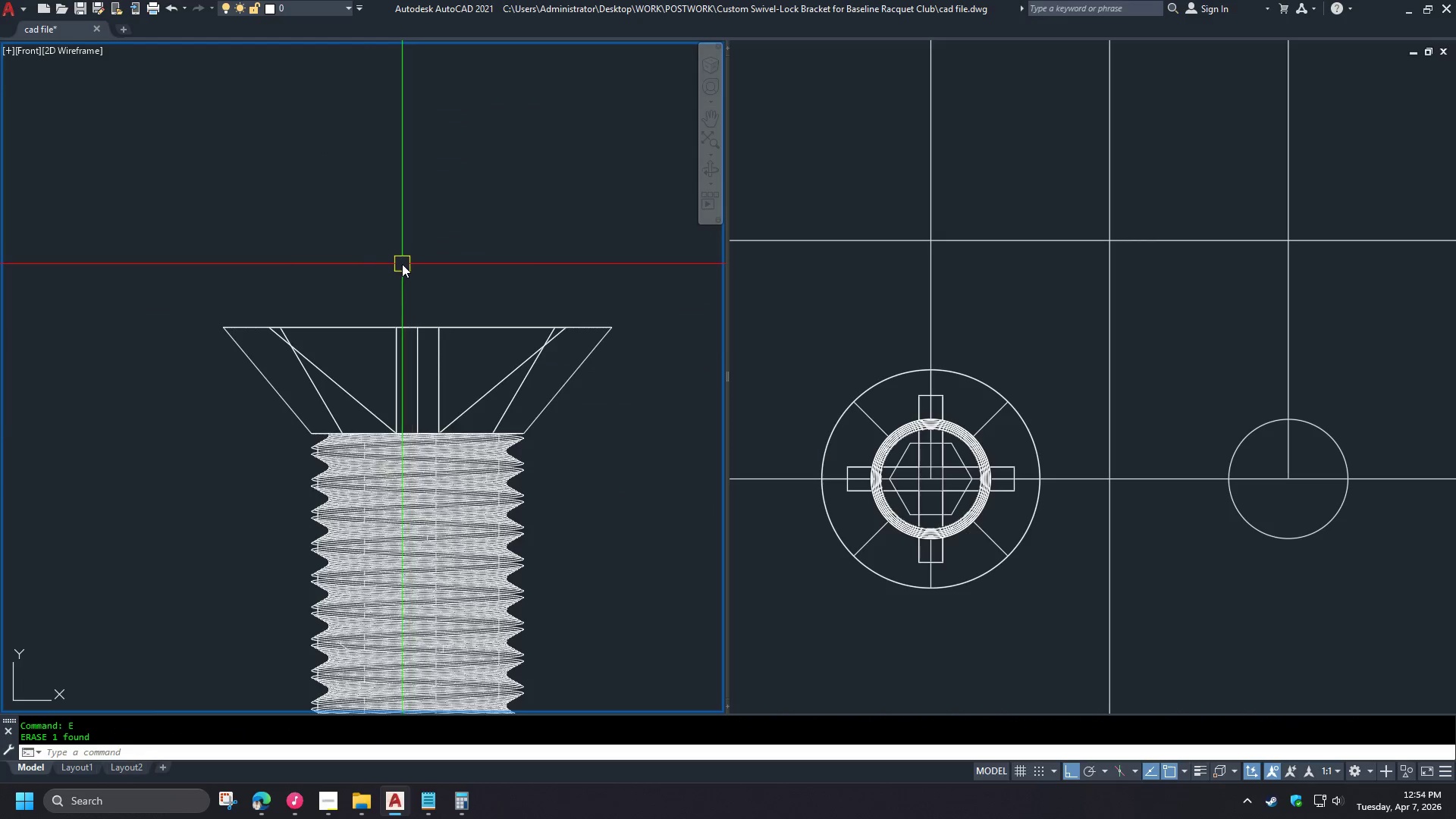 
scroll: coordinate [327, 416], scroll_direction: down, amount: 5.0
 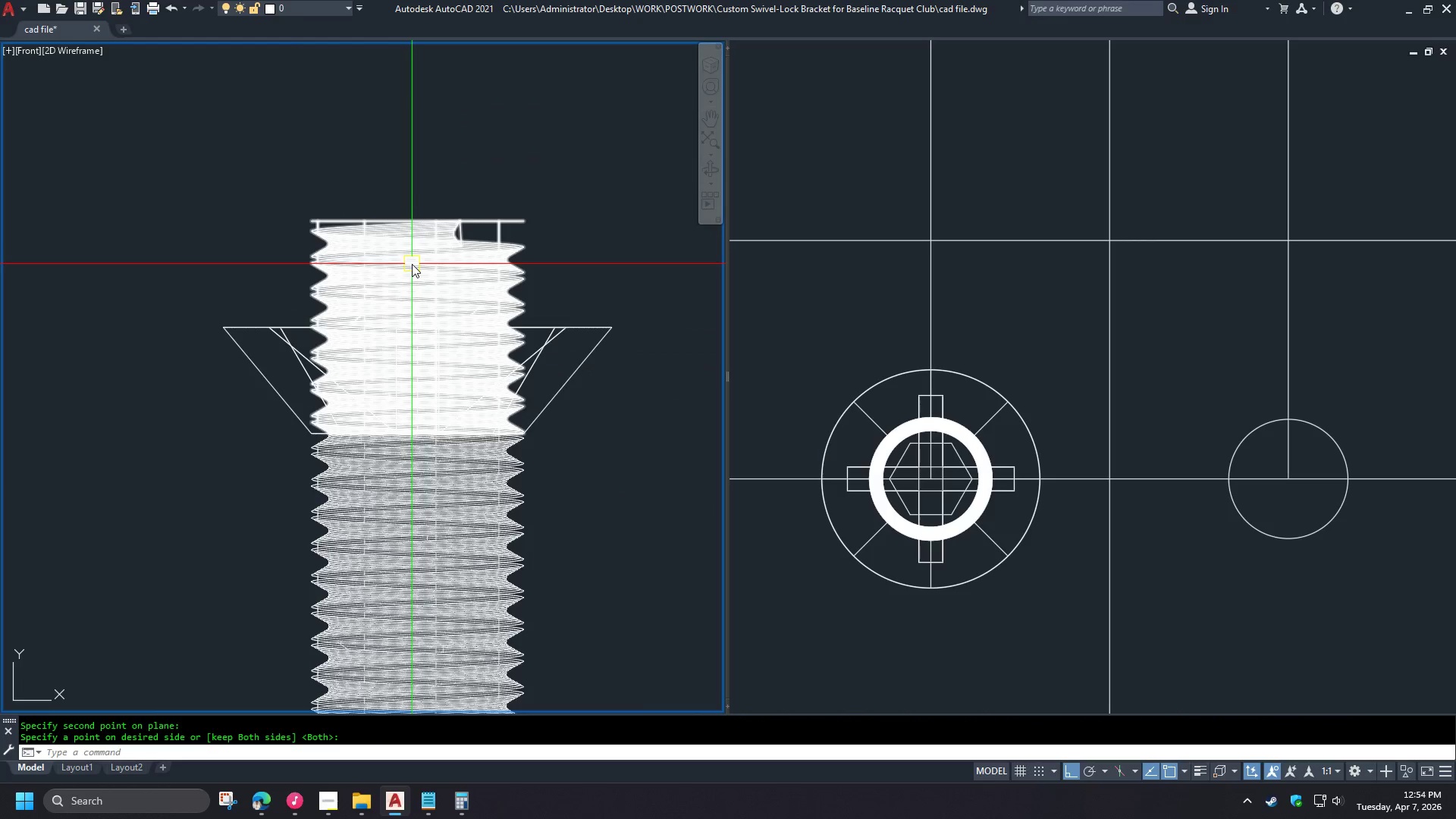 
type(uni )
 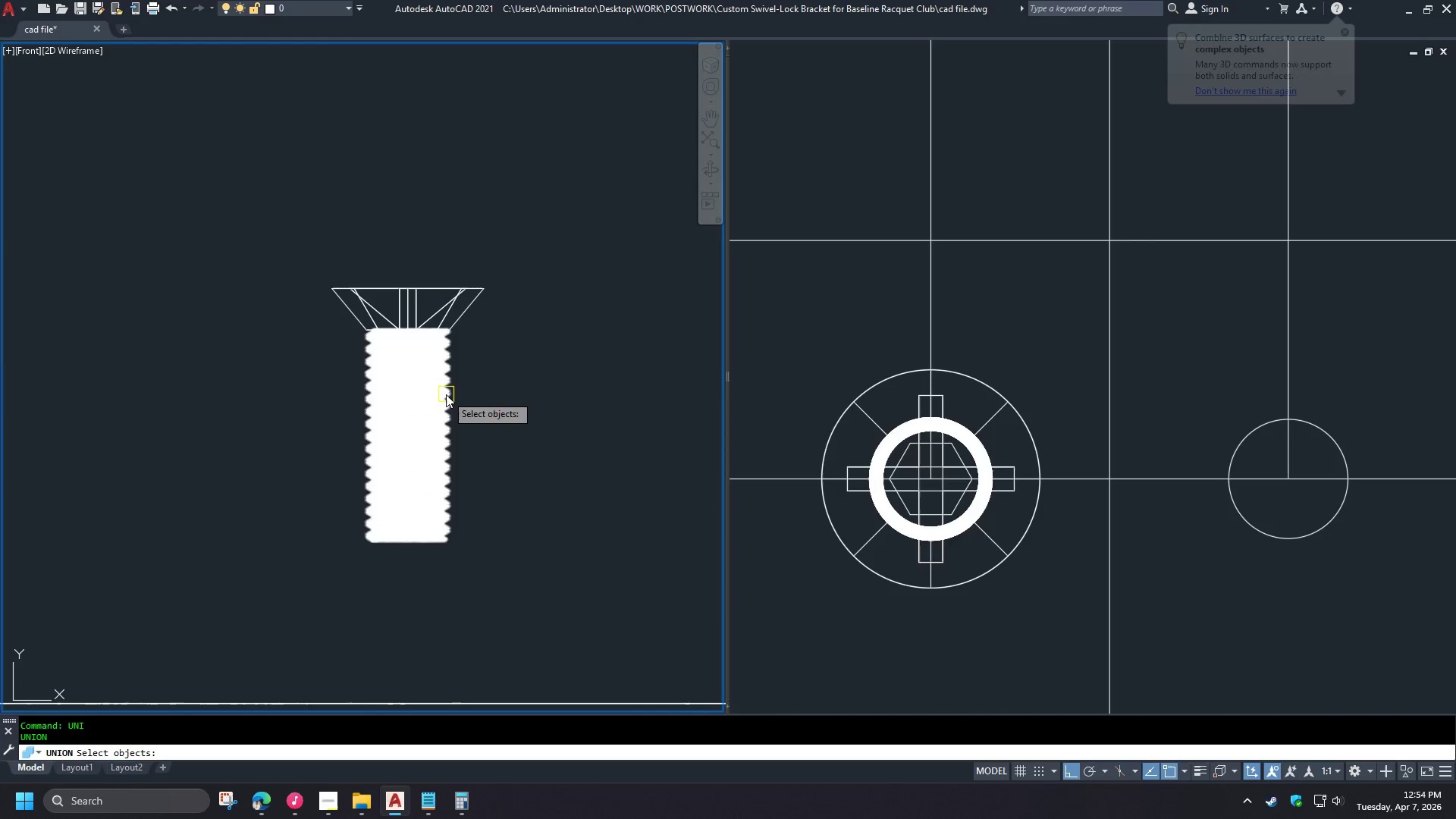 
left_click([446, 394])
 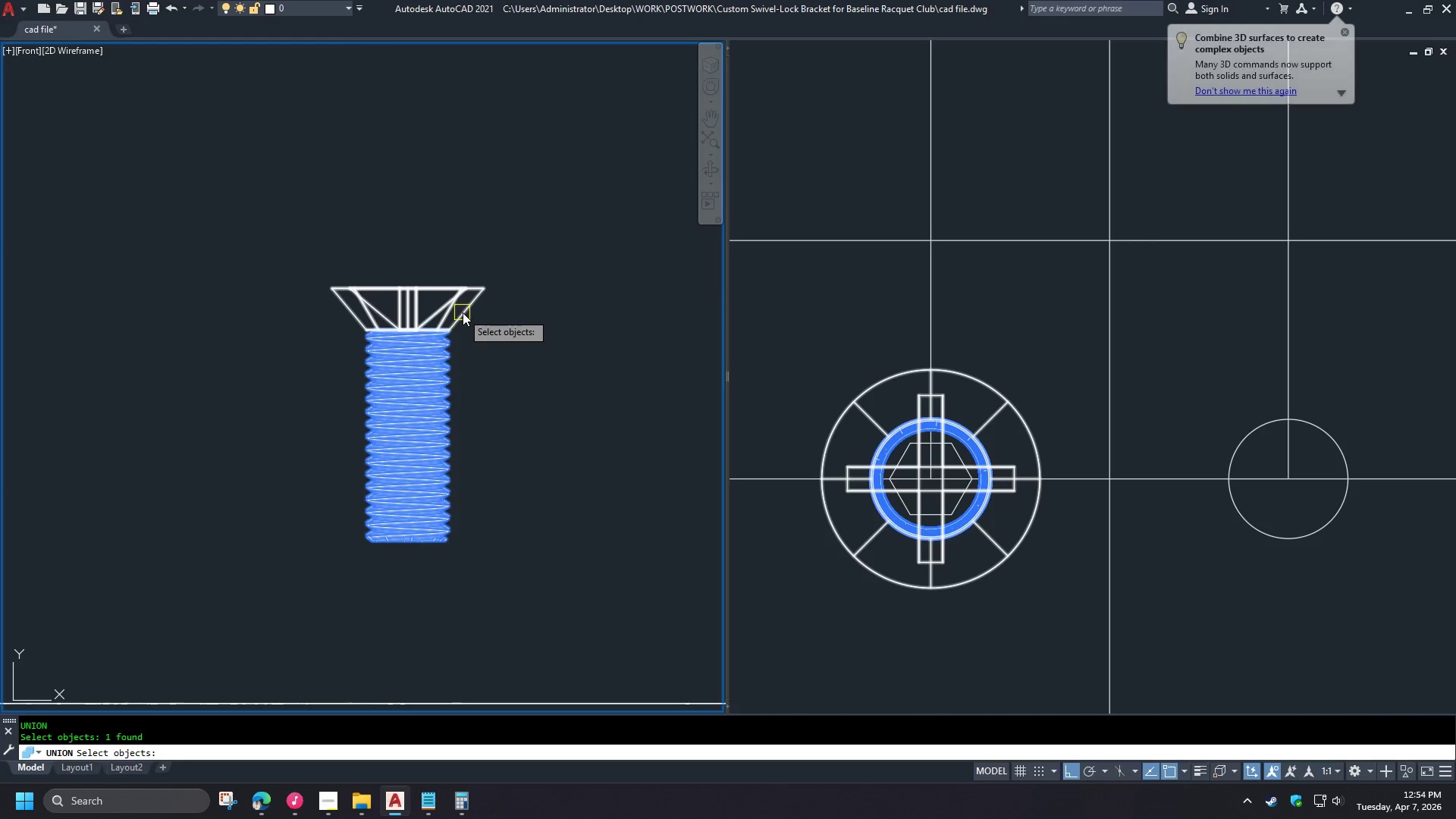 
scroll: coordinate [403, 264], scroll_direction: down, amount: 2.0
 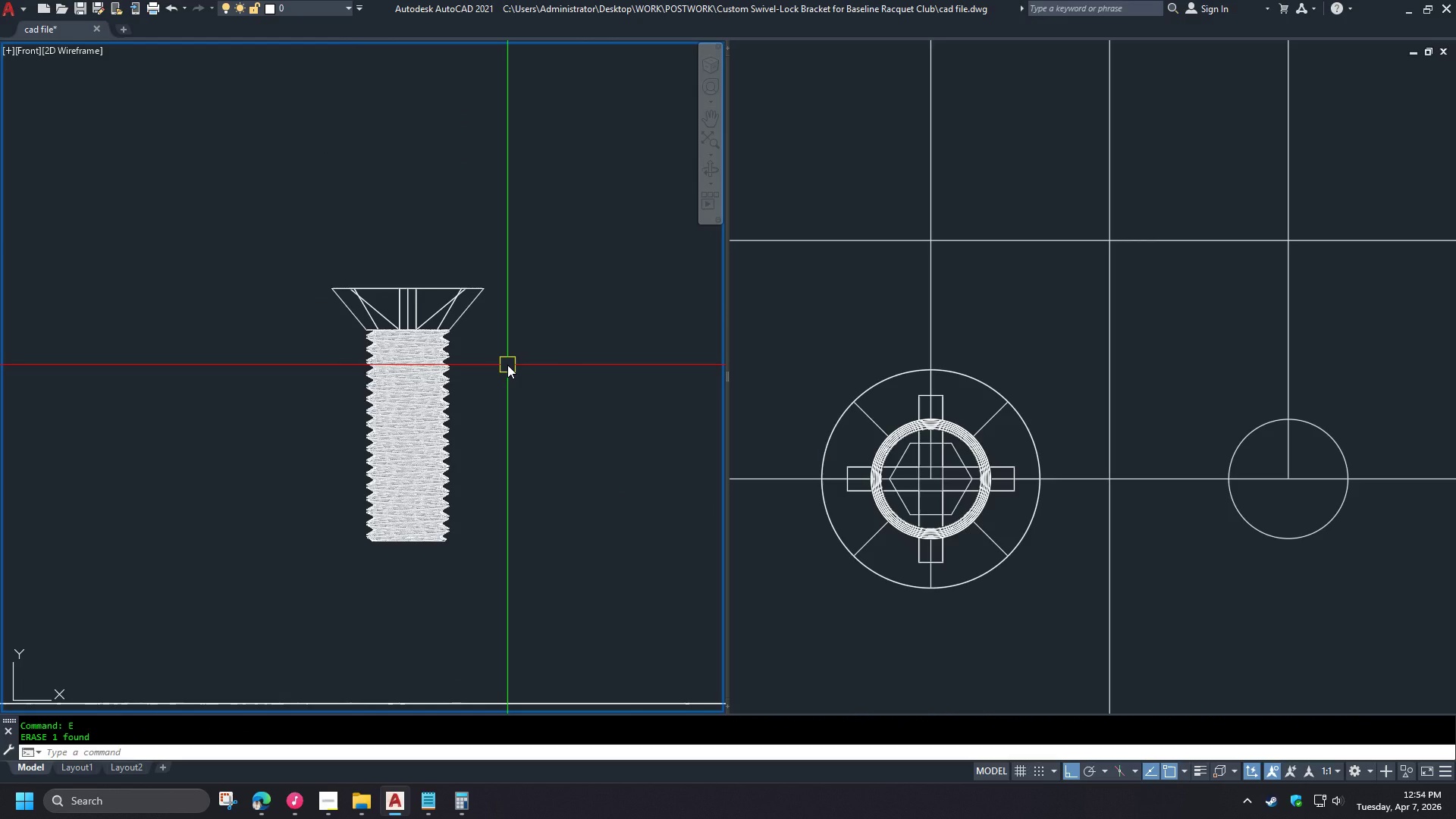 
double_click([463, 312])
 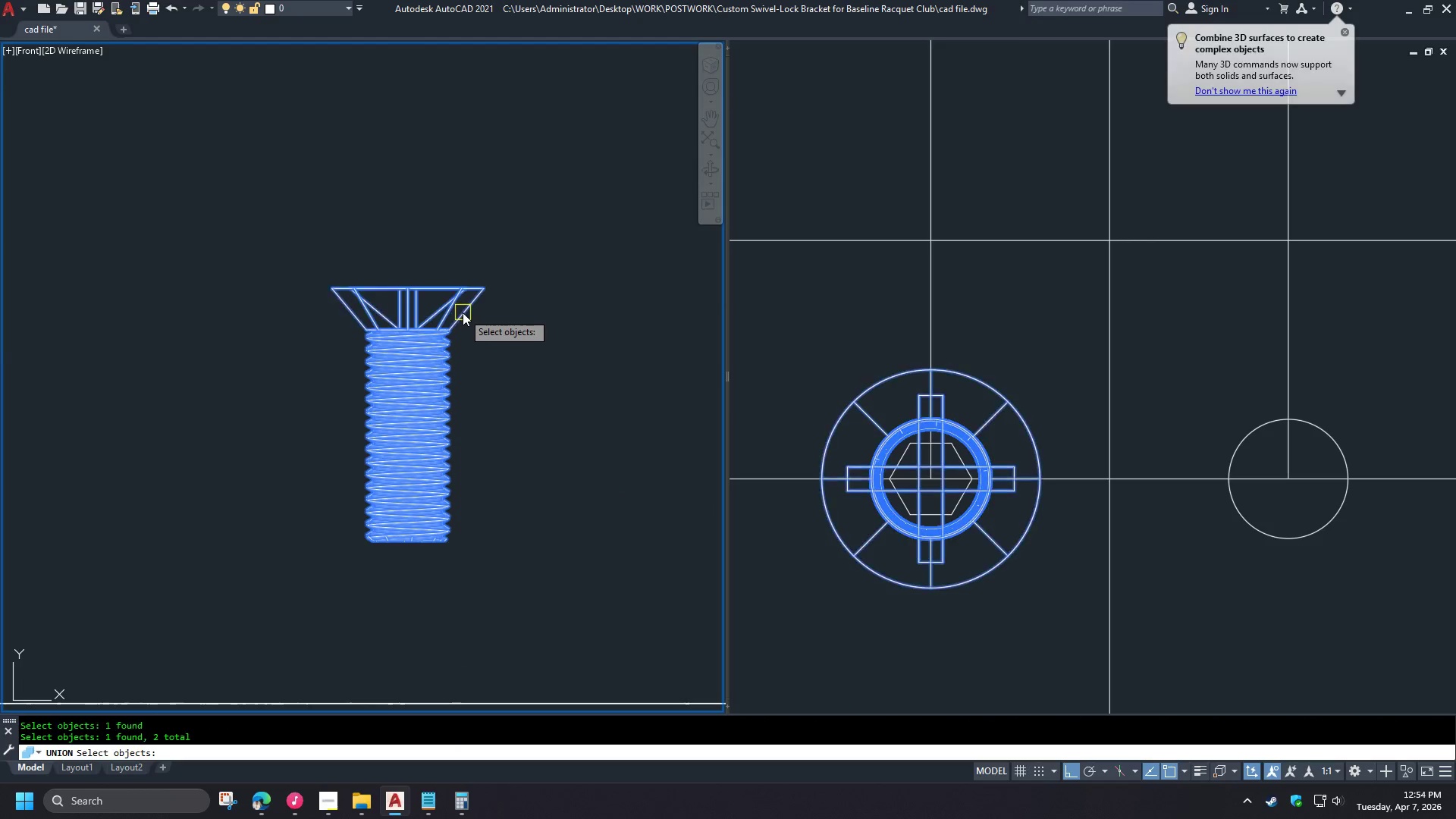 
key(Space)
 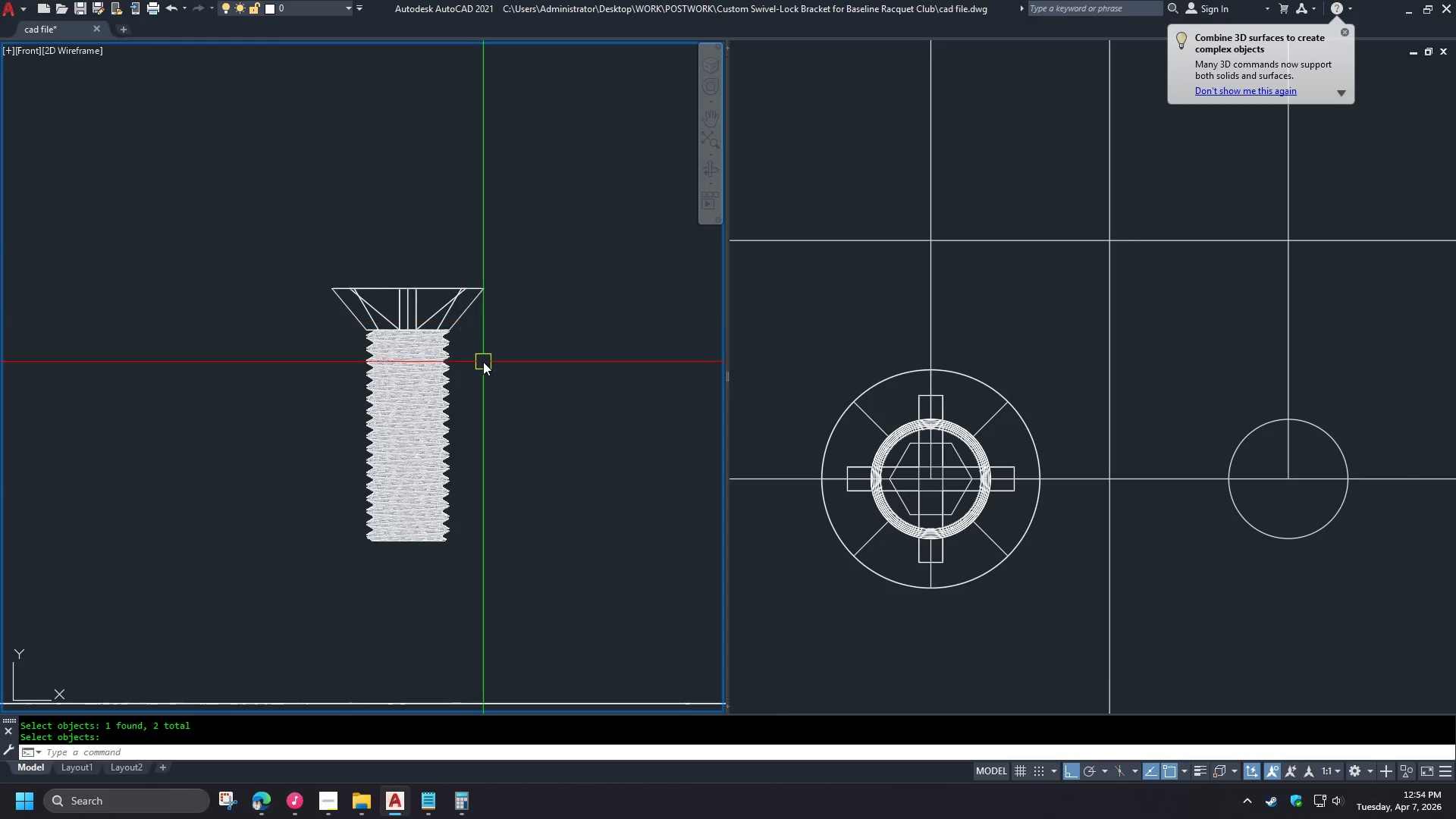 
hold_key(key=ShiftLeft, duration=1.51)
 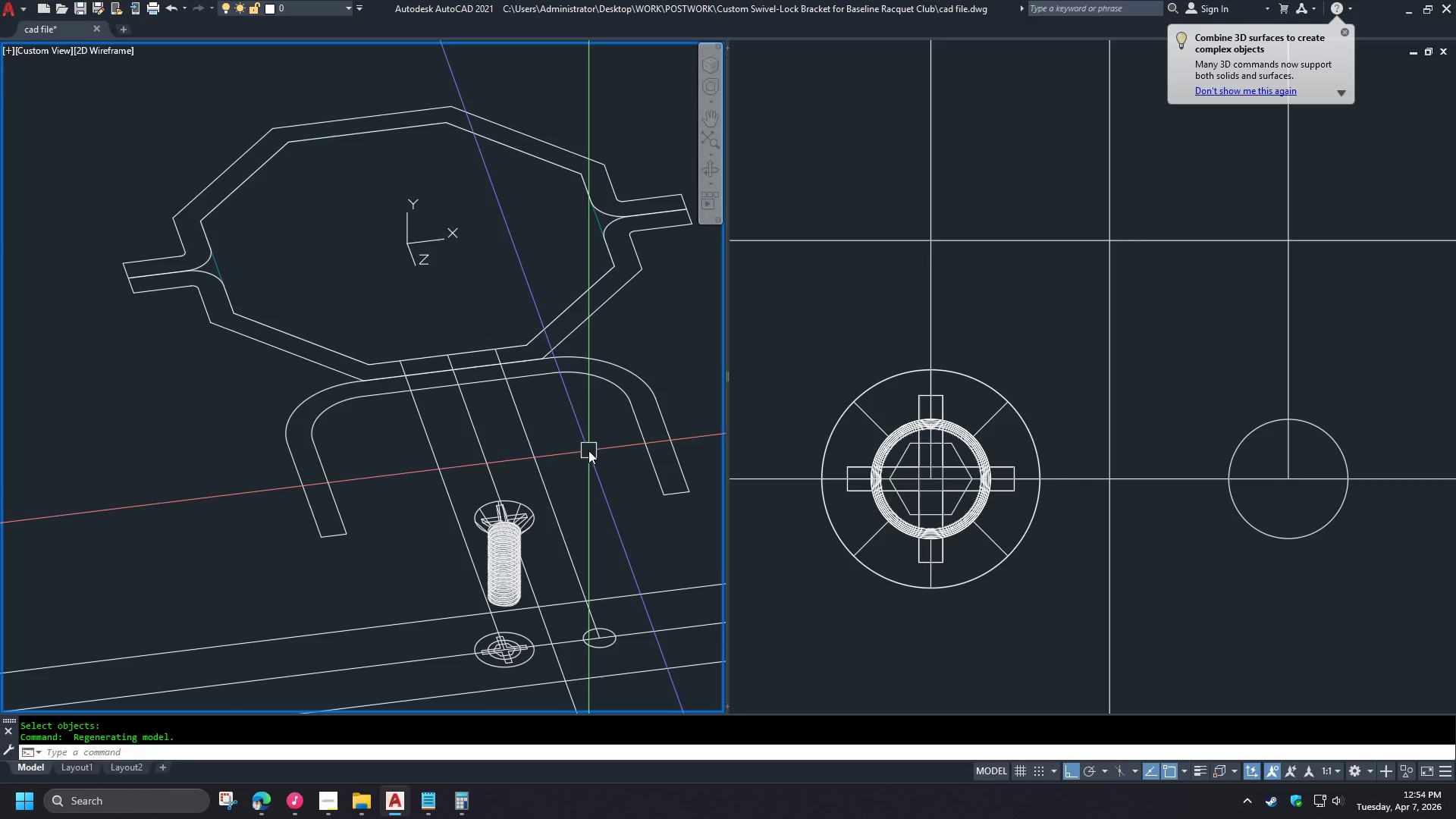 
key(Shift+ShiftLeft)
 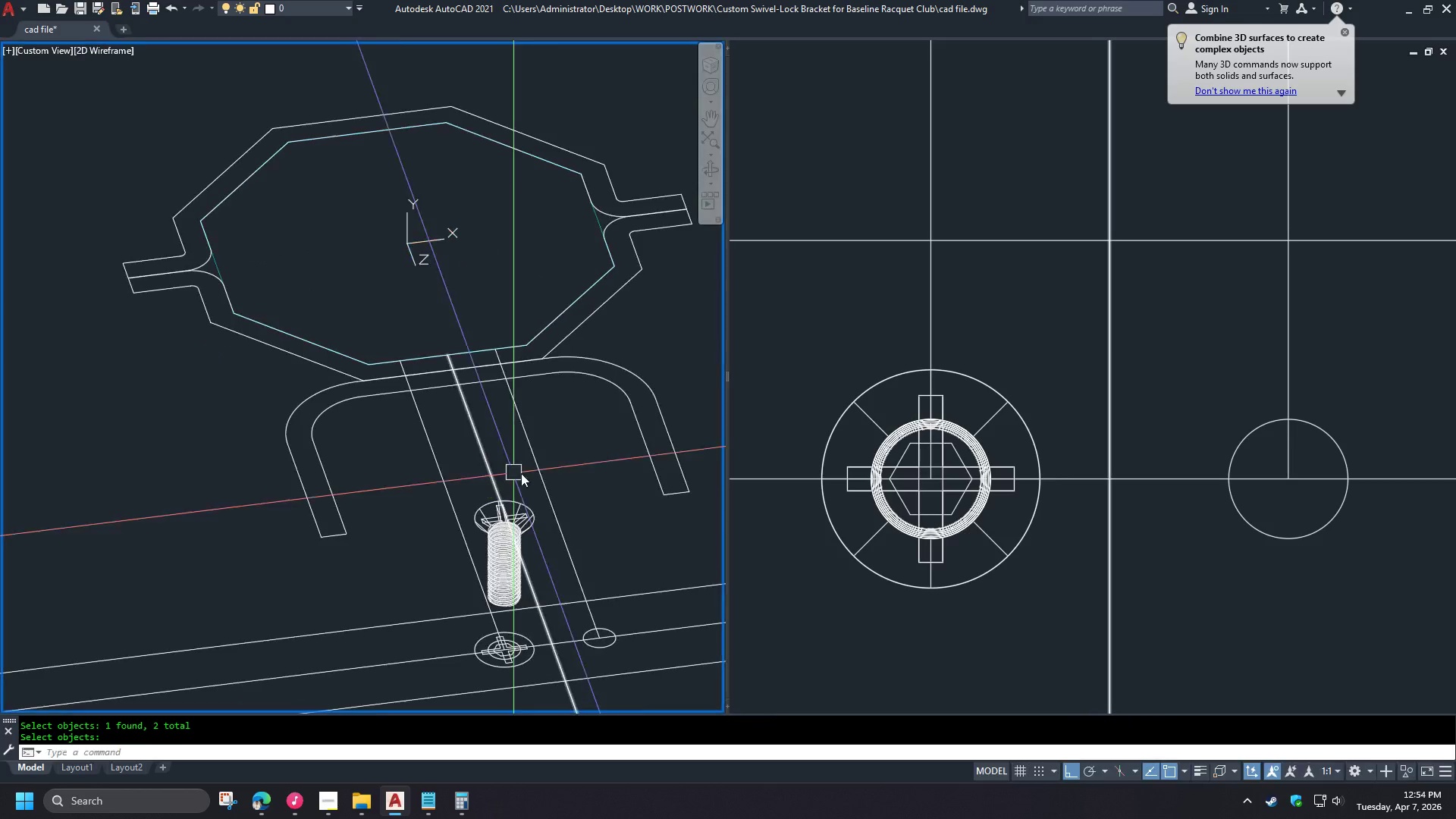 
key(Shift+ShiftLeft)
 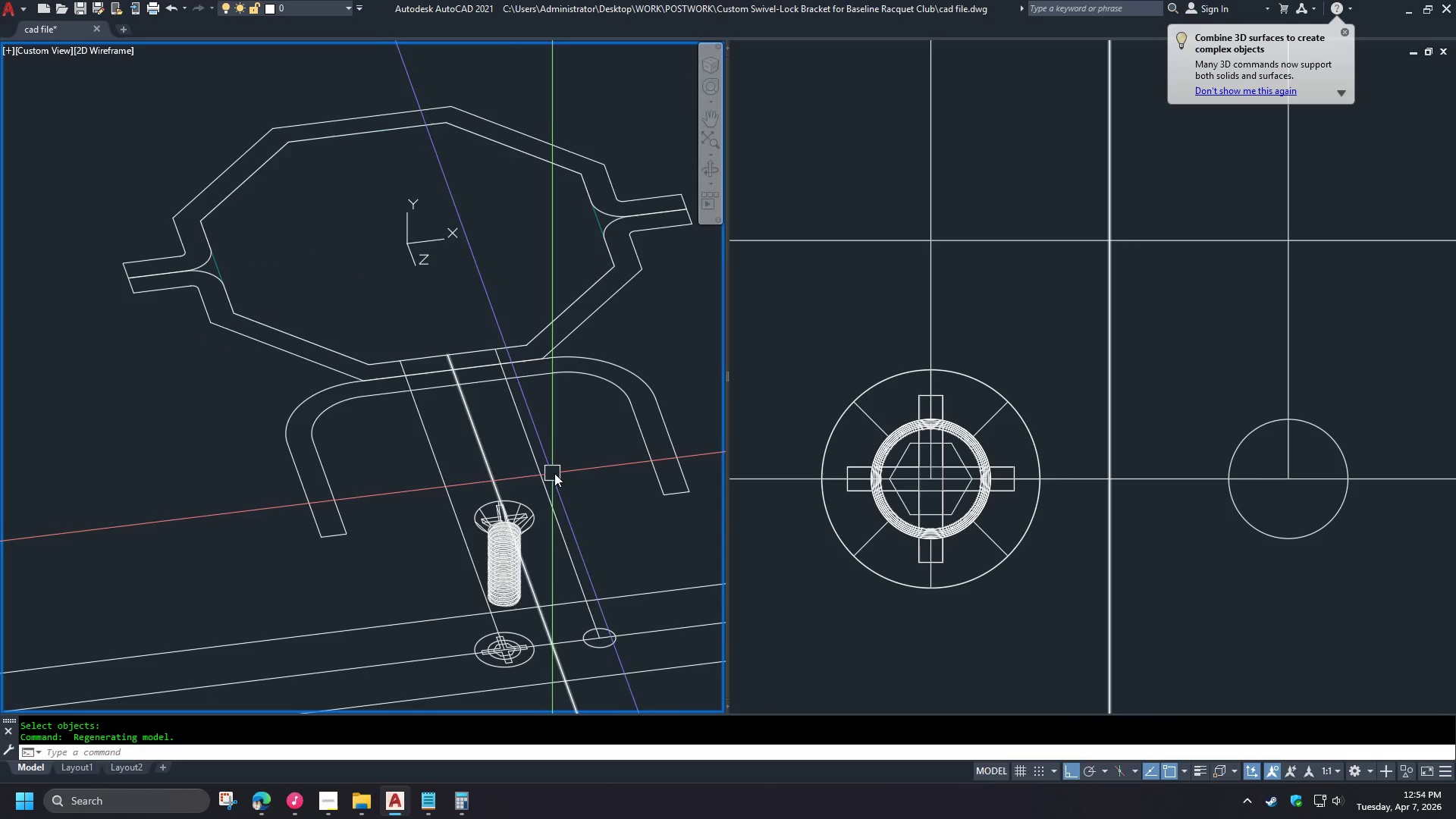 
scroll: coordinate [479, 369], scroll_direction: down, amount: 2.0
 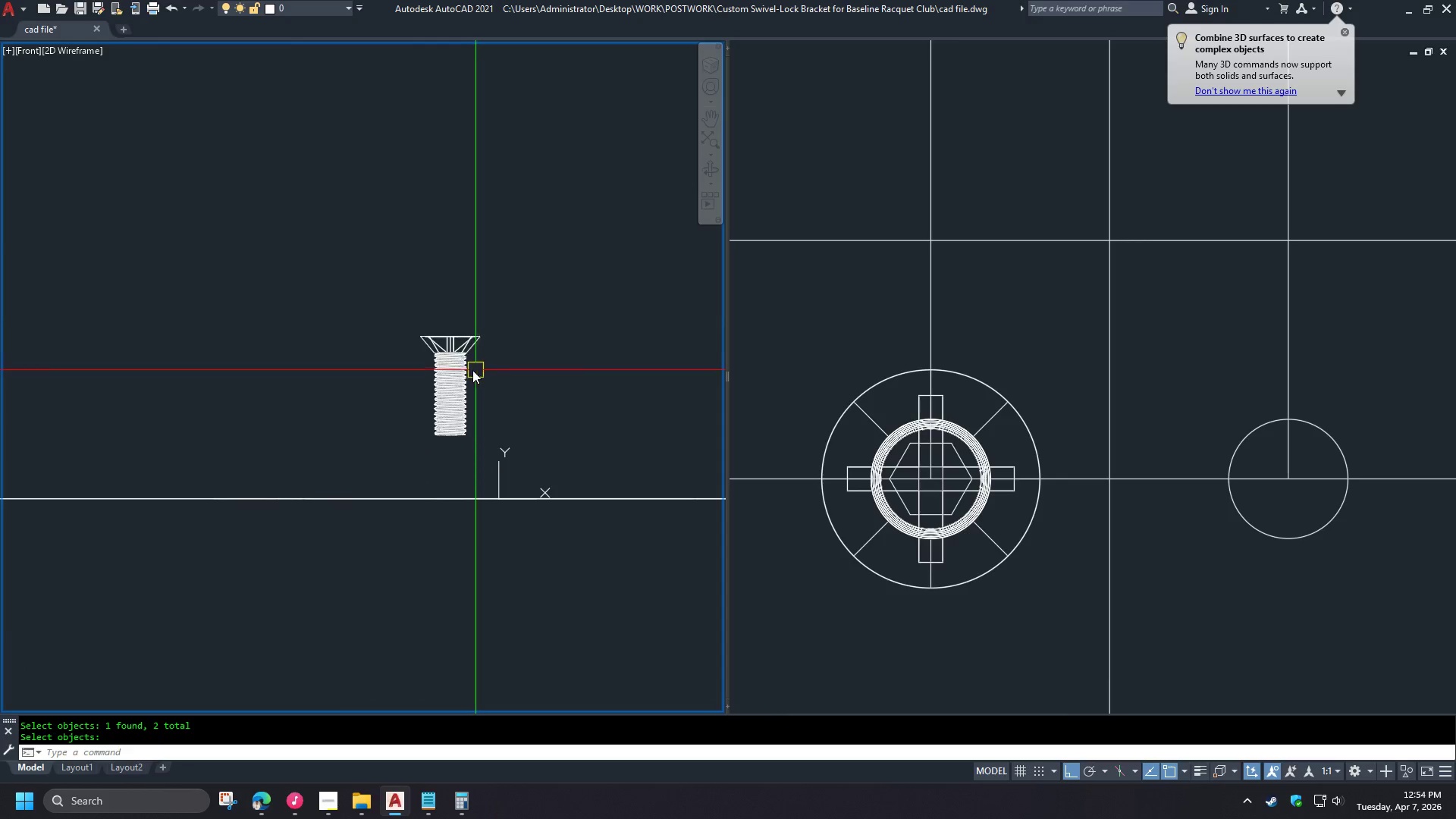 
wait(9.99)
 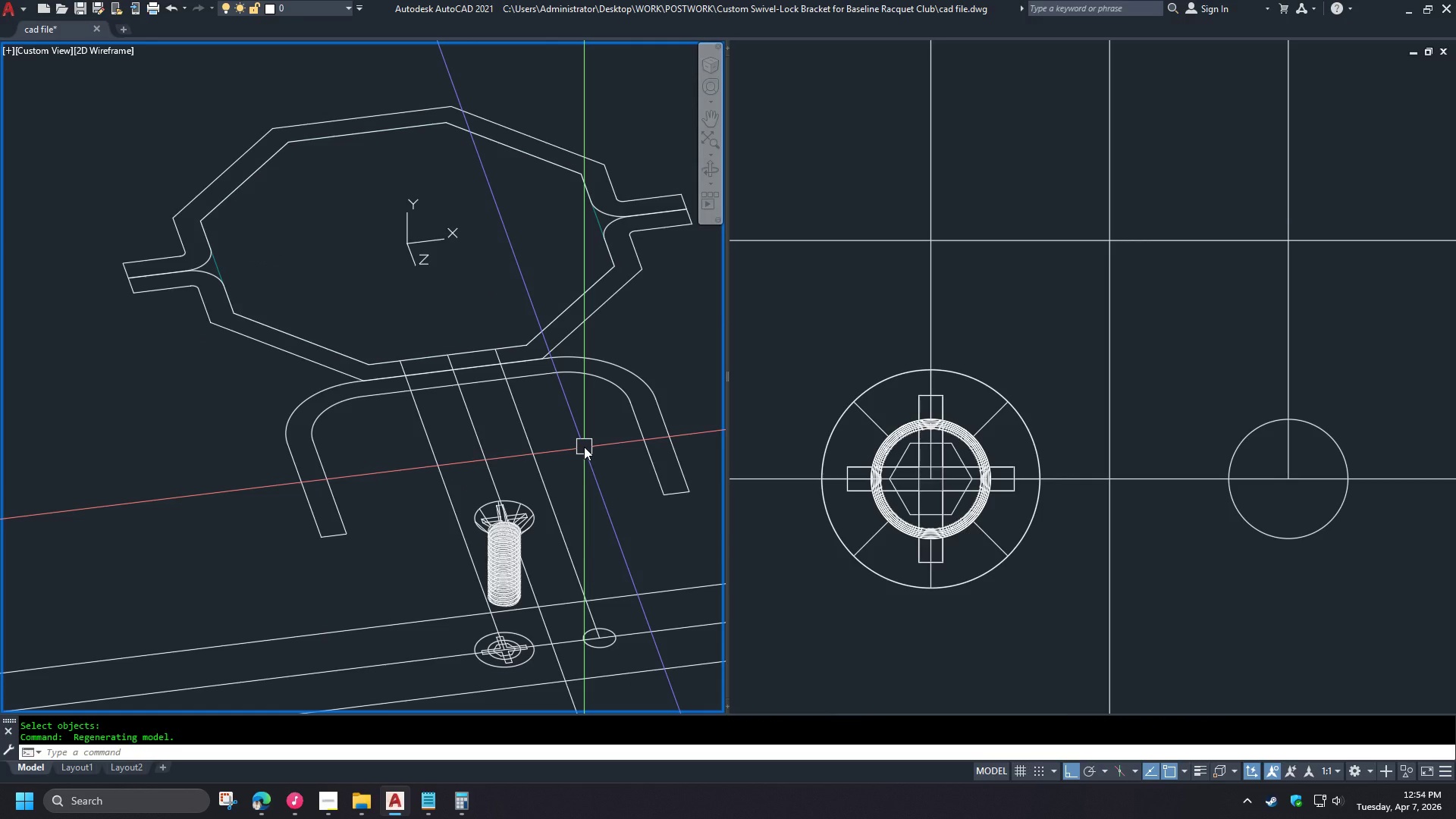 
left_click([1107, 18])
 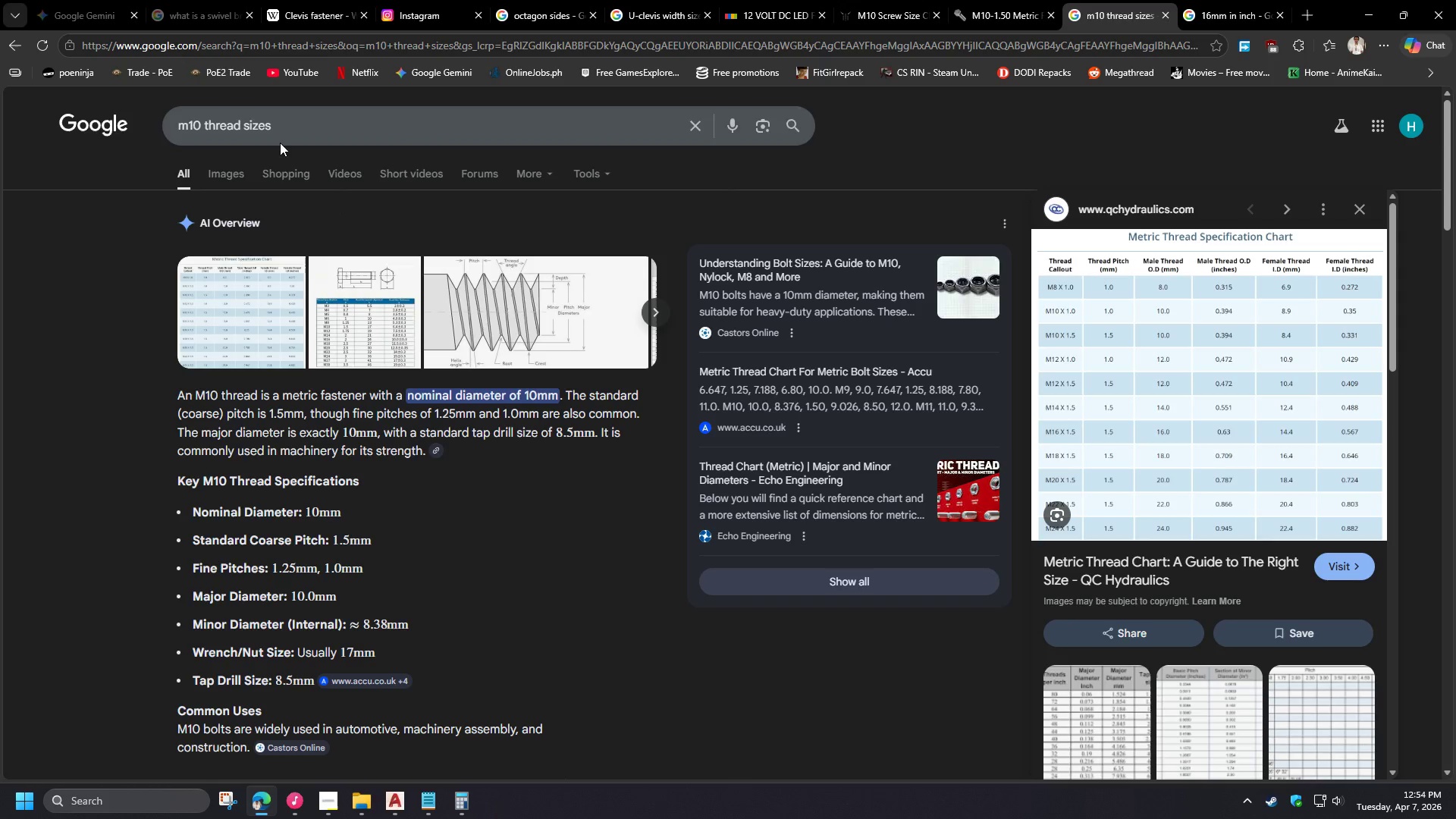 
left_click_drag(start_coordinate=[287, 133], to_coordinate=[206, 136])
 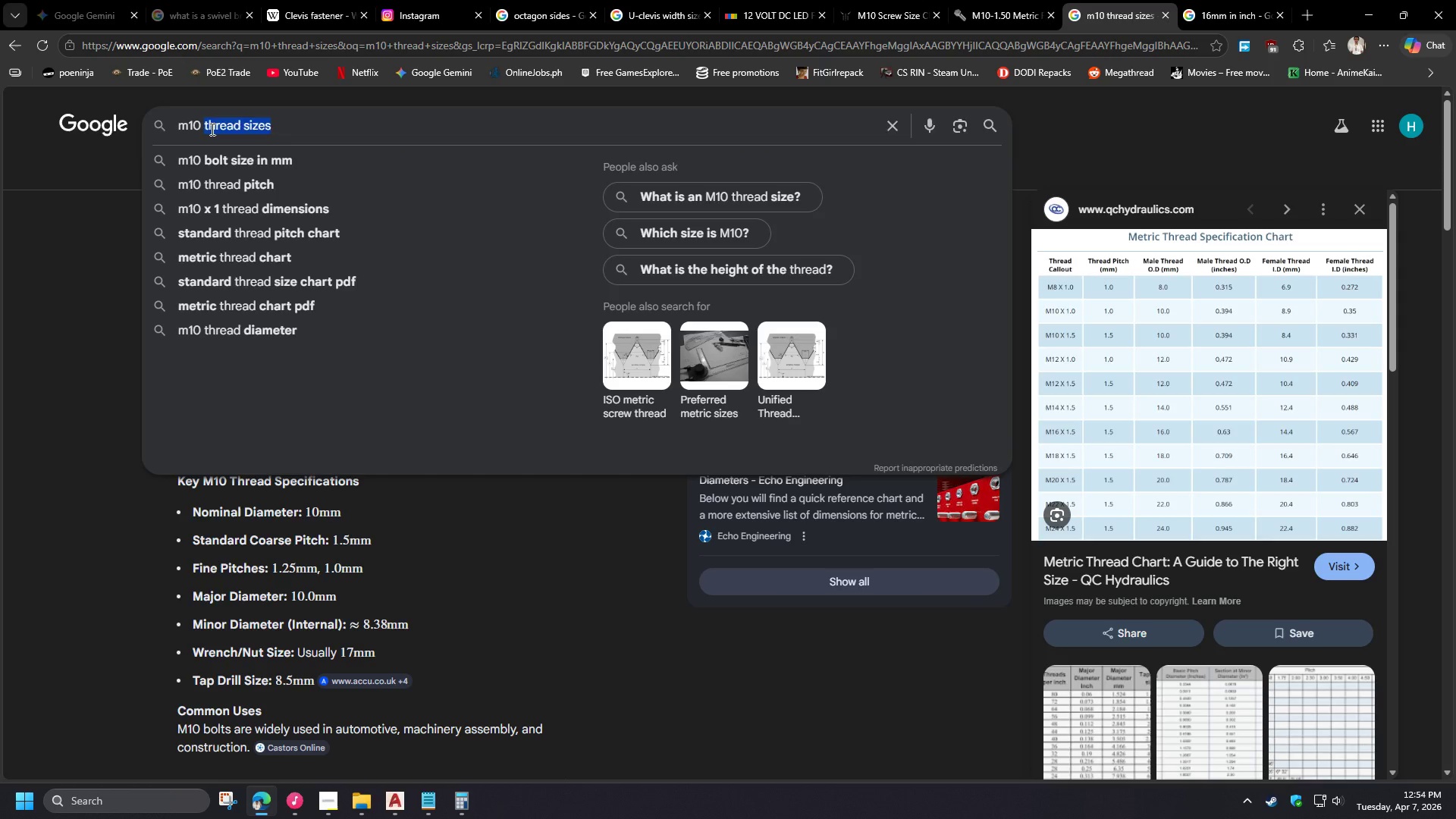 
type(n  ut)
key(Backspace)
key(Backspace)
key(Backspace)
key(Backspace)
type(nut)
key(Backspace)
key(Backspace)
key(Backspace)
type(ut size)
 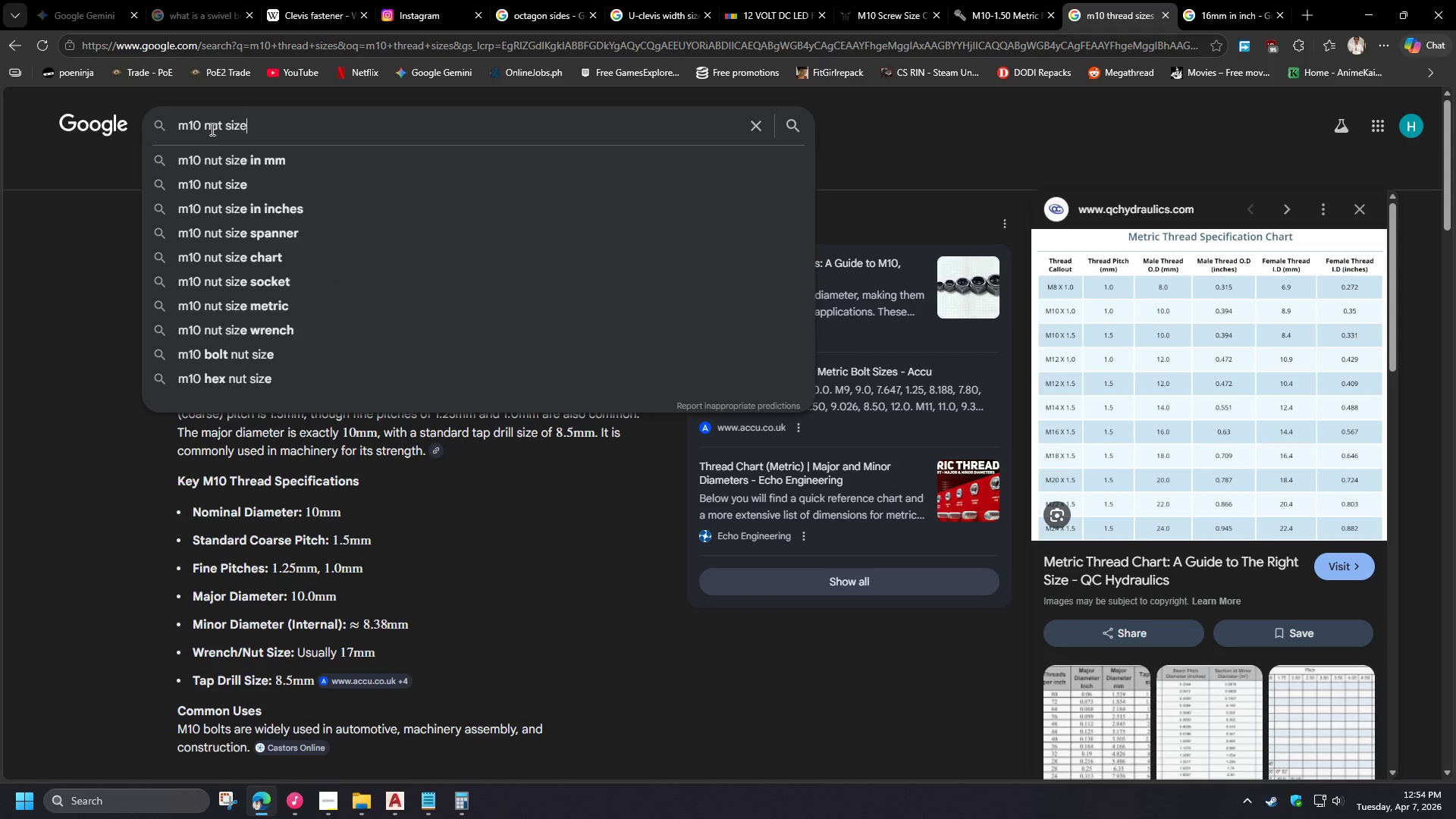 
key(Enter)
 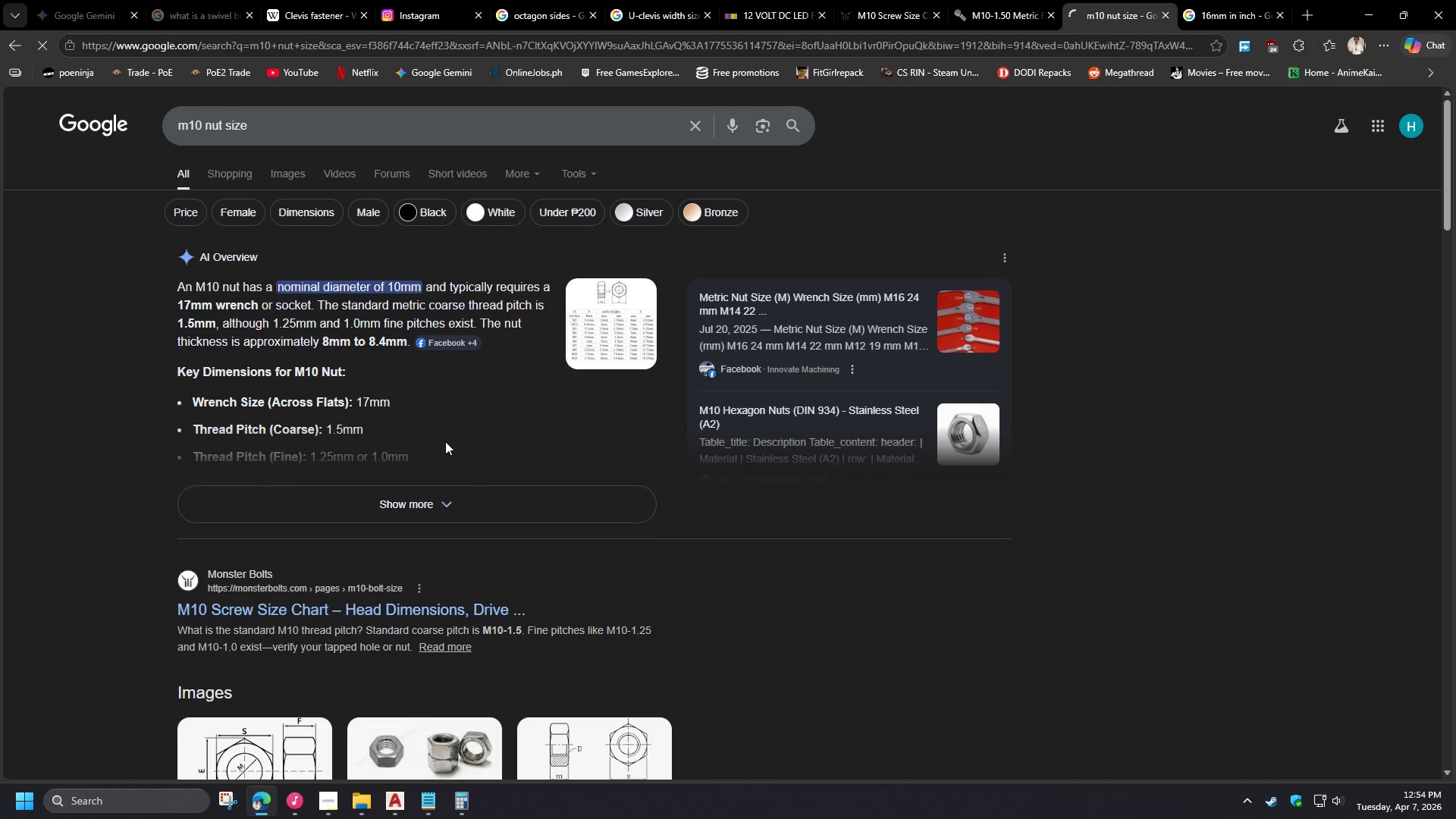 
left_click([438, 510])
 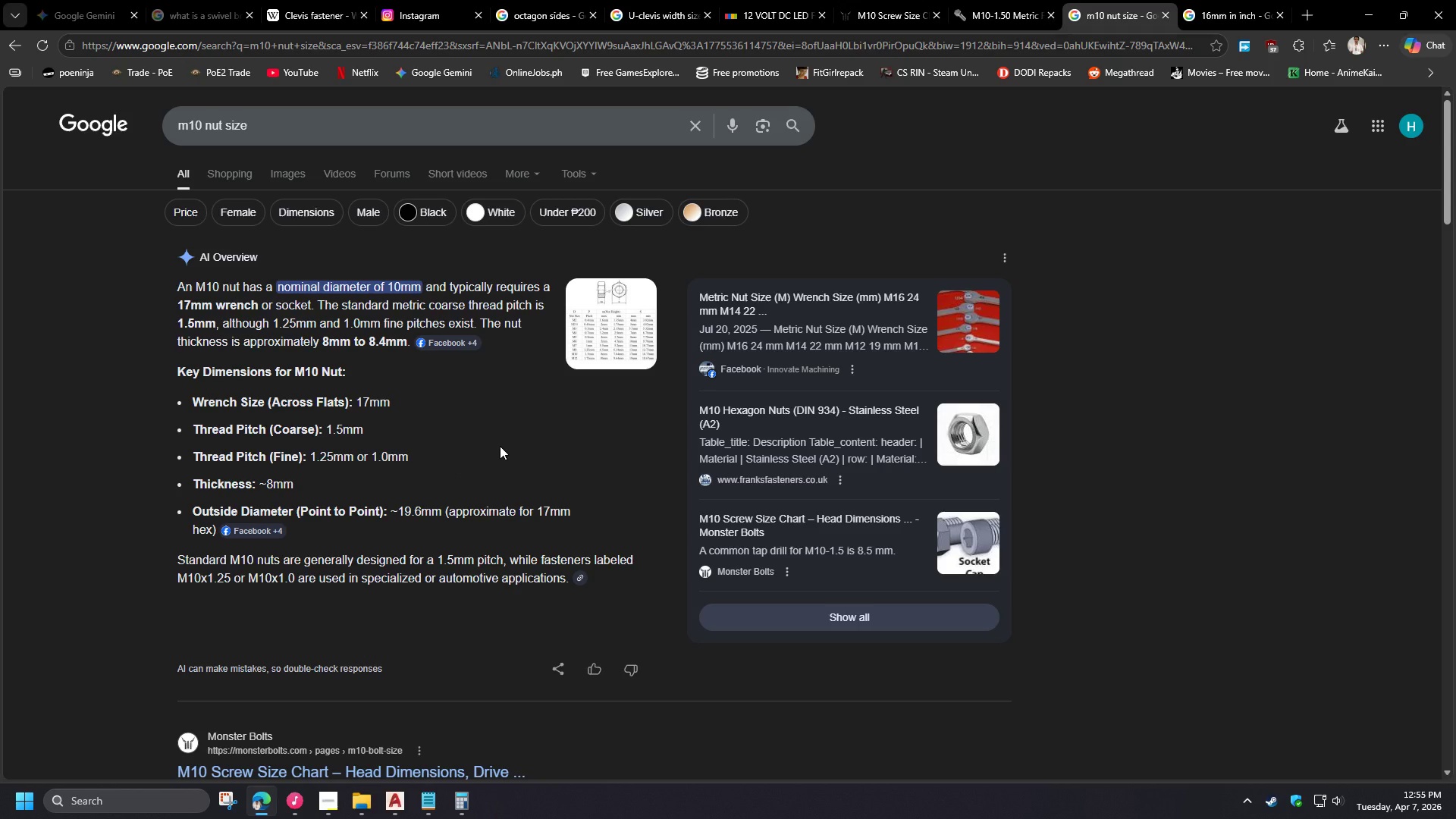 
wait(25.16)
 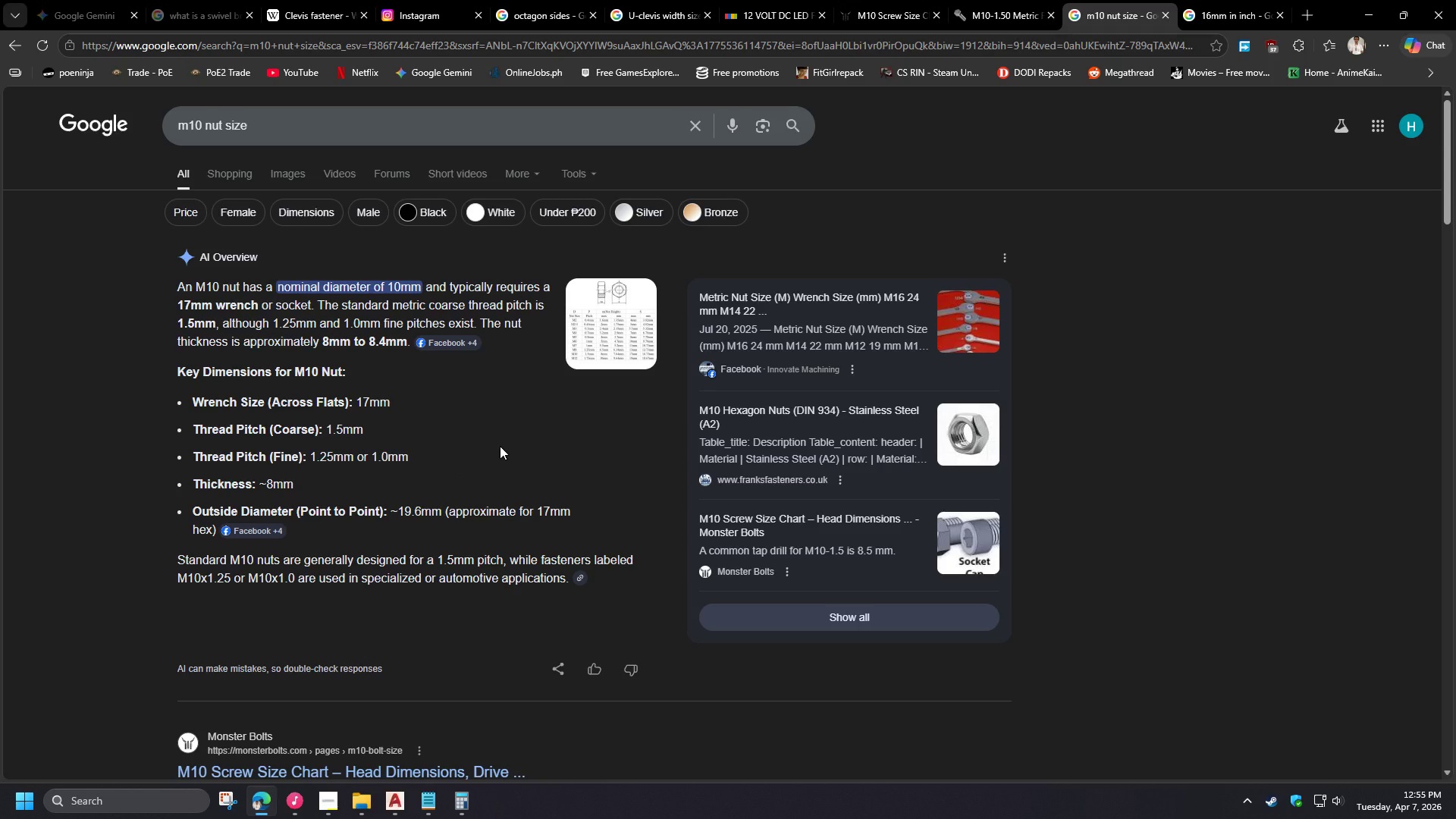 
left_click([1366, 27])
 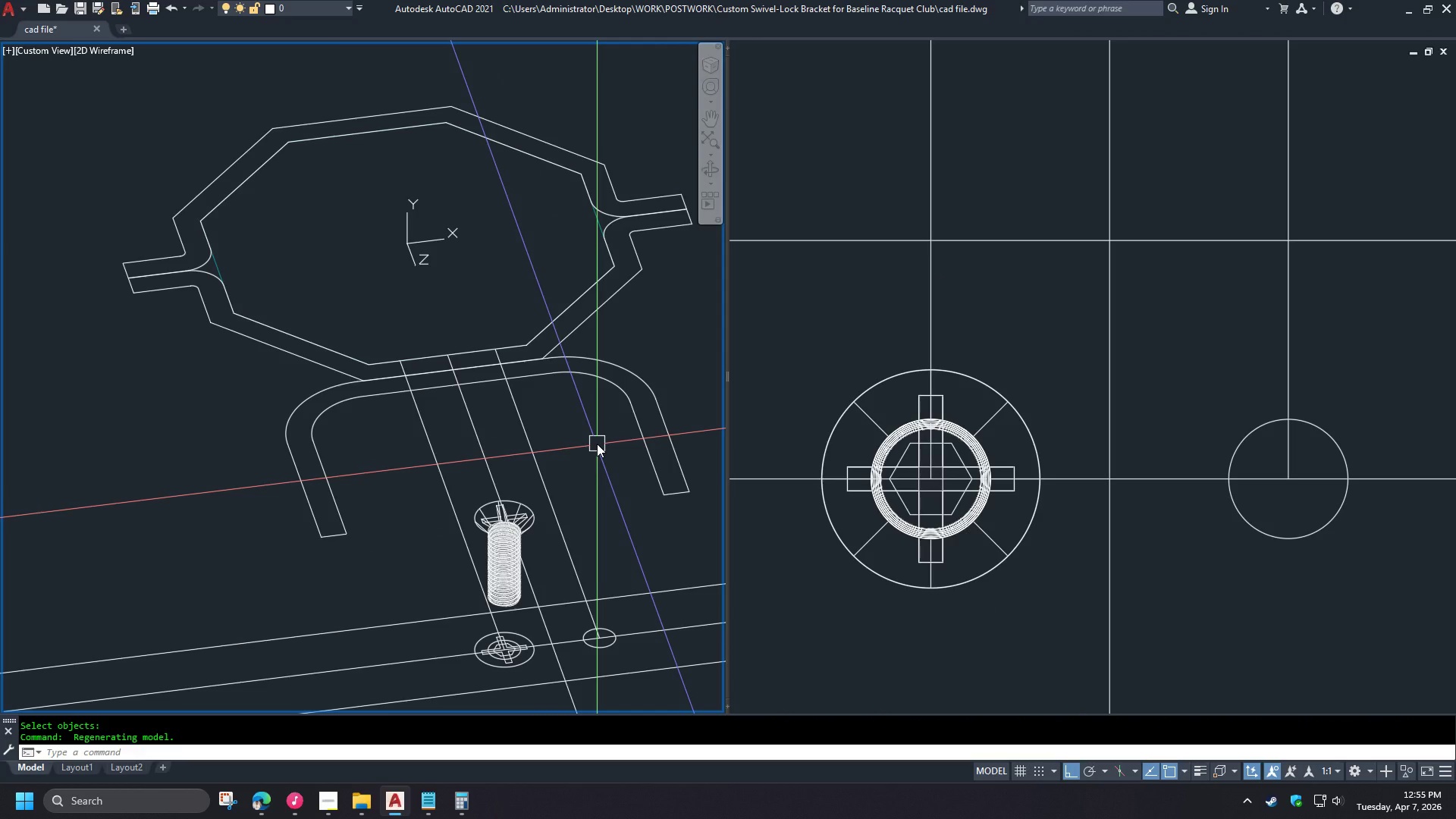 
key(Minus)
 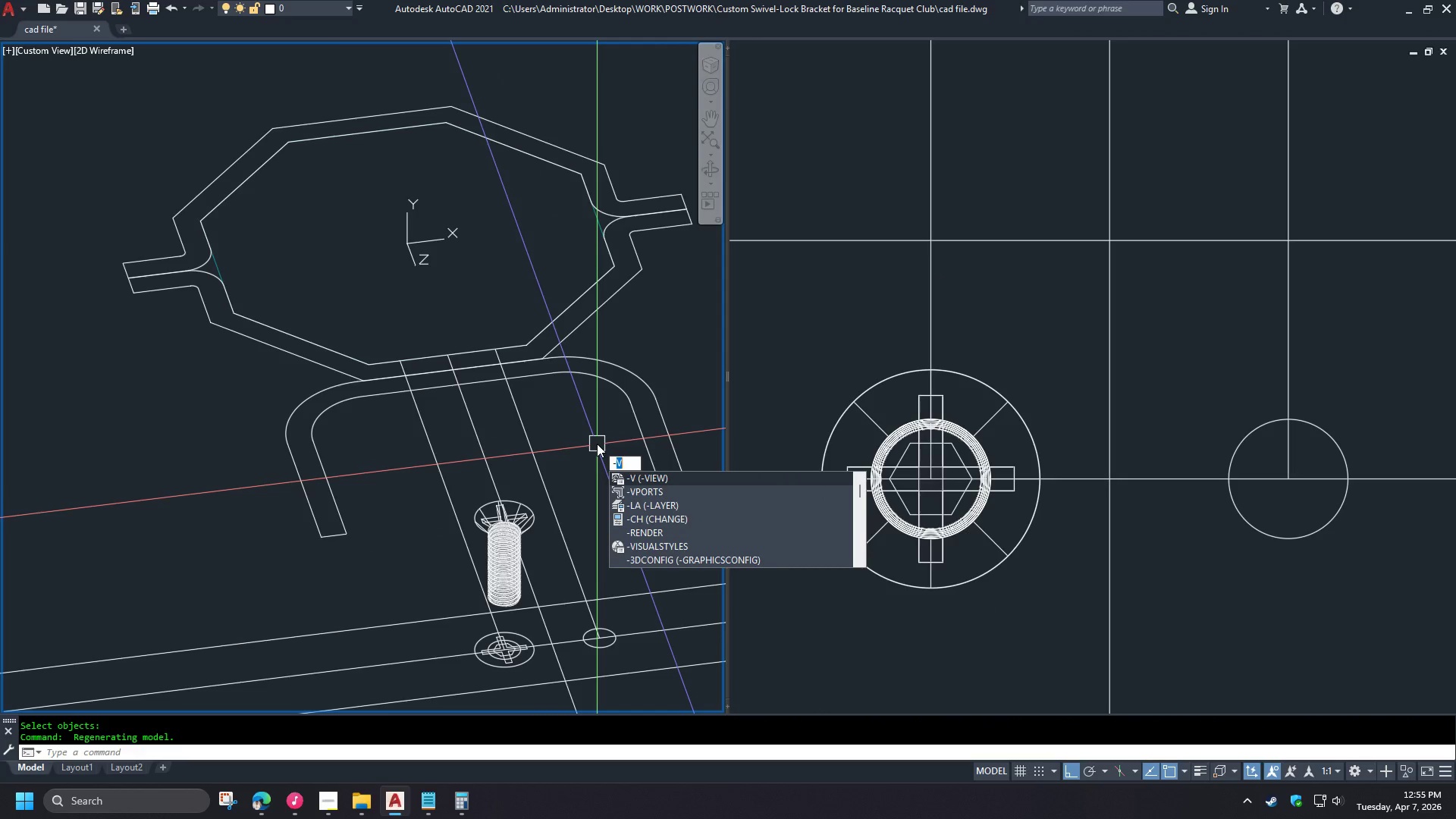 
key(Escape)
 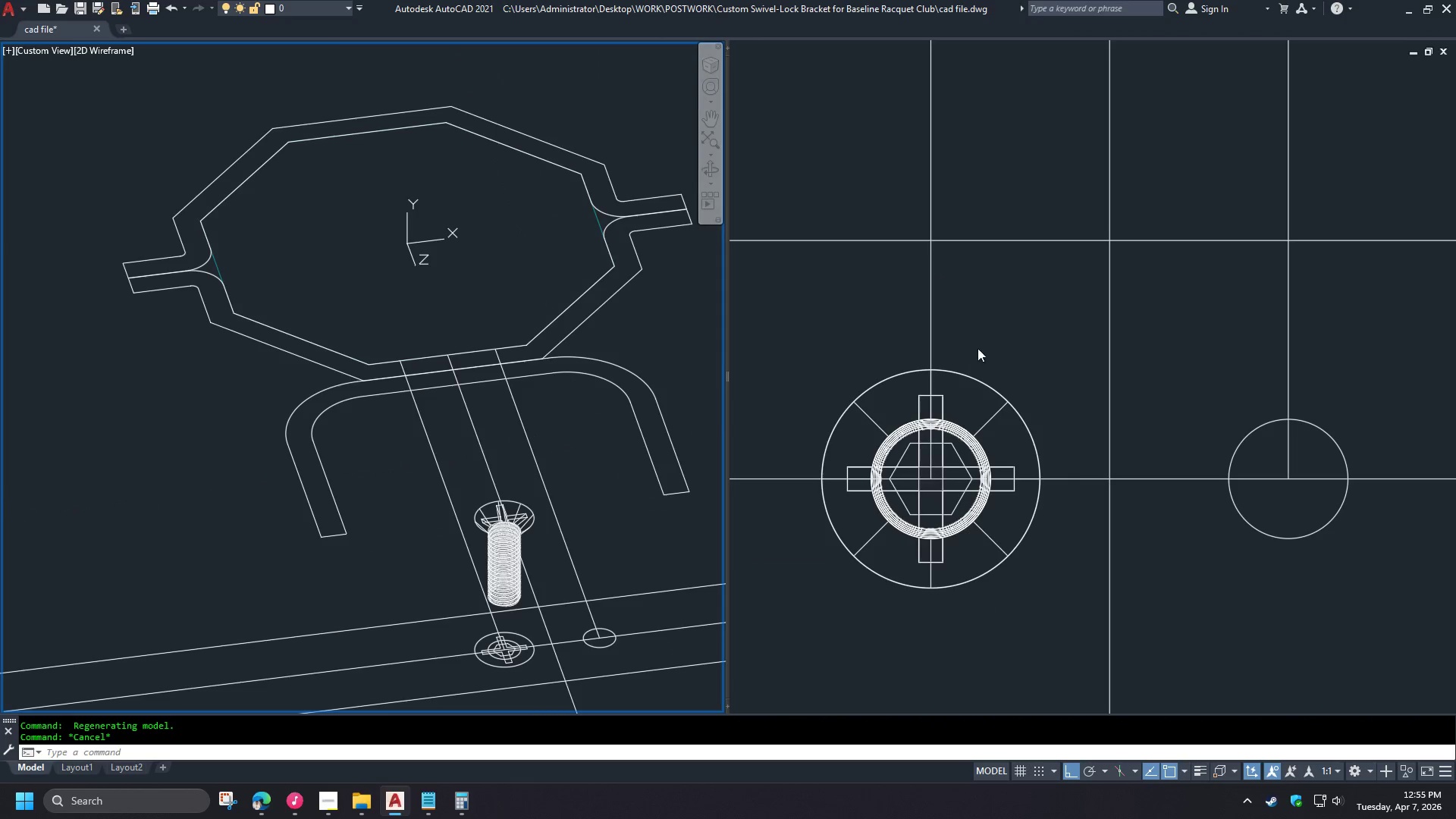 
left_click([1001, 329])
 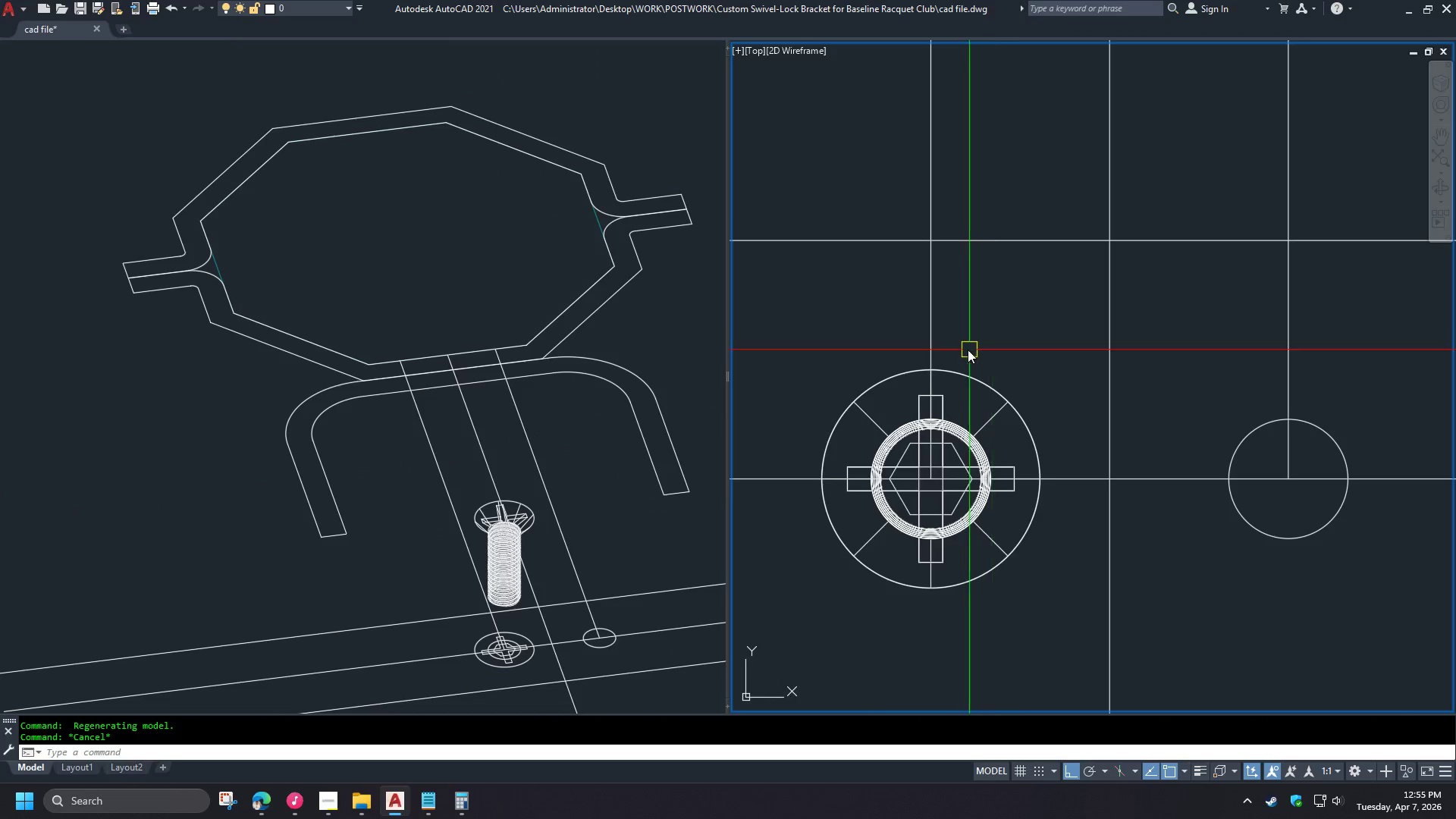 
key(L)
 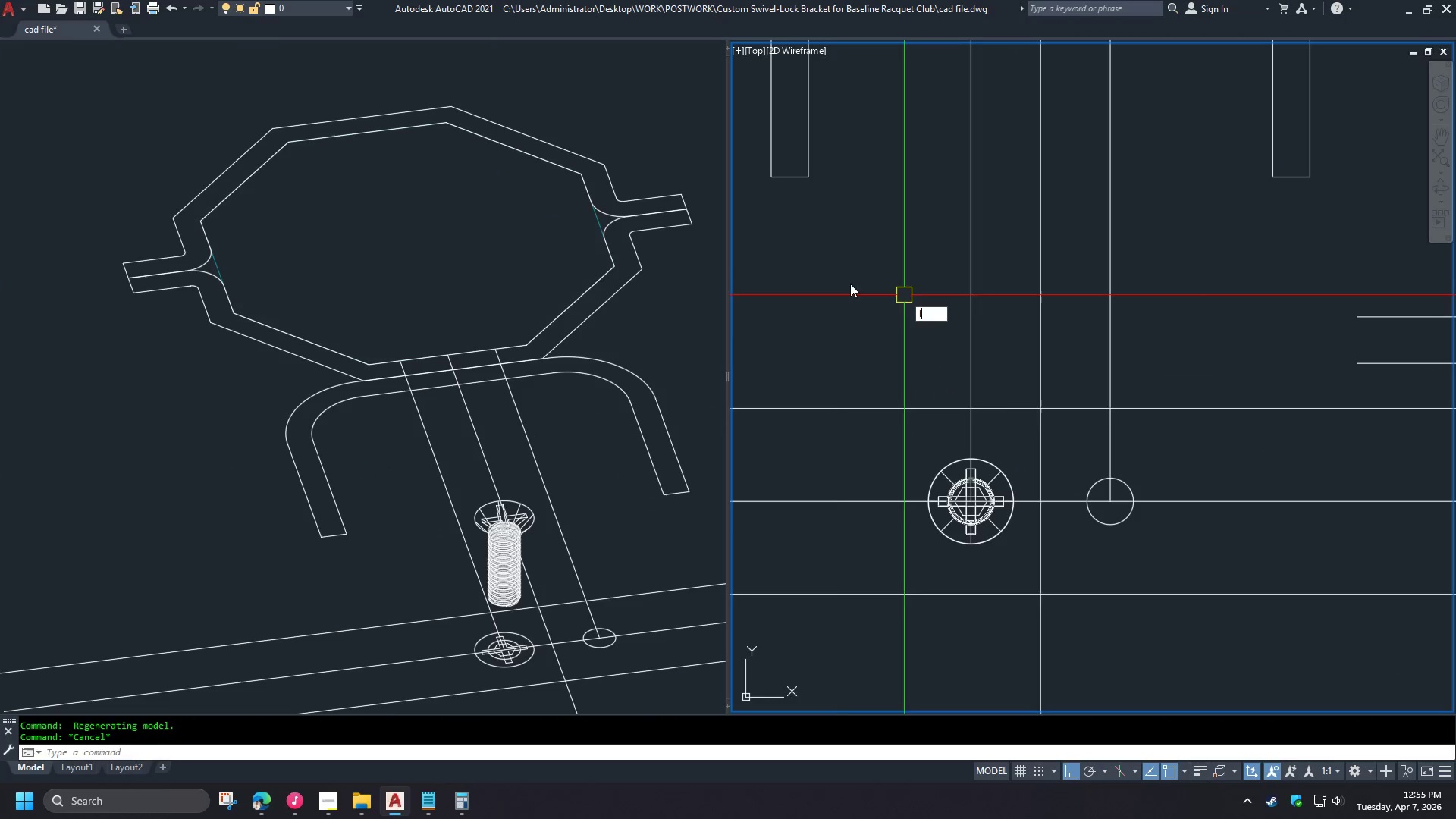 
key(Space)
 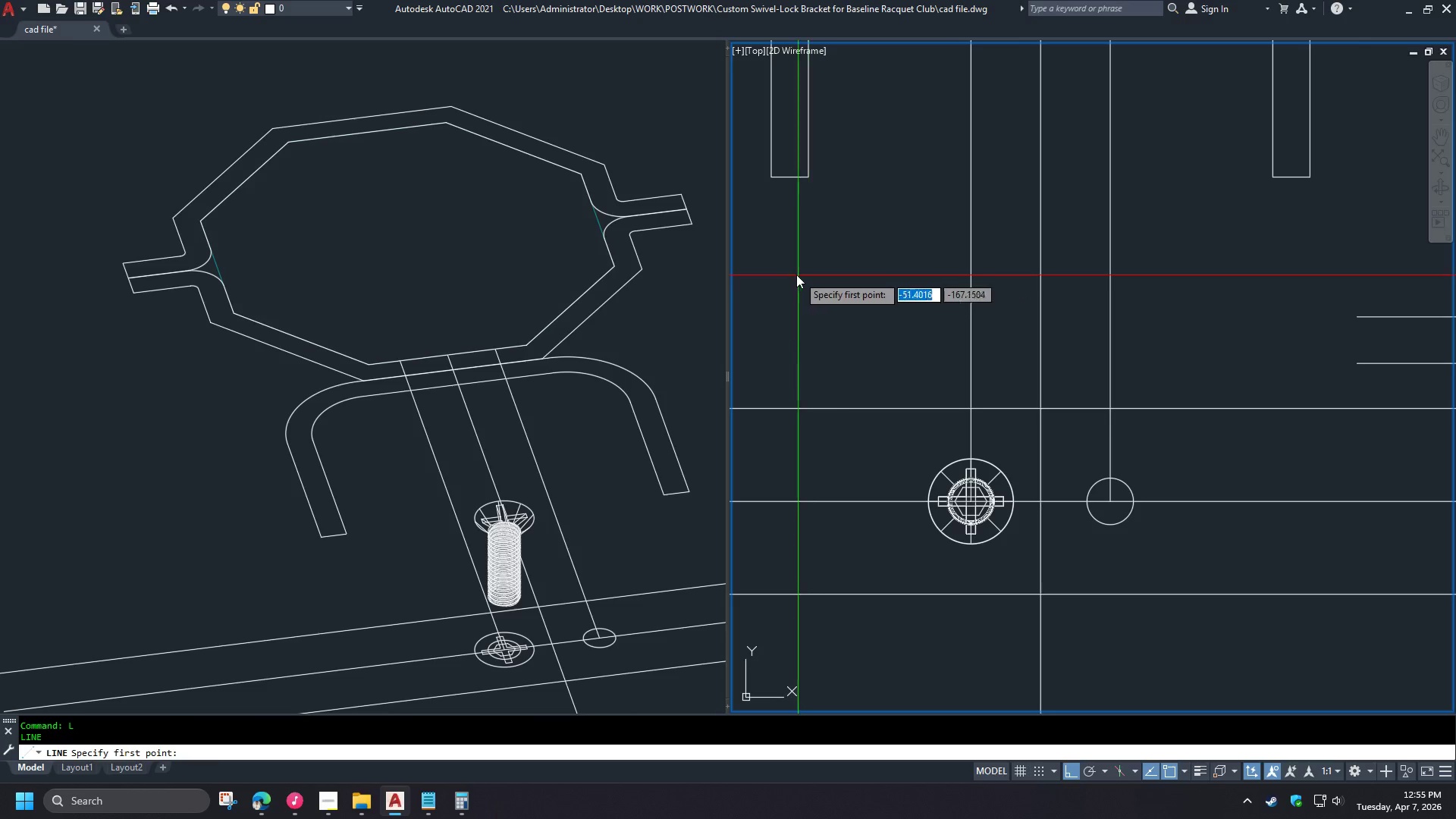 
left_click_drag(start_coordinate=[795, 275], to_coordinate=[807, 276])
 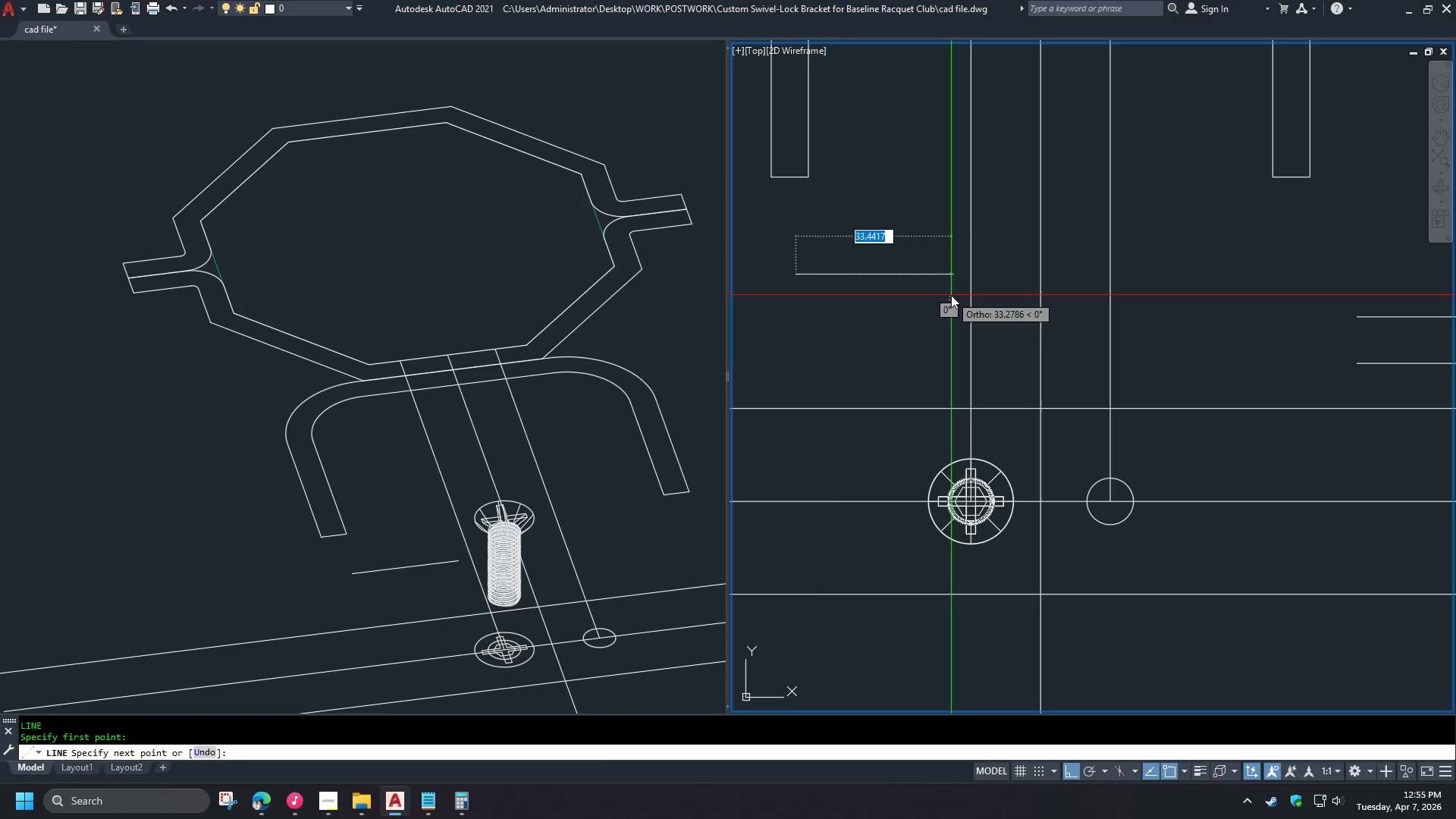 
scroll: coordinate [956, 350], scroll_direction: down, amount: 4.0
 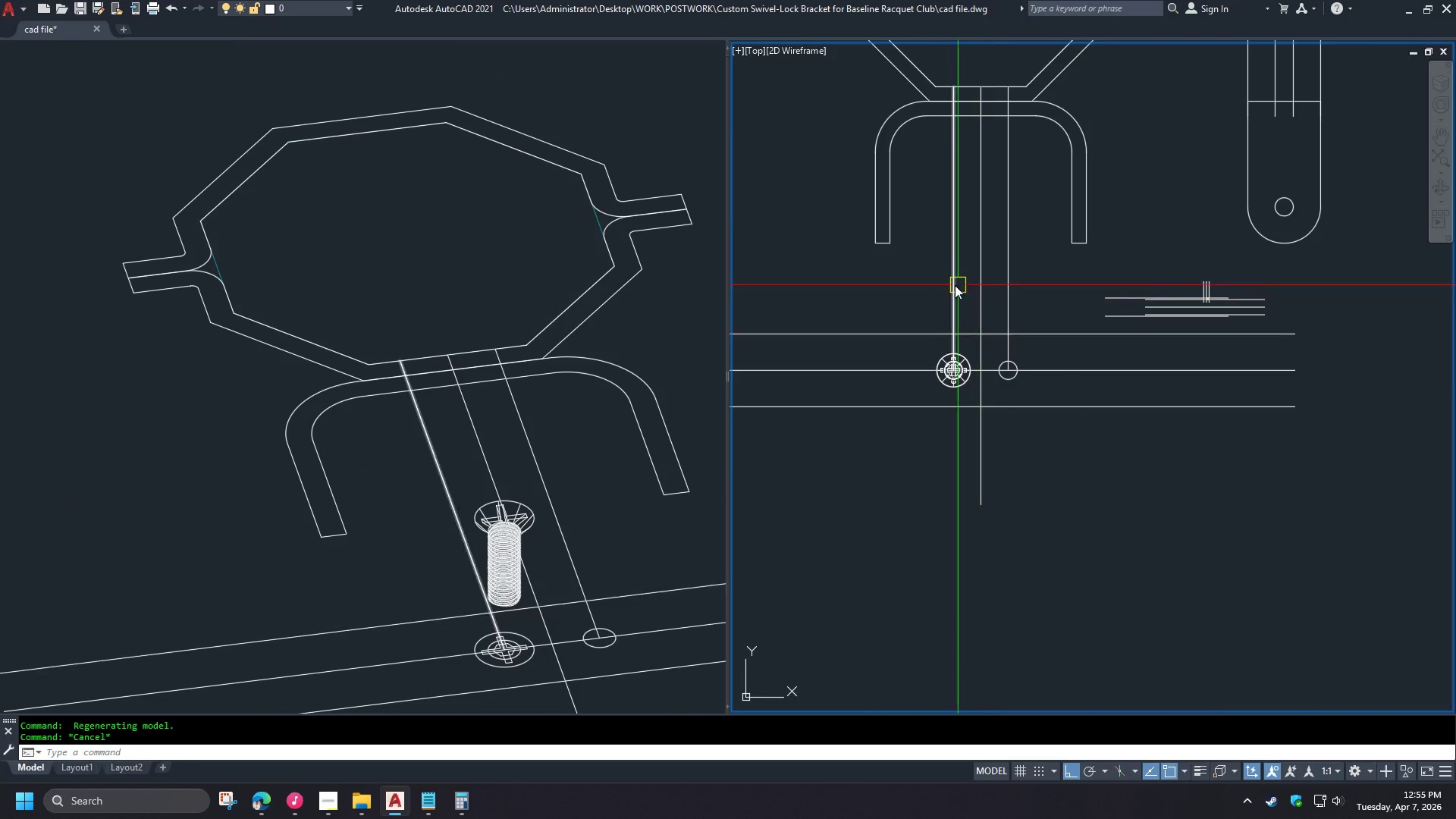 
double_click([951, 296])
 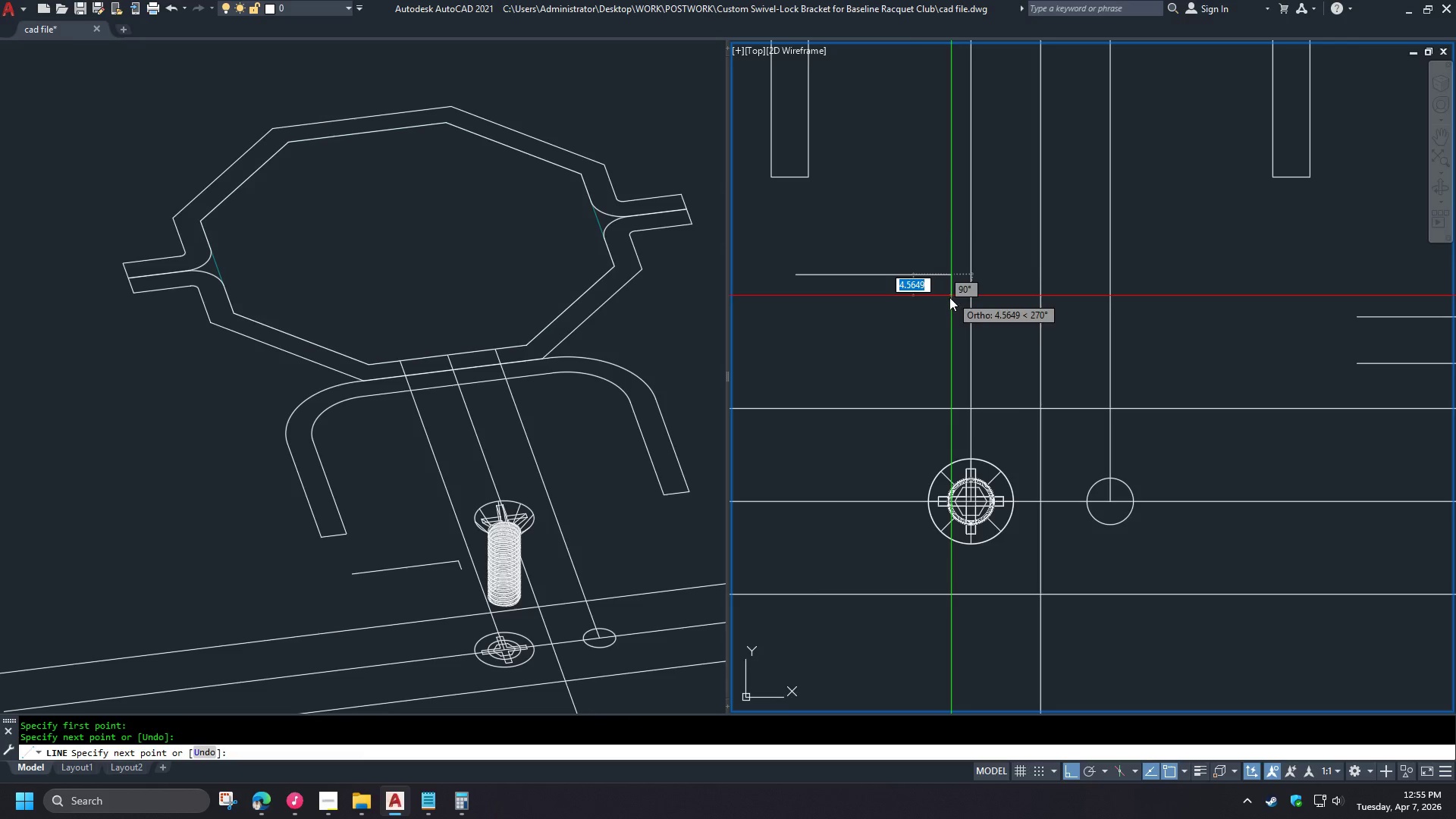 
key(Space)
 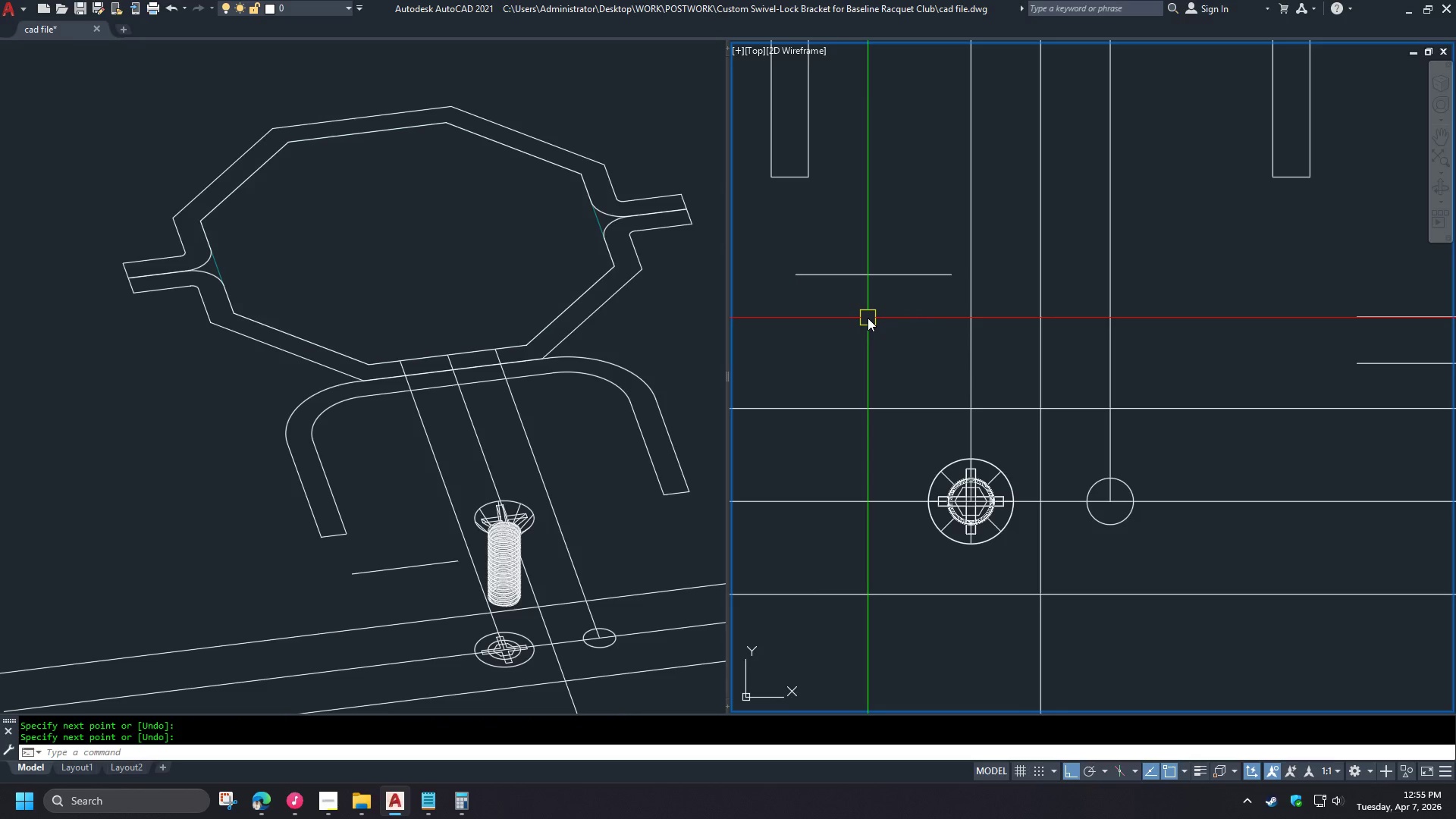 
scroll: coordinate [941, 285], scroll_direction: up, amount: 2.0
 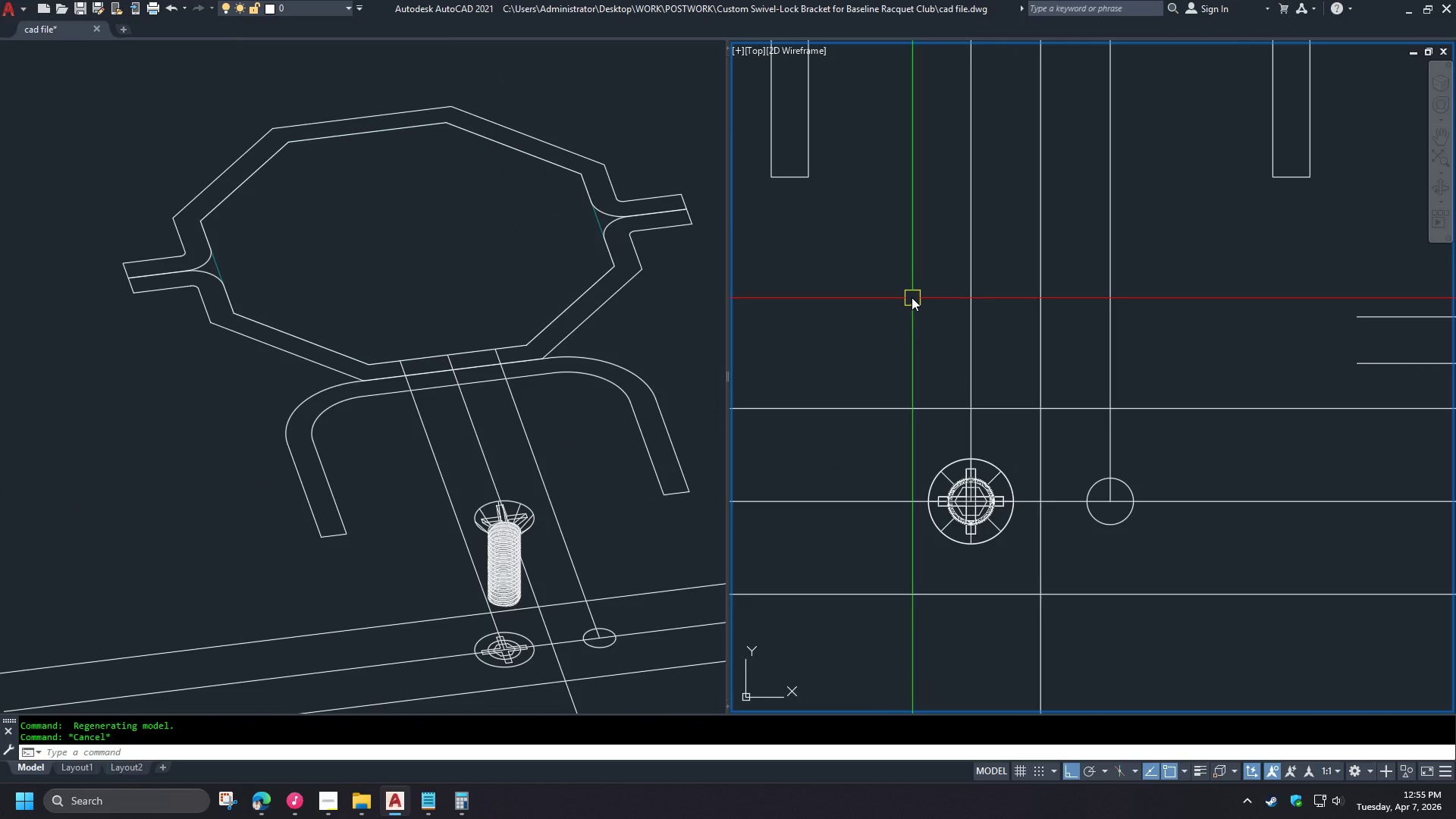 
key(O)
 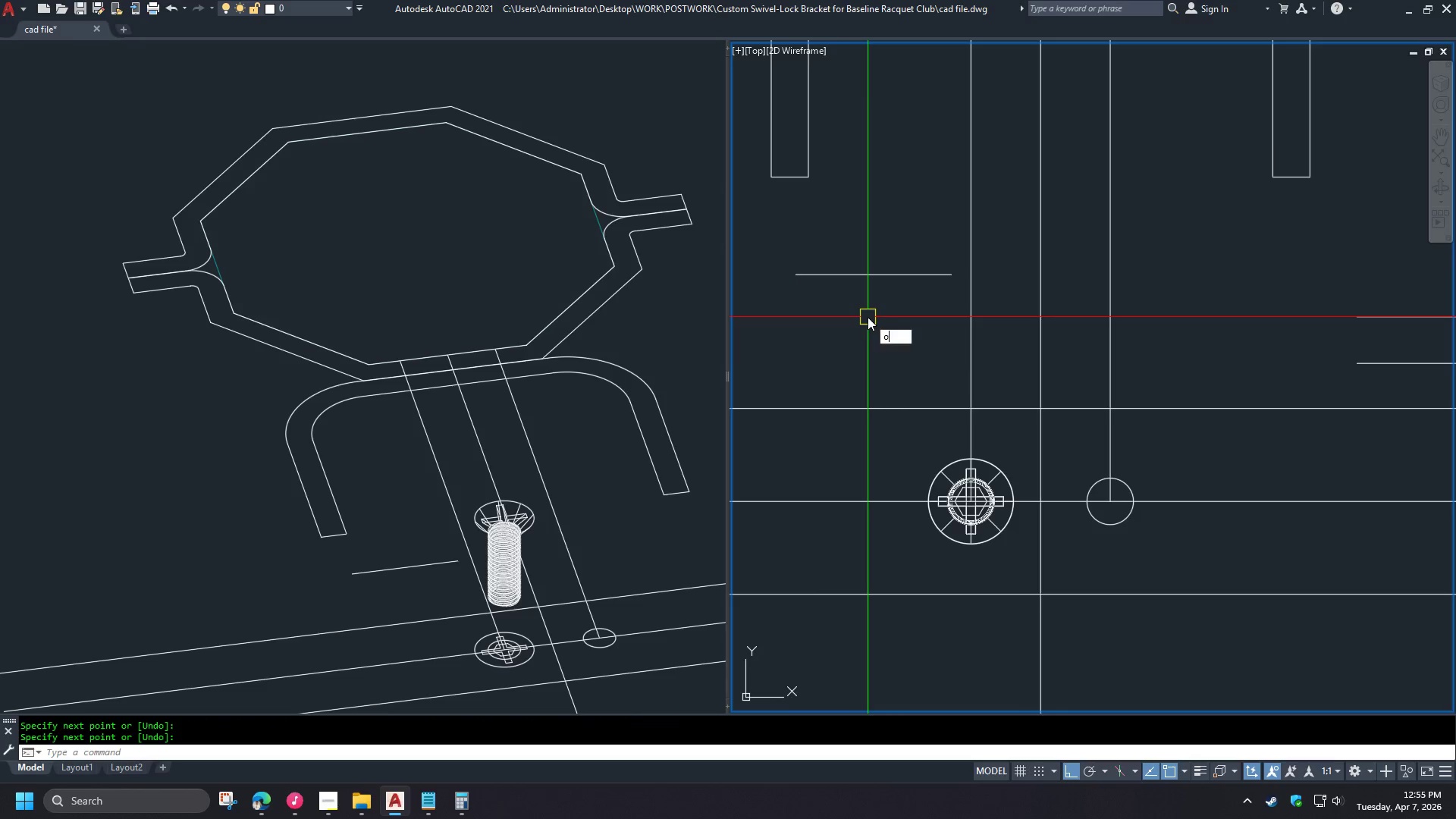 
key(Space)
 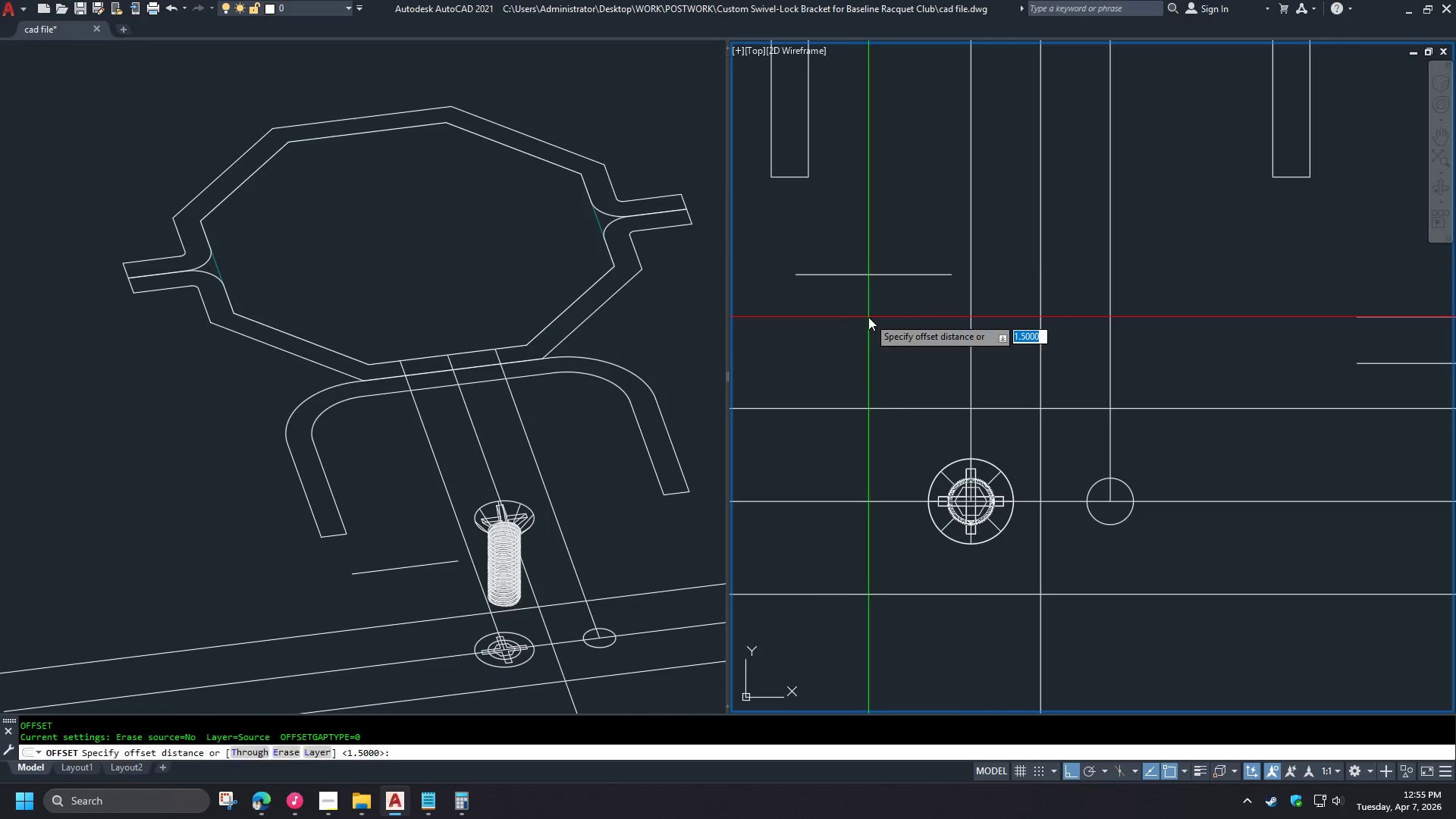 
key(T)
 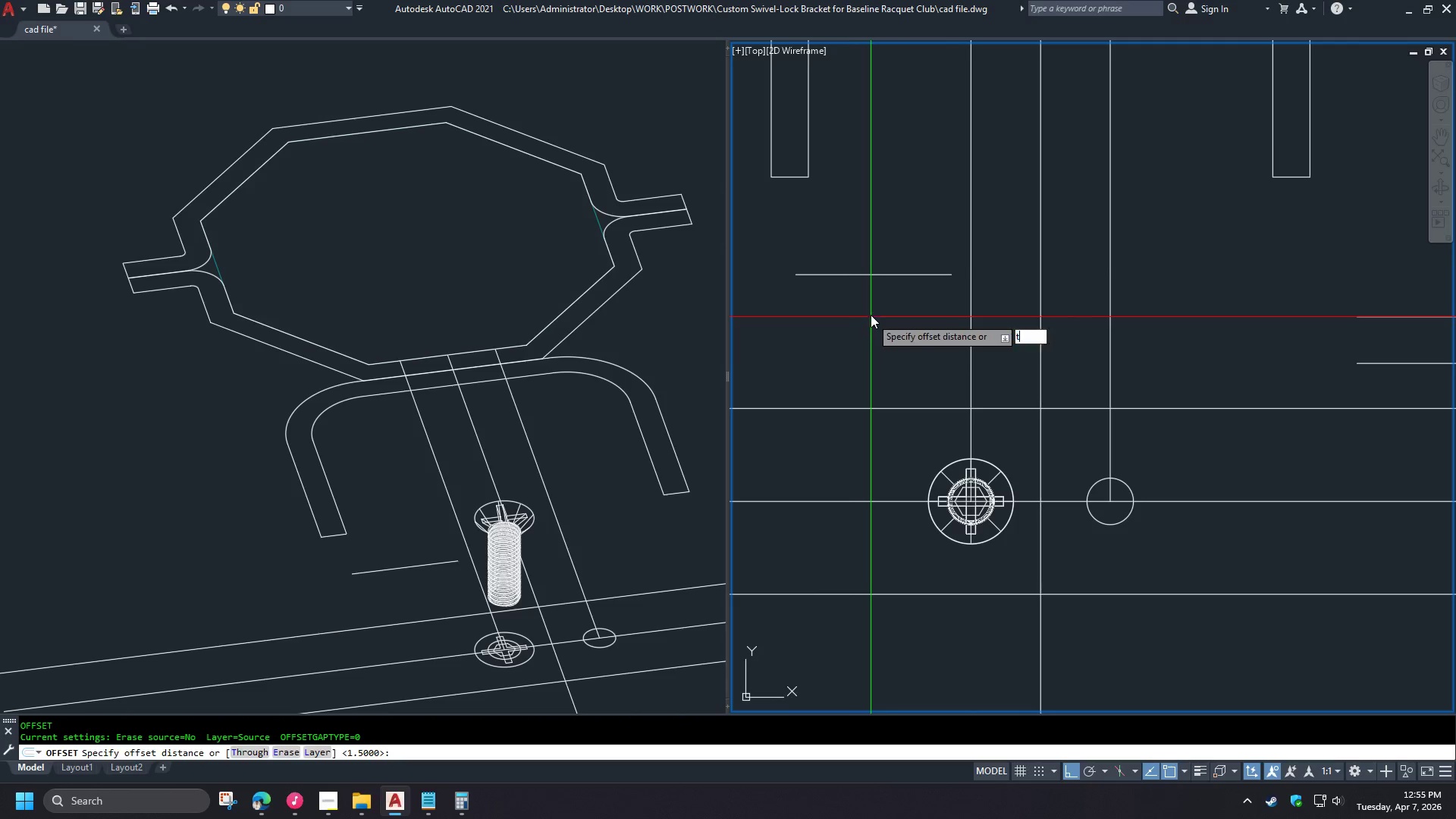 
key(Space)
 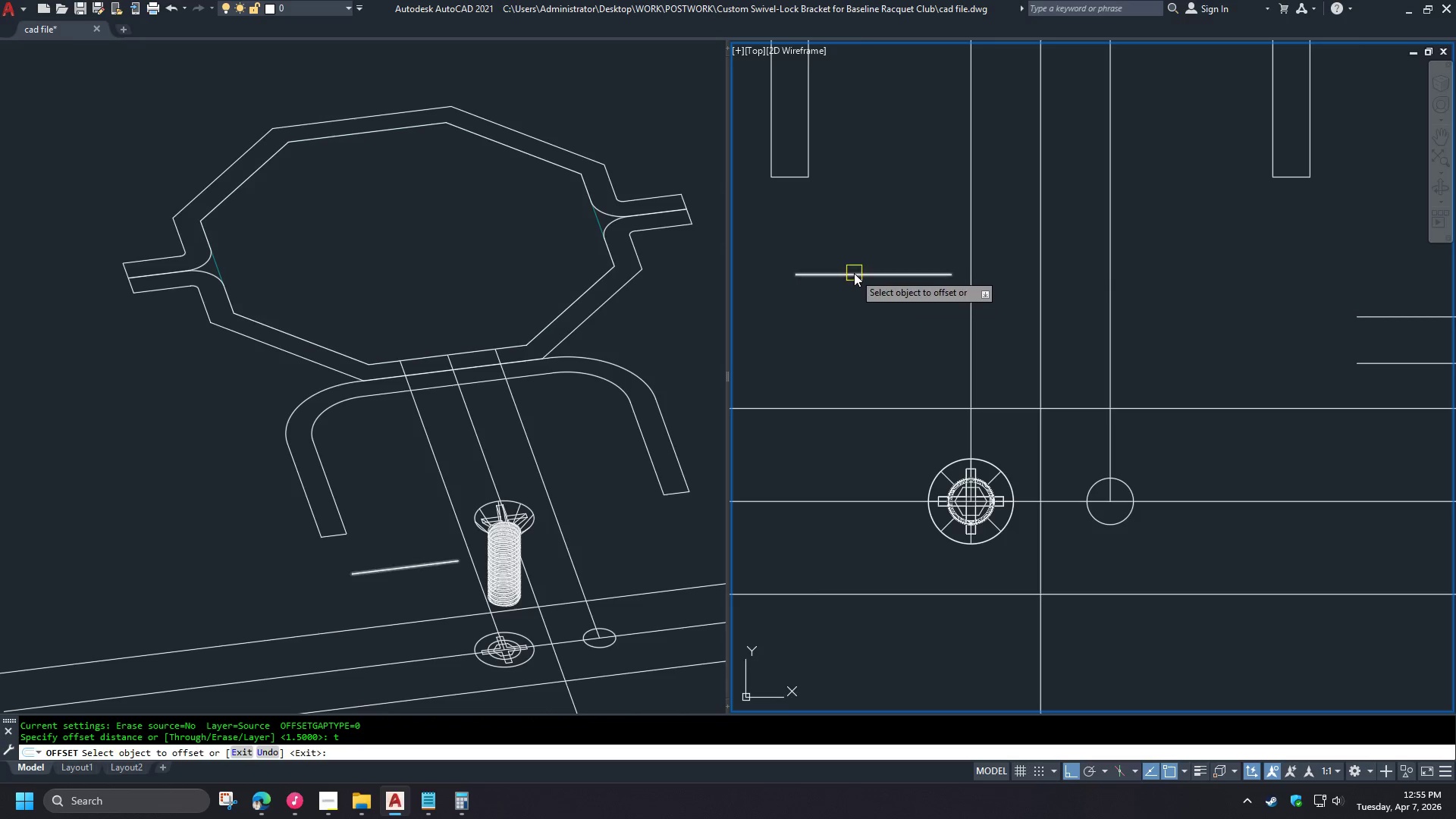 
left_click_drag(start_coordinate=[854, 272], to_coordinate=[854, 286])
 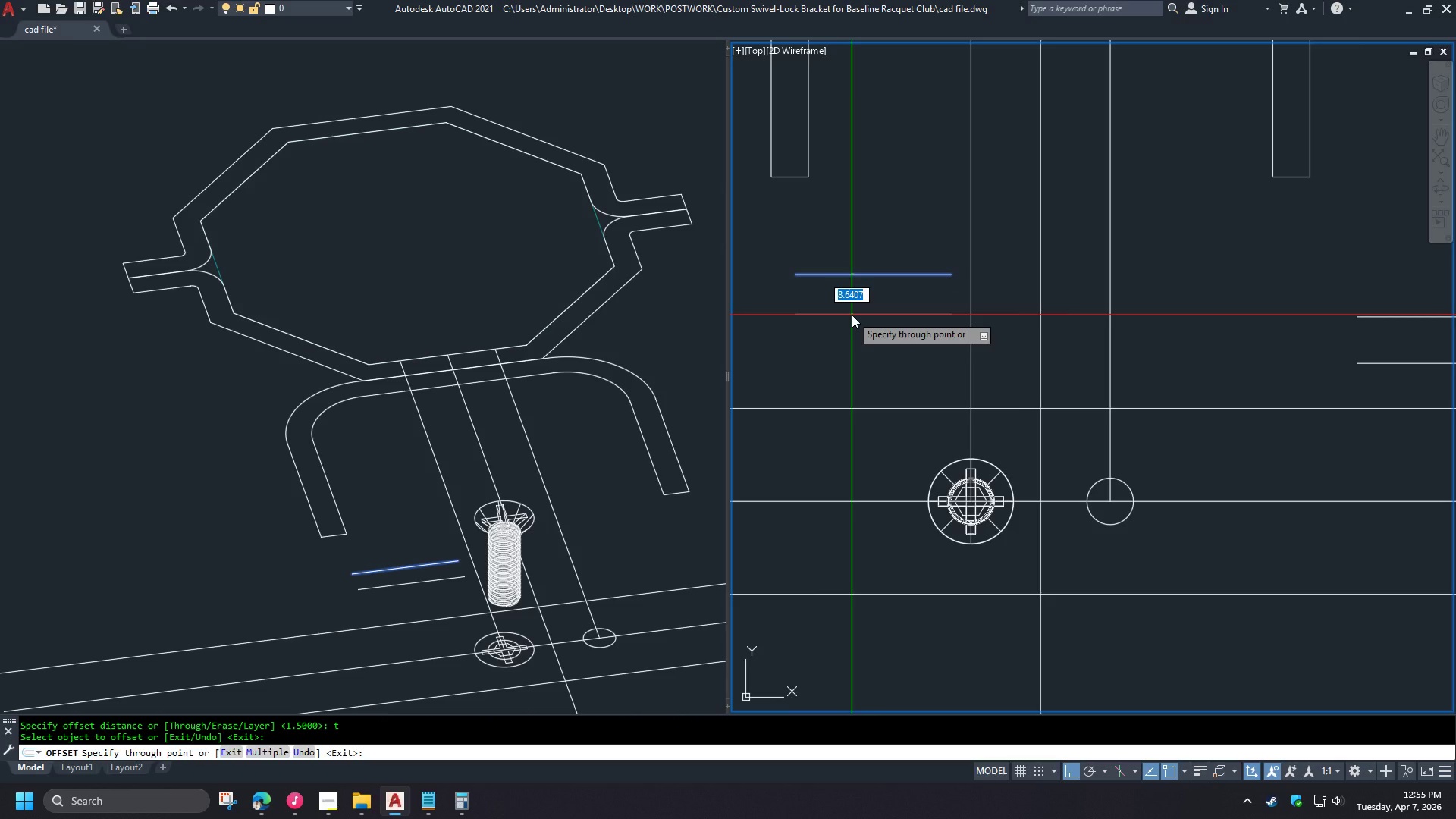 
key(Numpad1)
 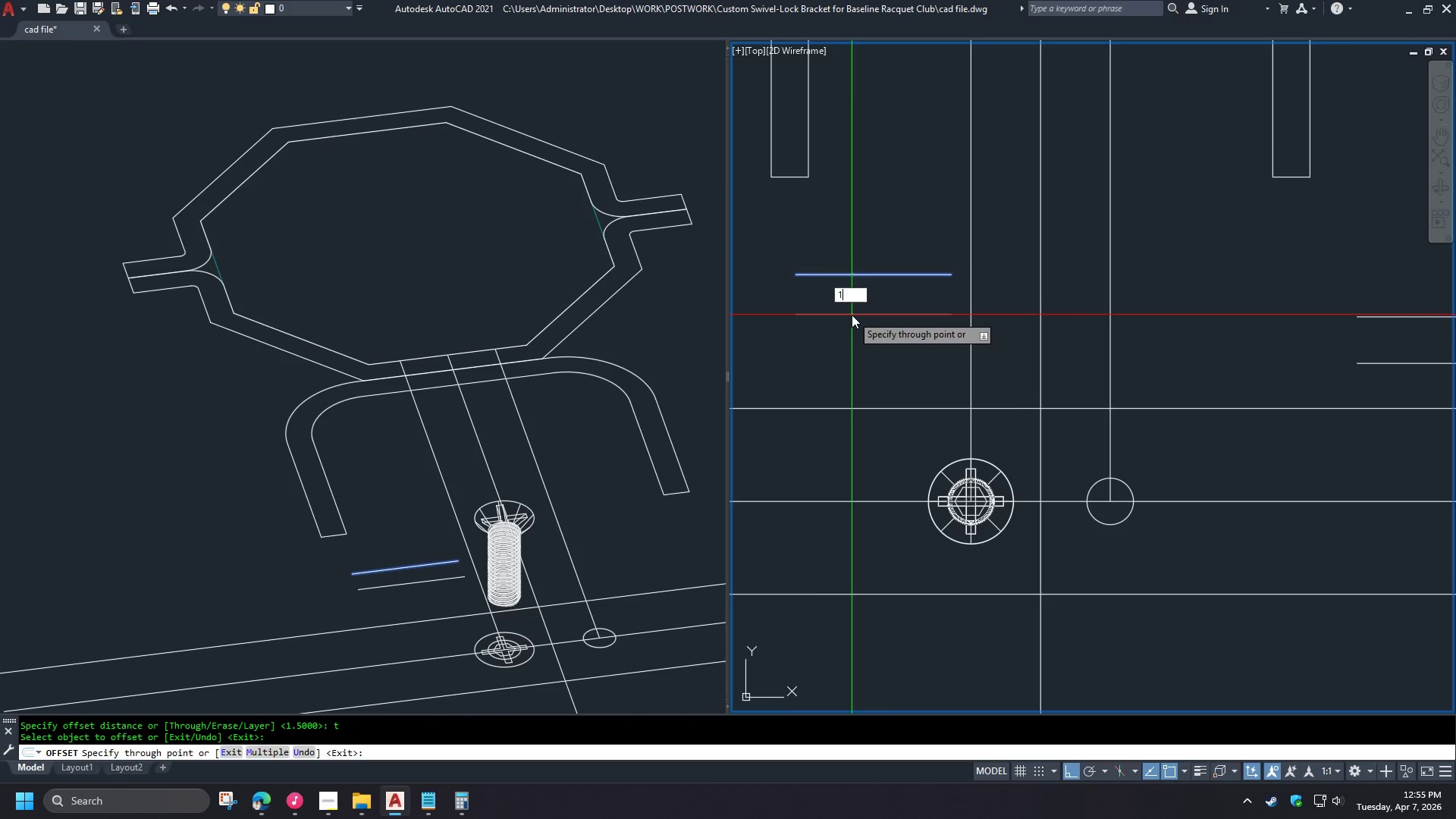 
key(Numpad6)
 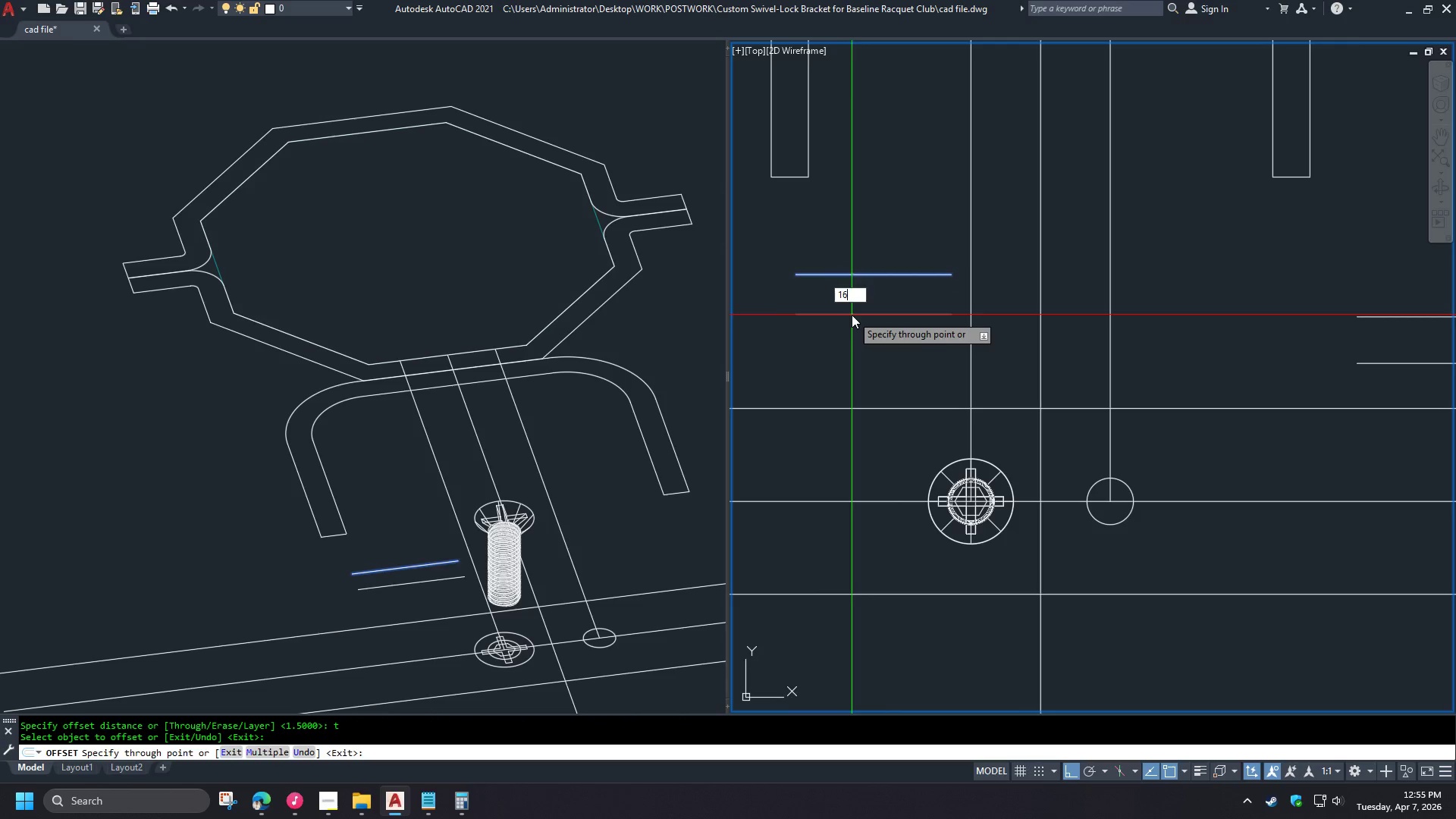 
key(NumpadEnter)
 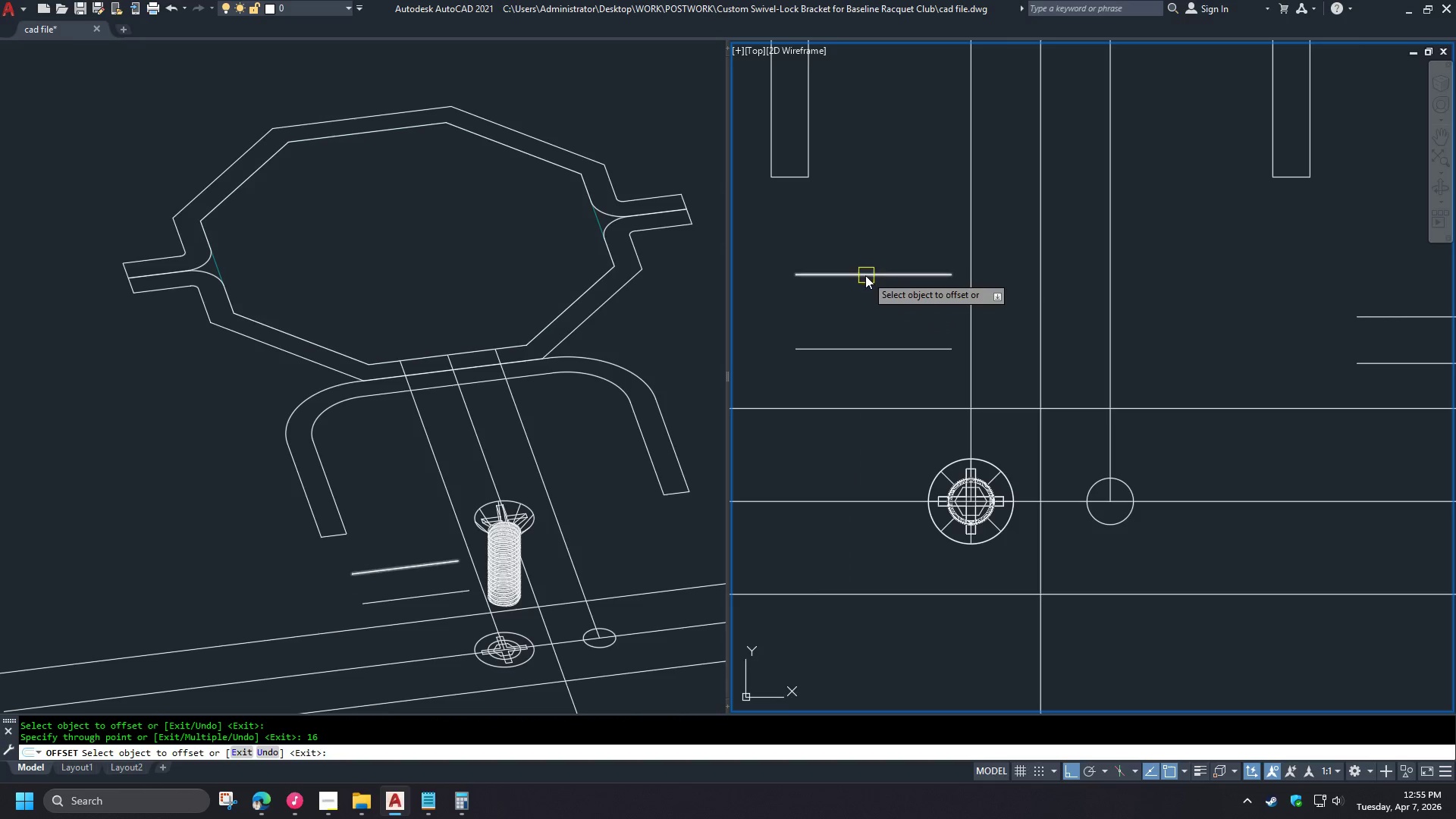 
left_click_drag(start_coordinate=[864, 274], to_coordinate=[864, 278])
 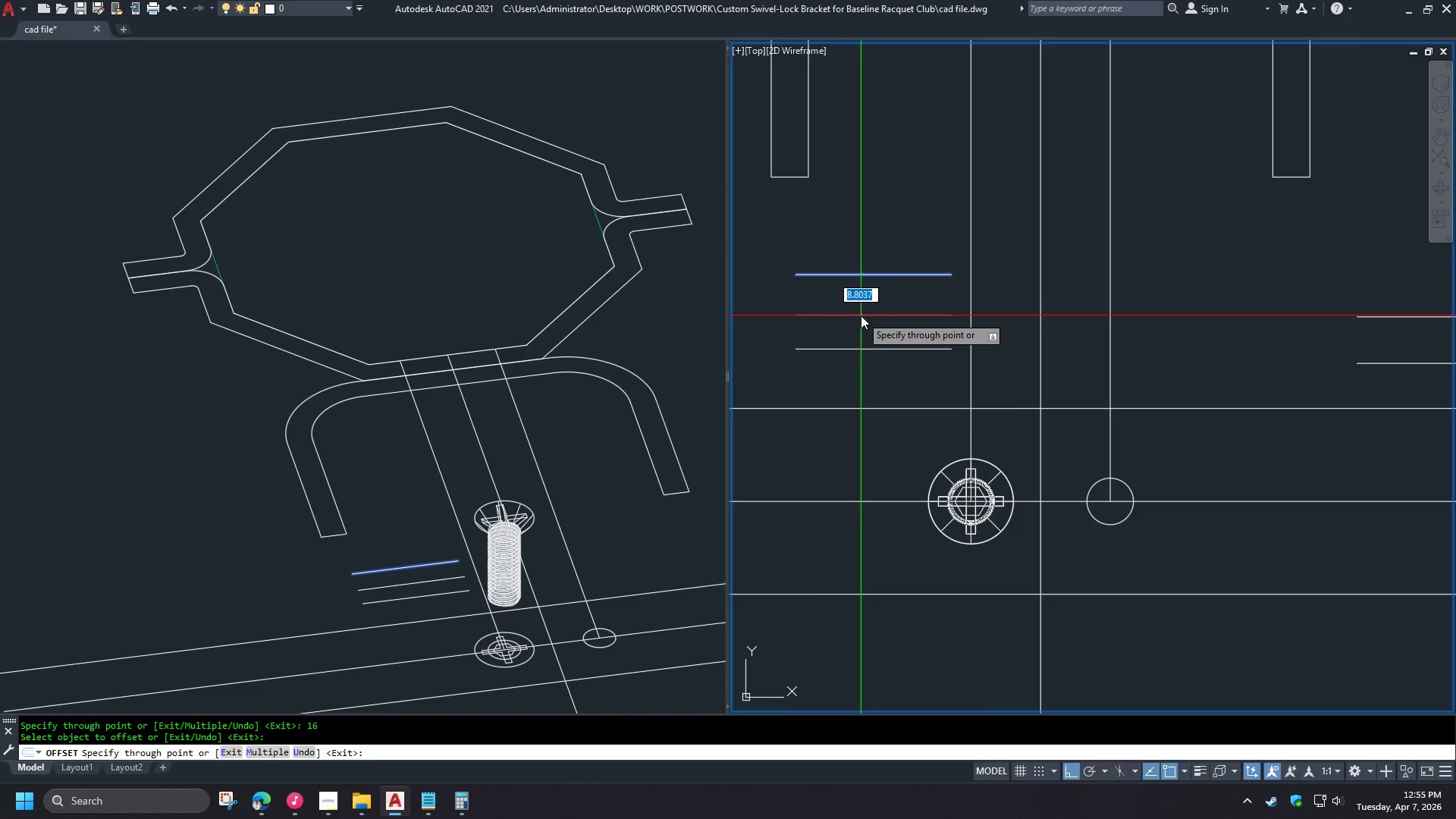 
key(Numpad1)
 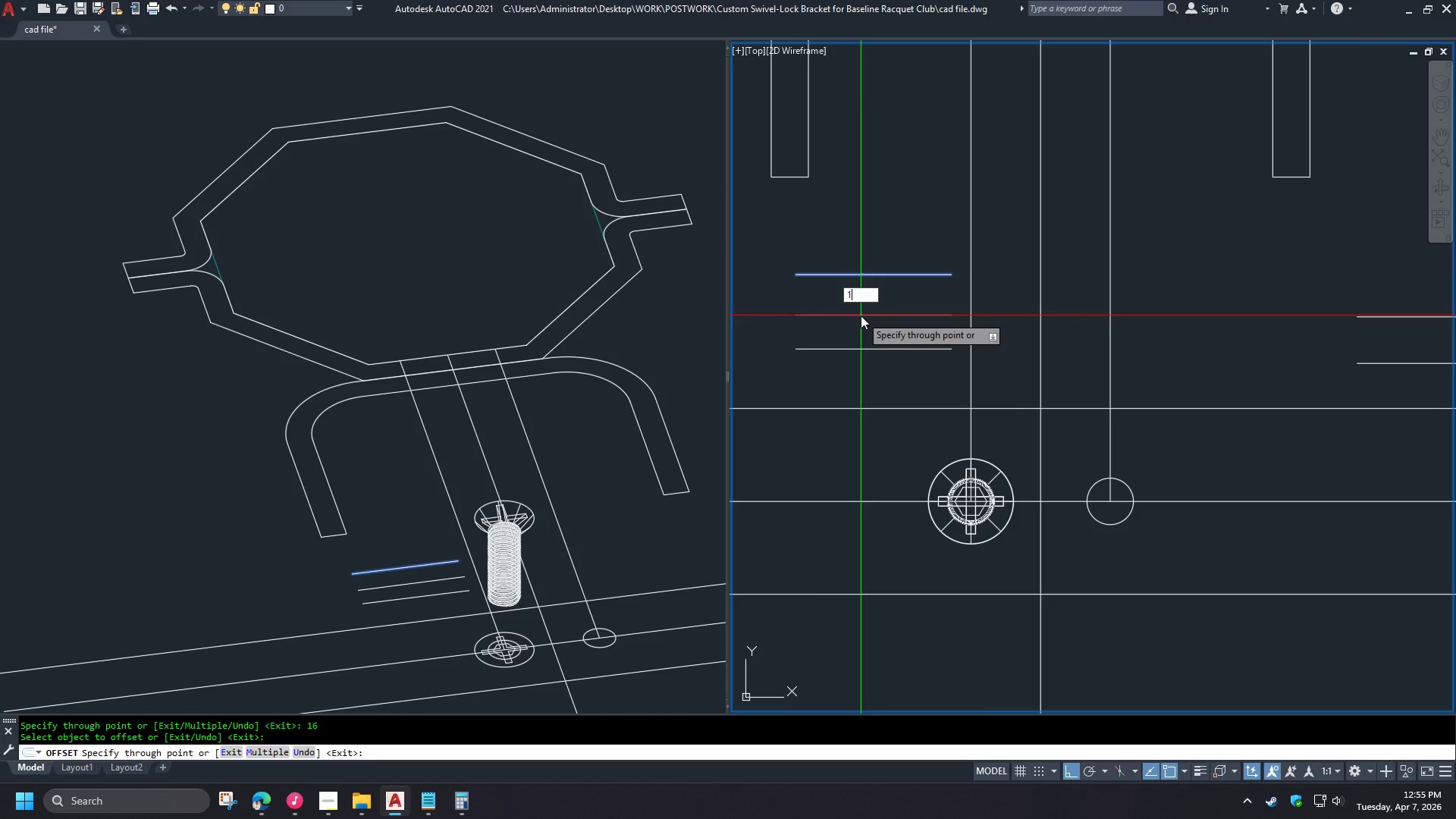 
key(Numpad2)
 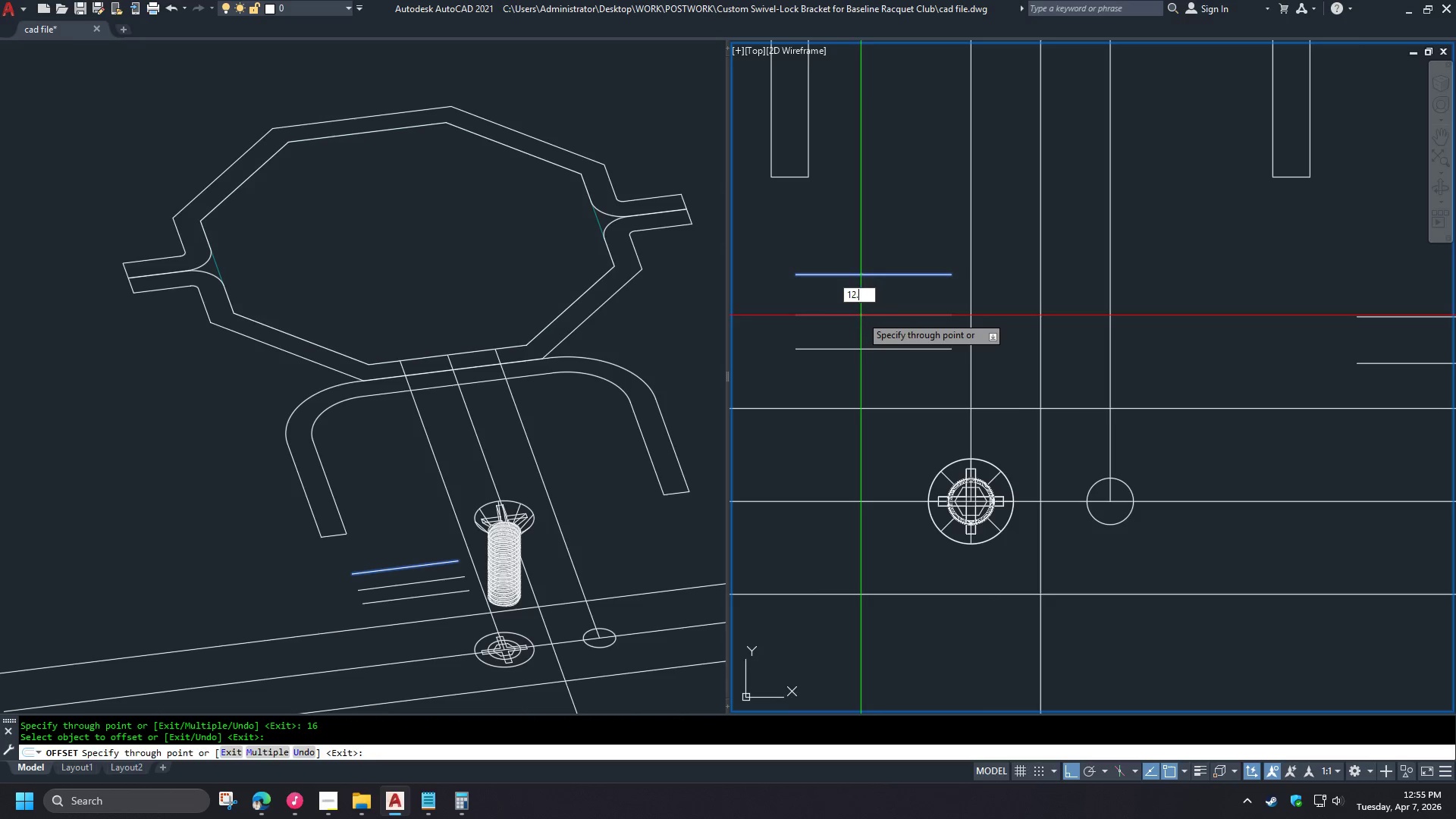 
key(NumpadDecimal)
 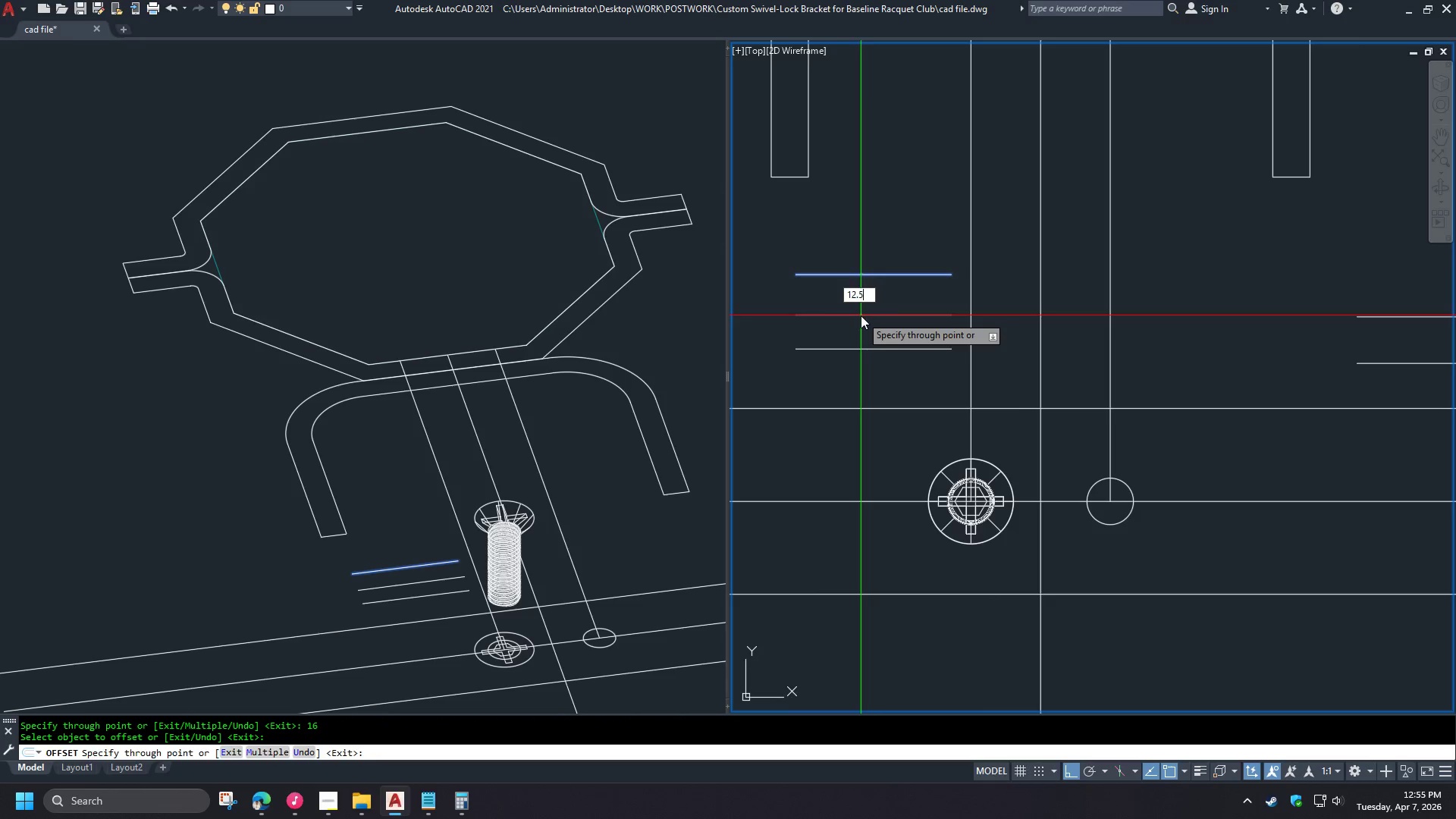 
key(Numpad5)
 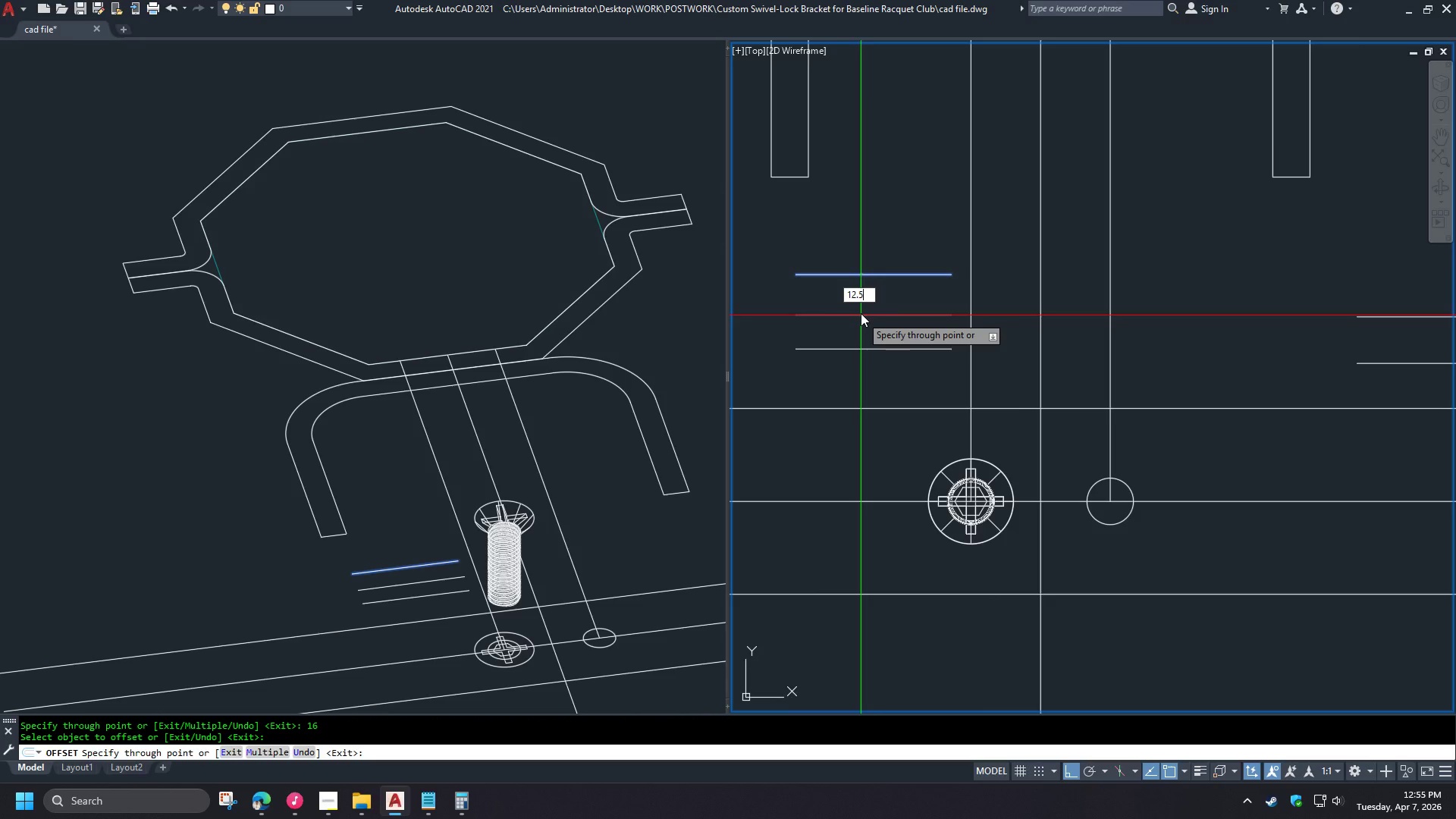 
key(Backspace)
 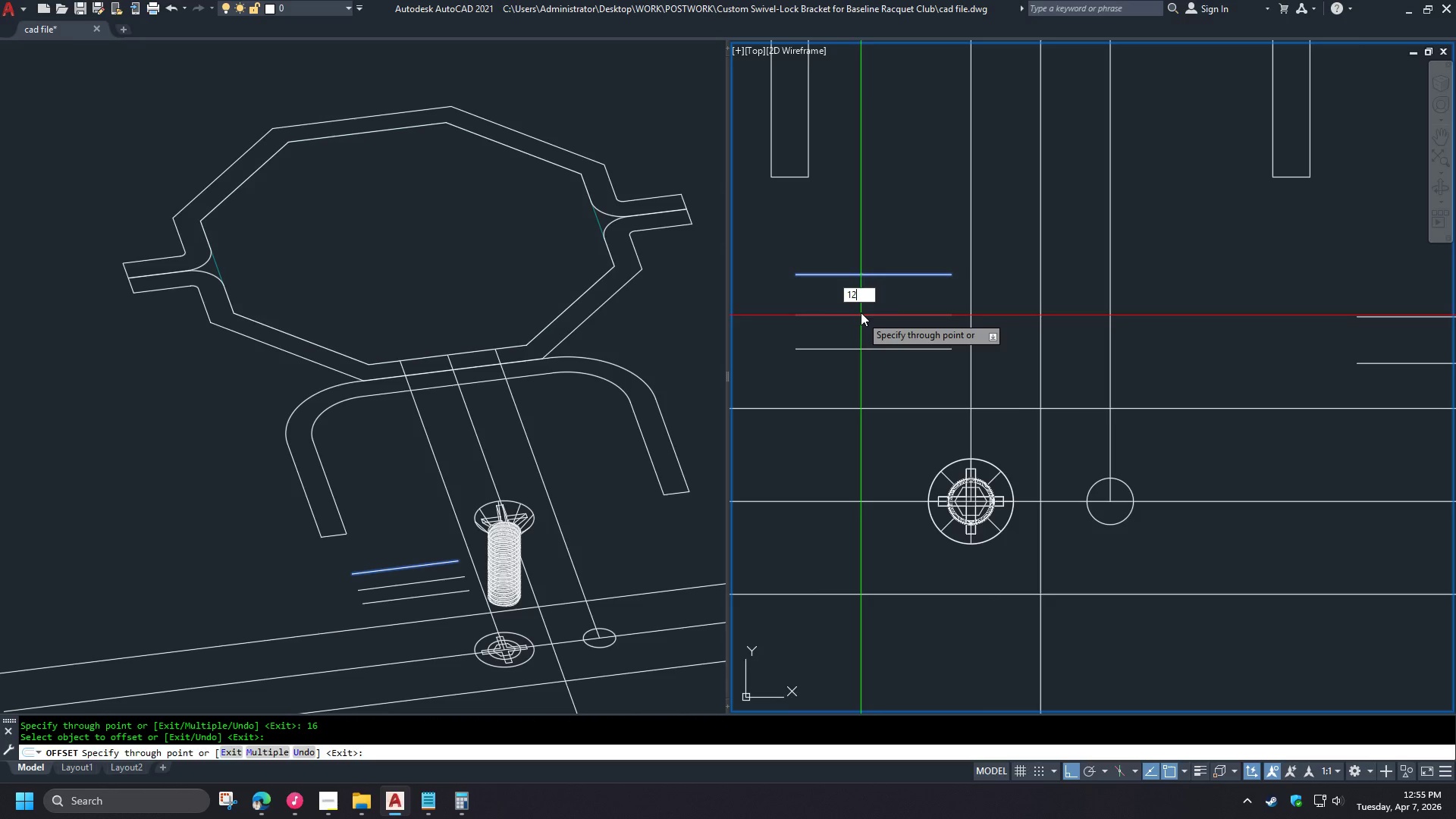 
key(Backspace)
 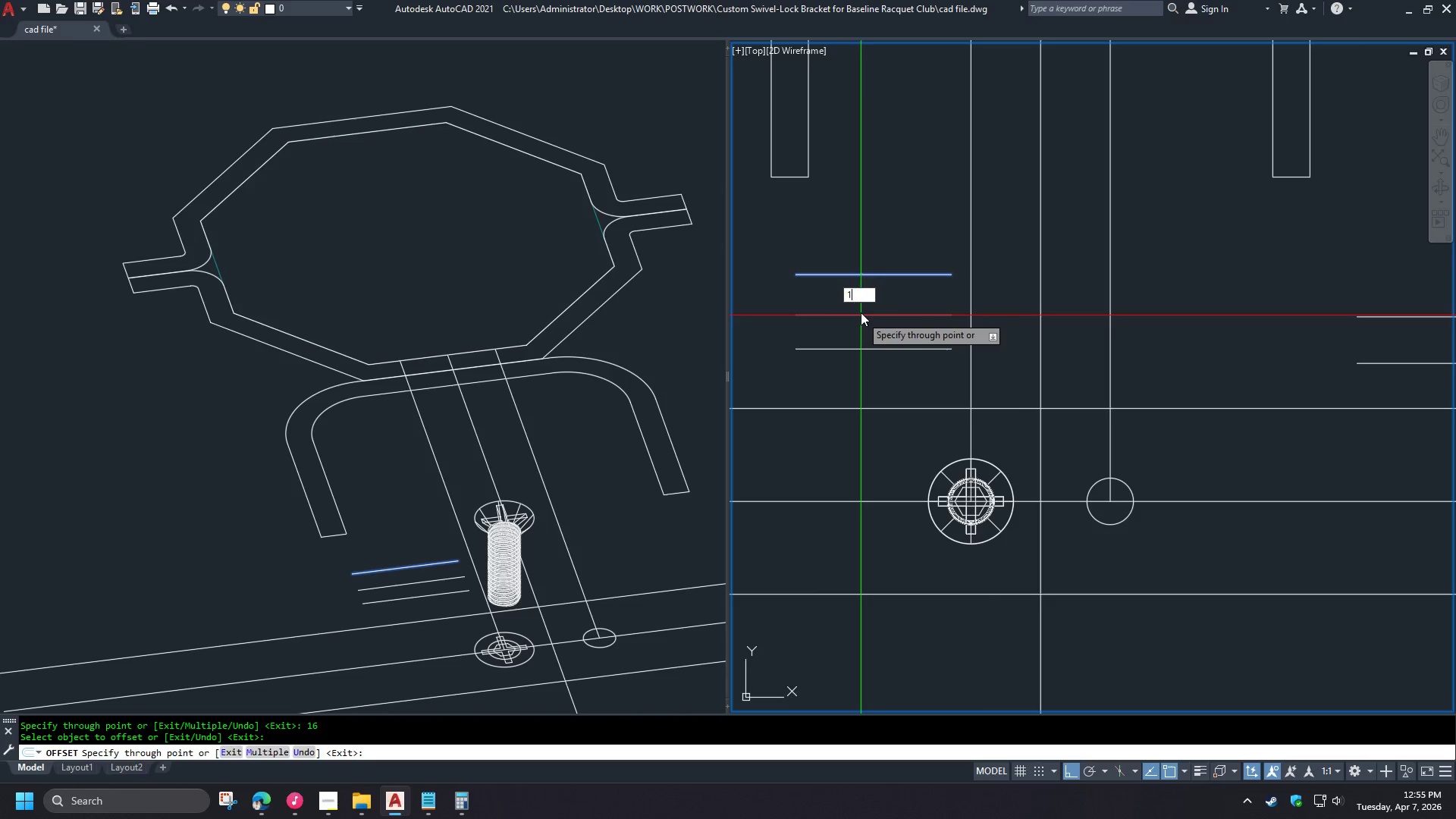 
key(Backspace)
 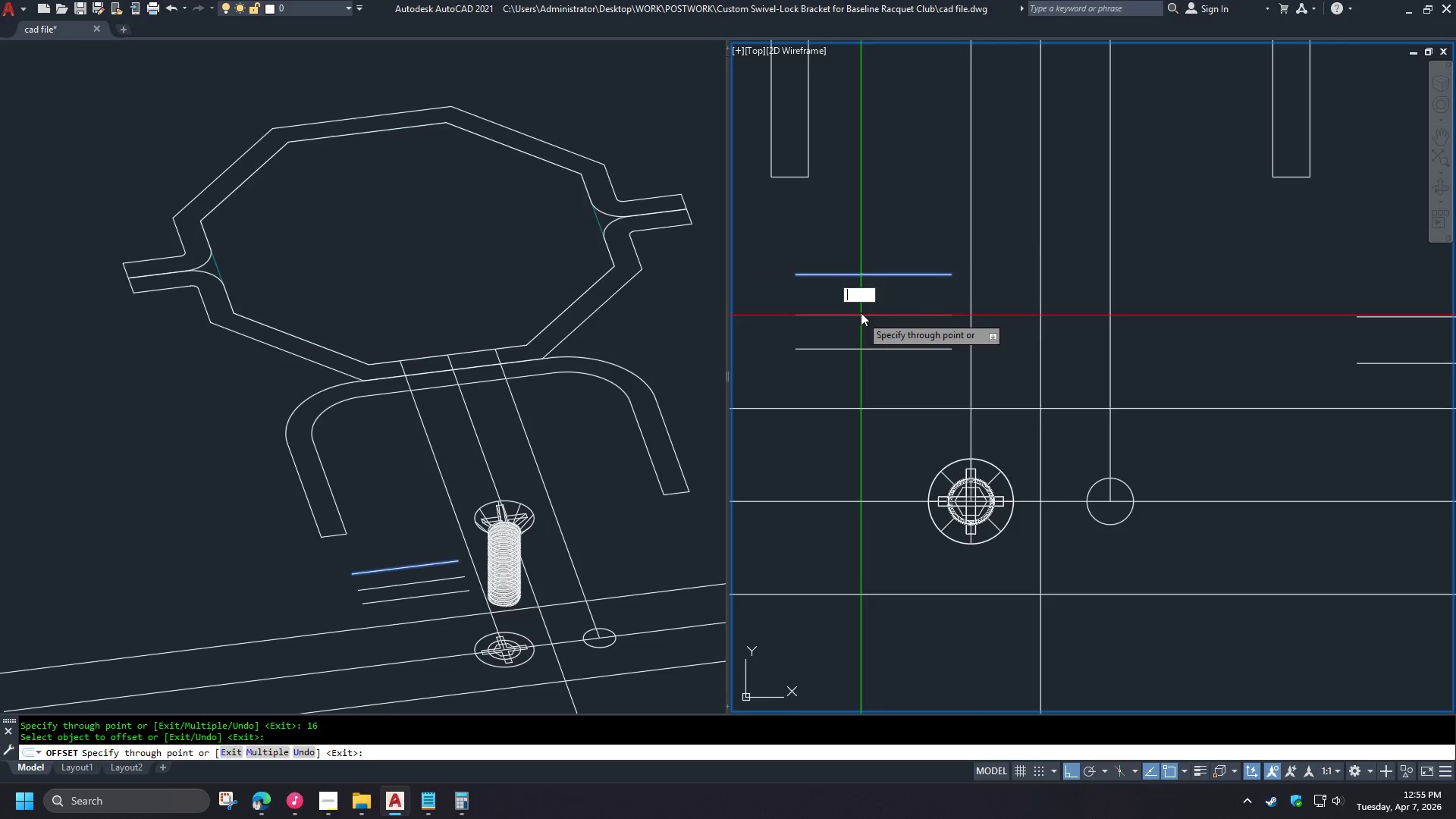 
key(Backspace)
 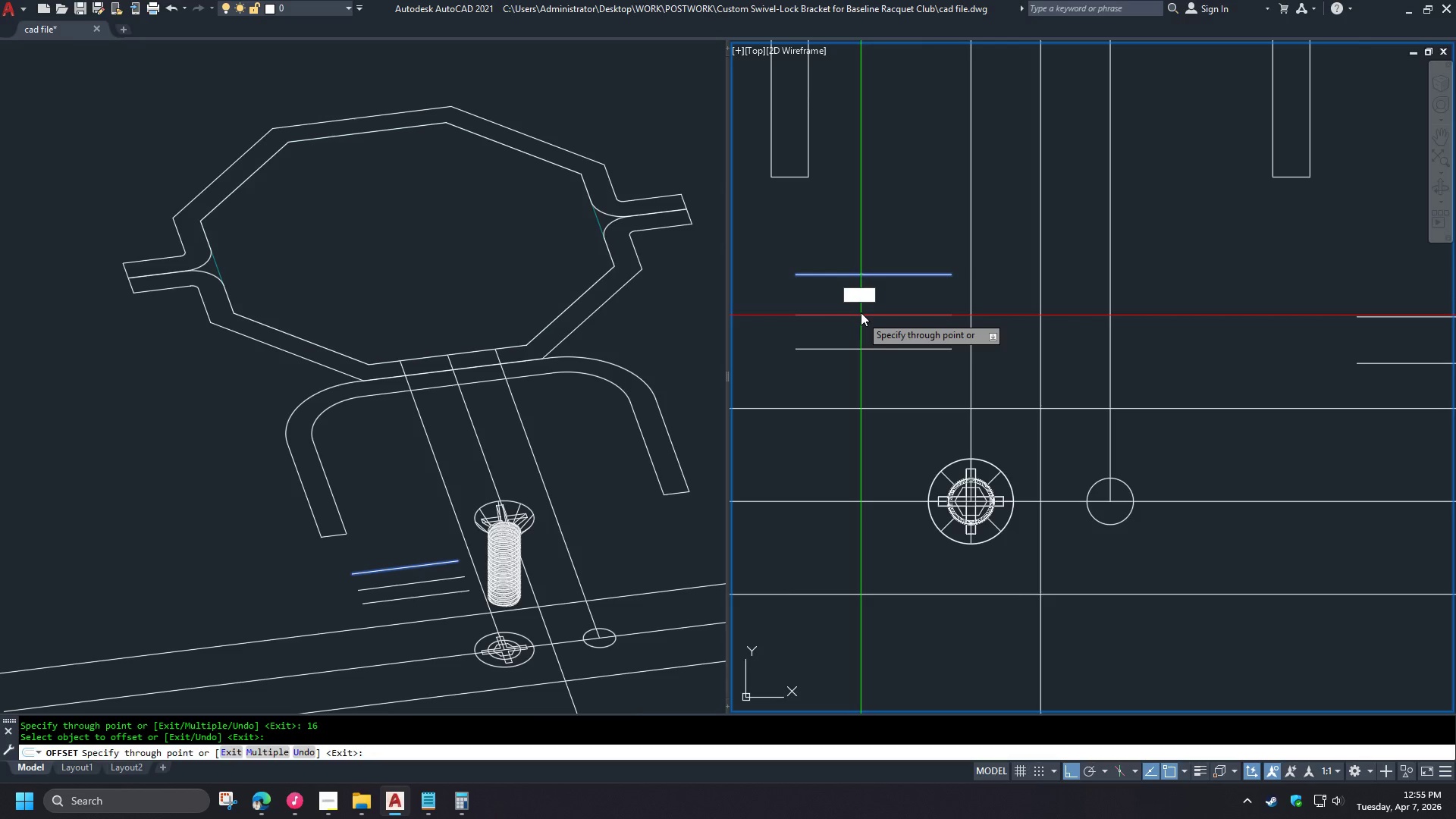 
key(Numpad2)
 